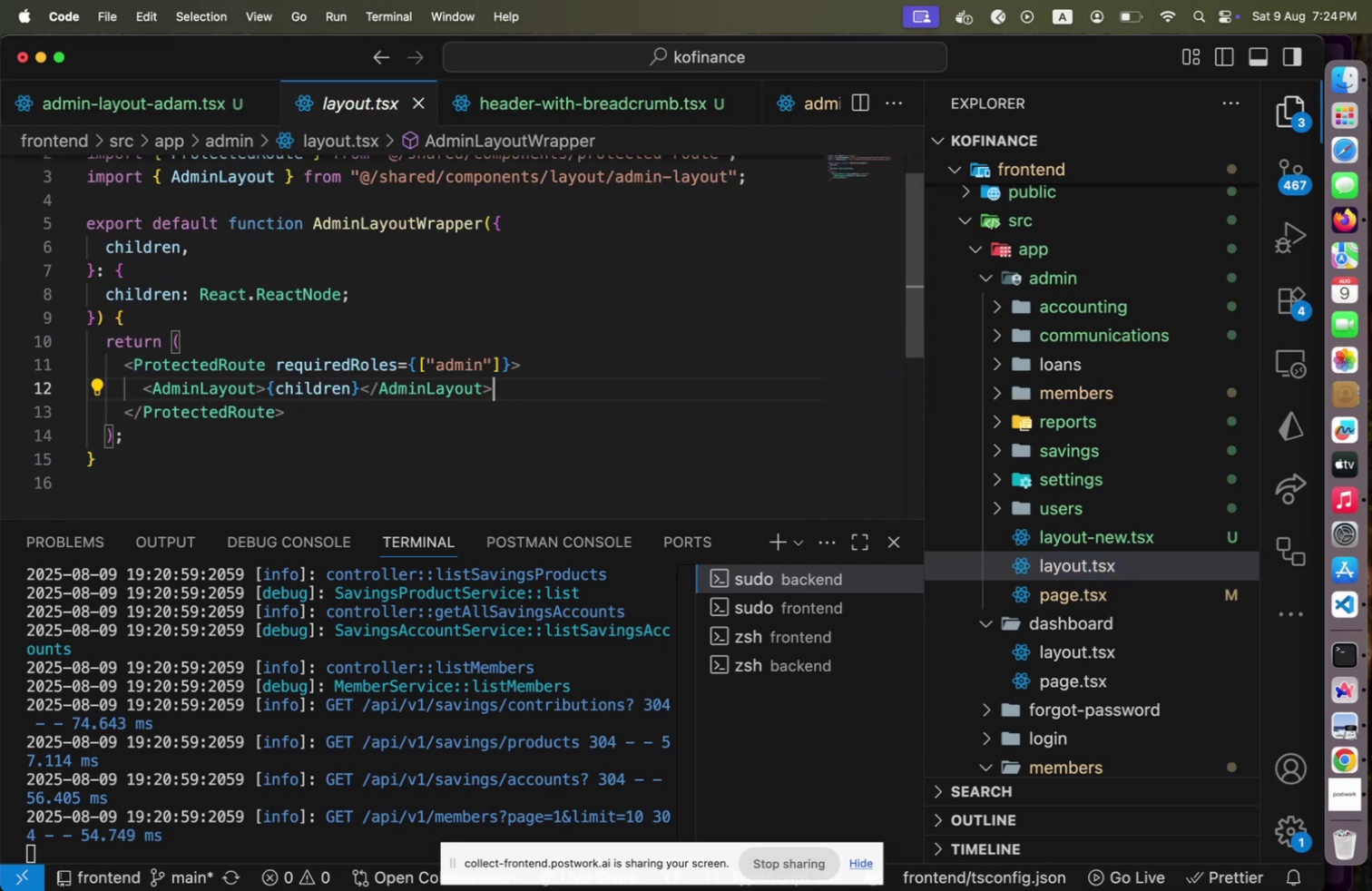 
key(Meta+Shift+Slash)
 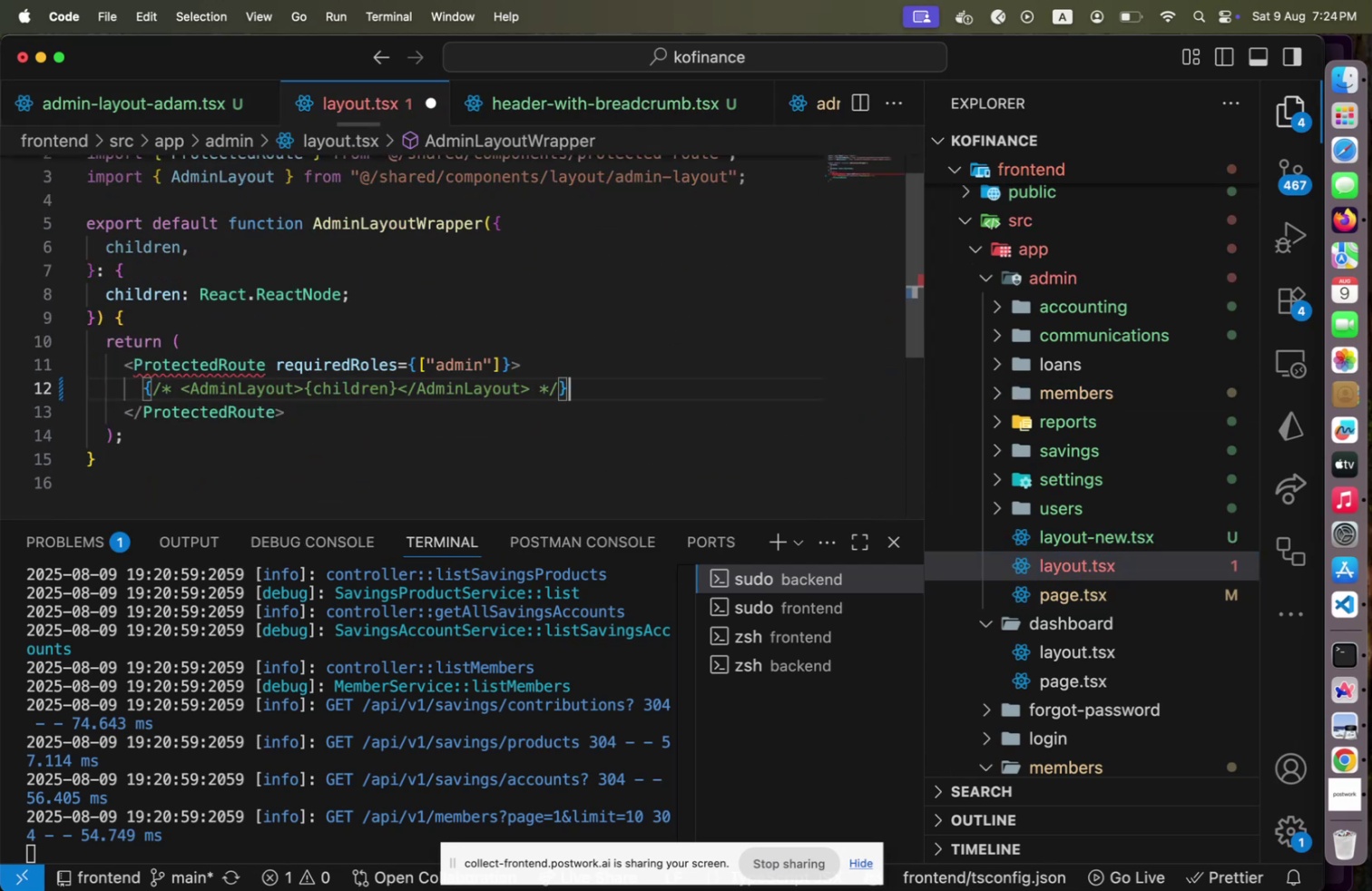 
key(Shift+End)
 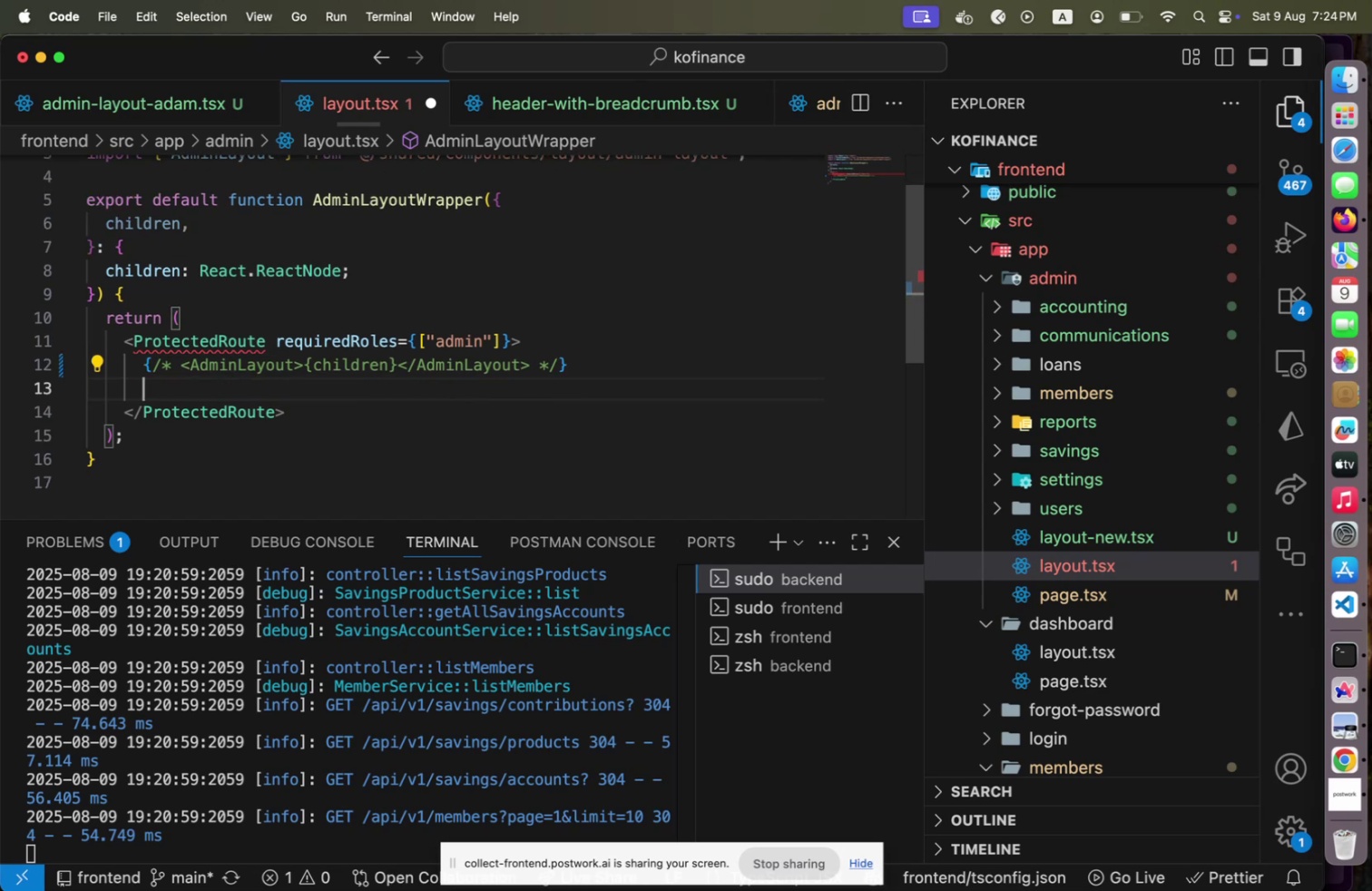 
key(Shift+Enter)
 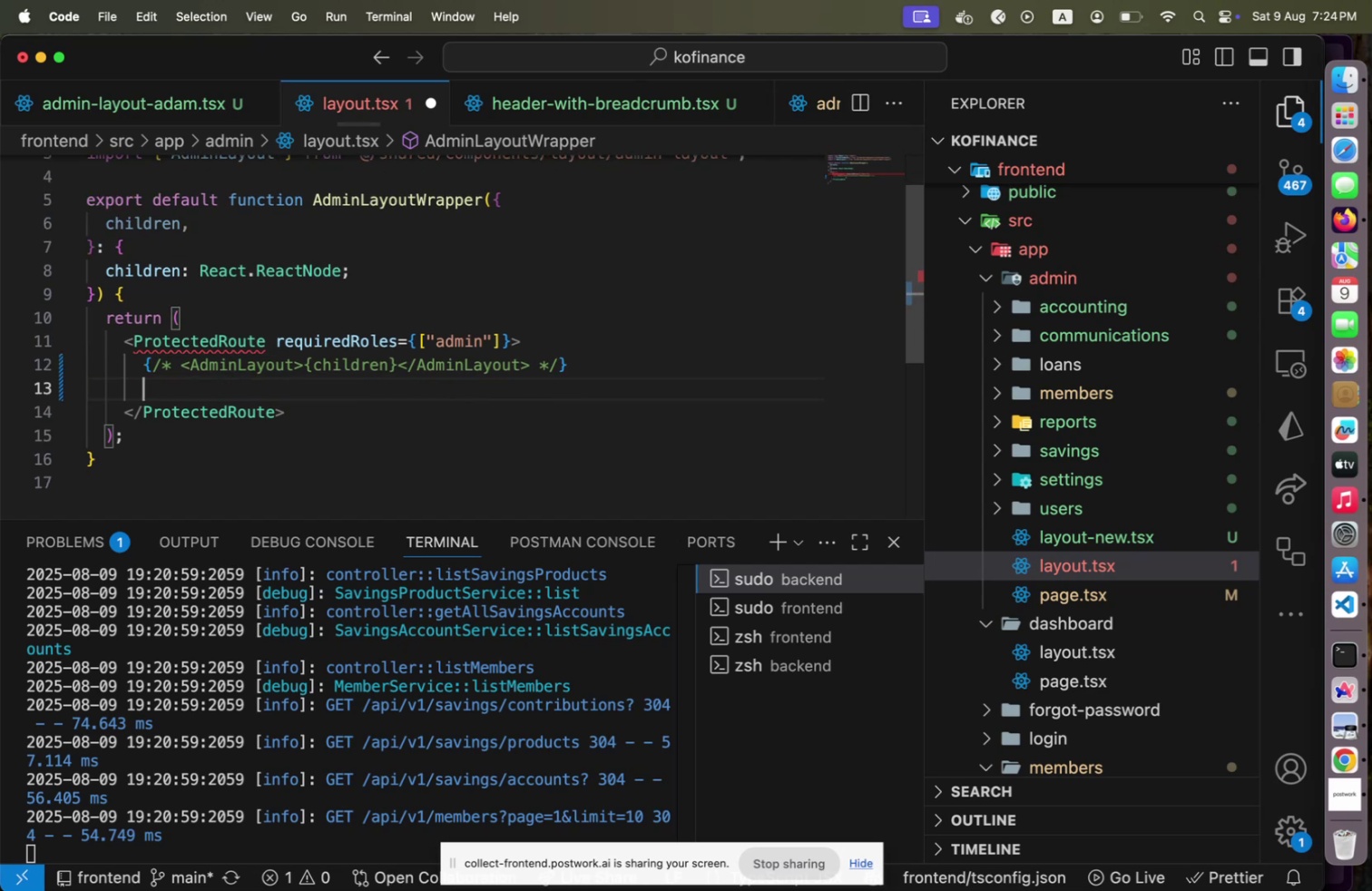 
hold_key(key=ShiftLeft, duration=0.6)
 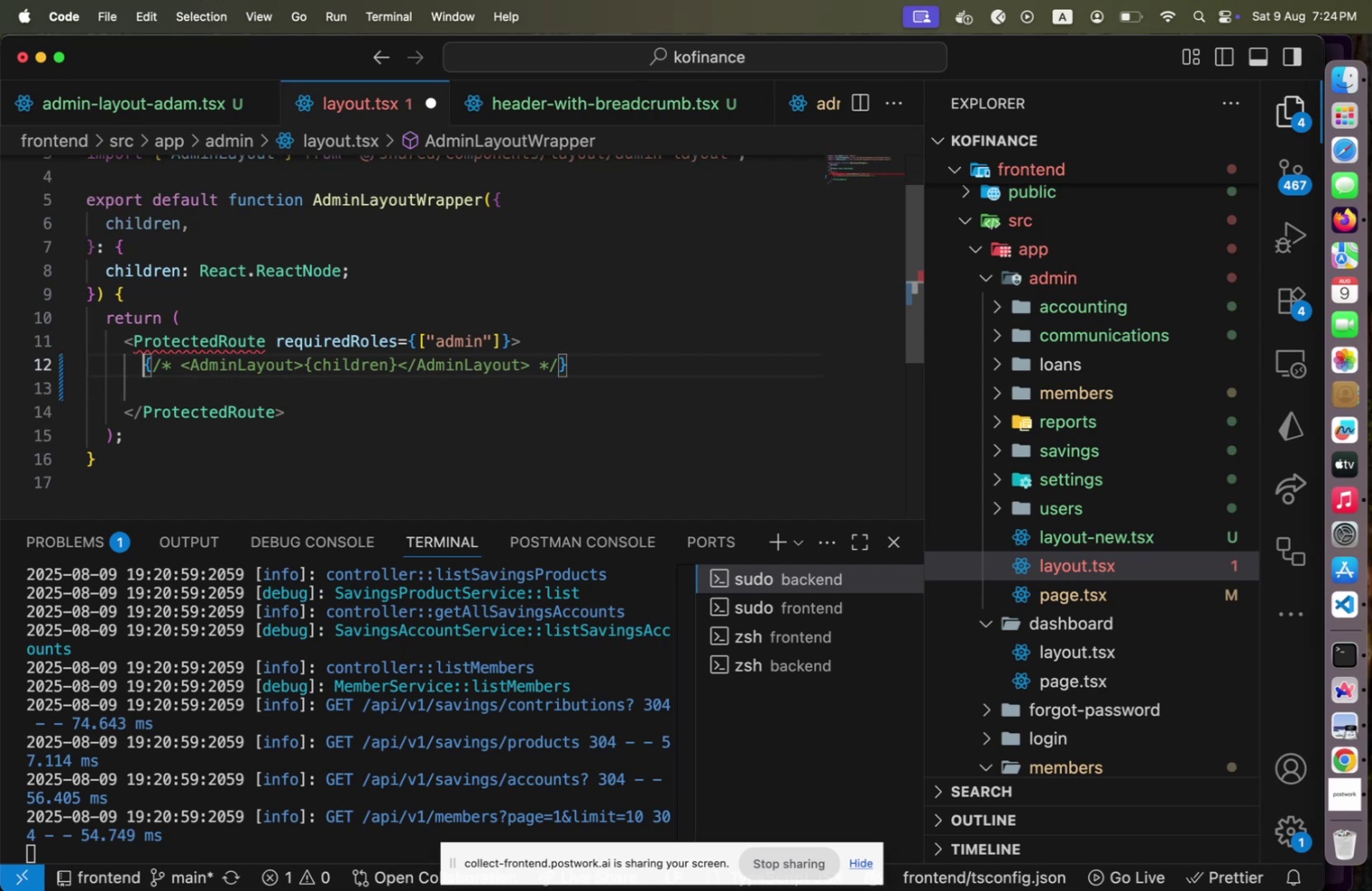 
hold_key(key=ArrowUp, duration=1.24)
 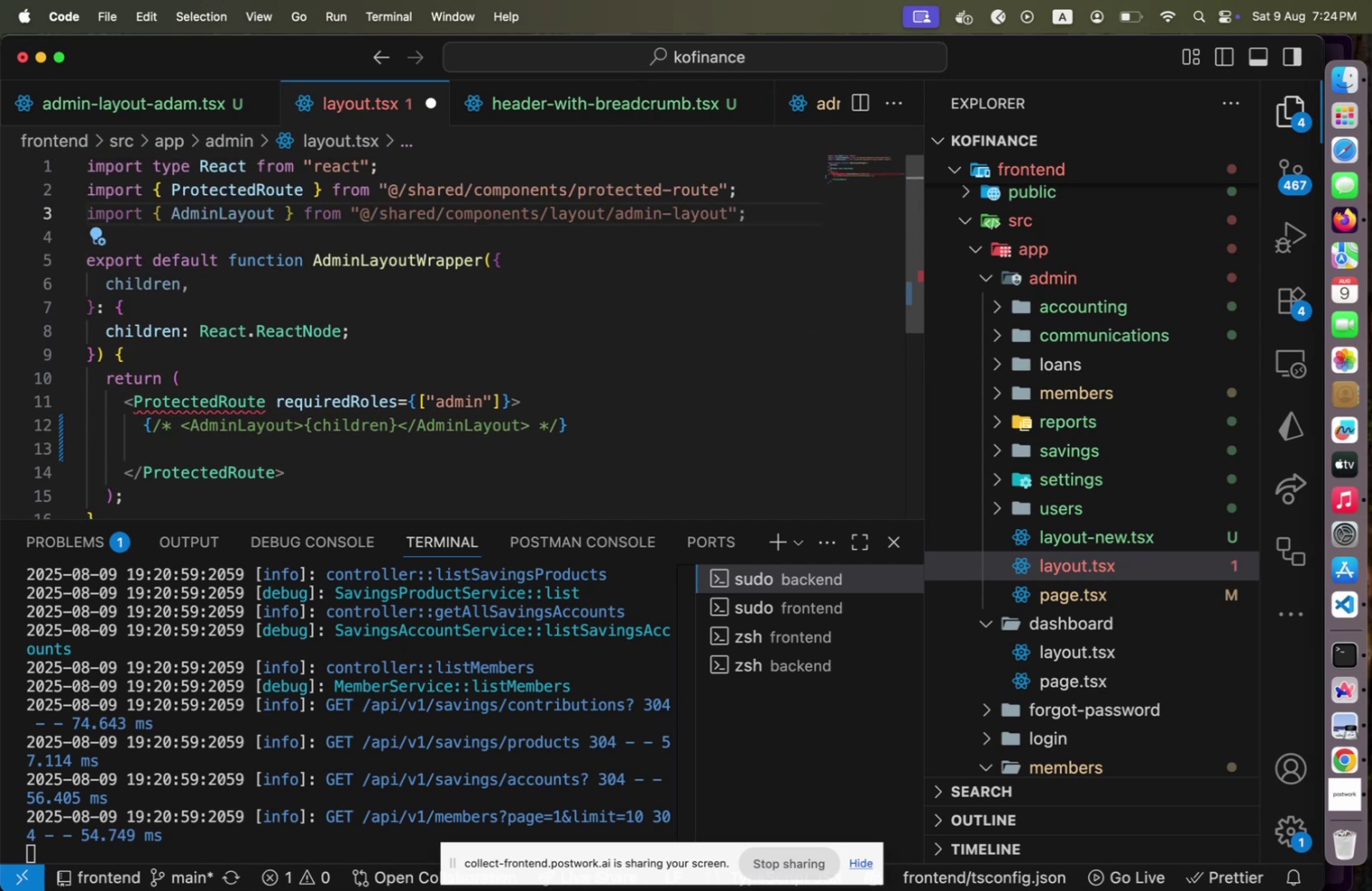 
key(Meta+Shift+Slash)
 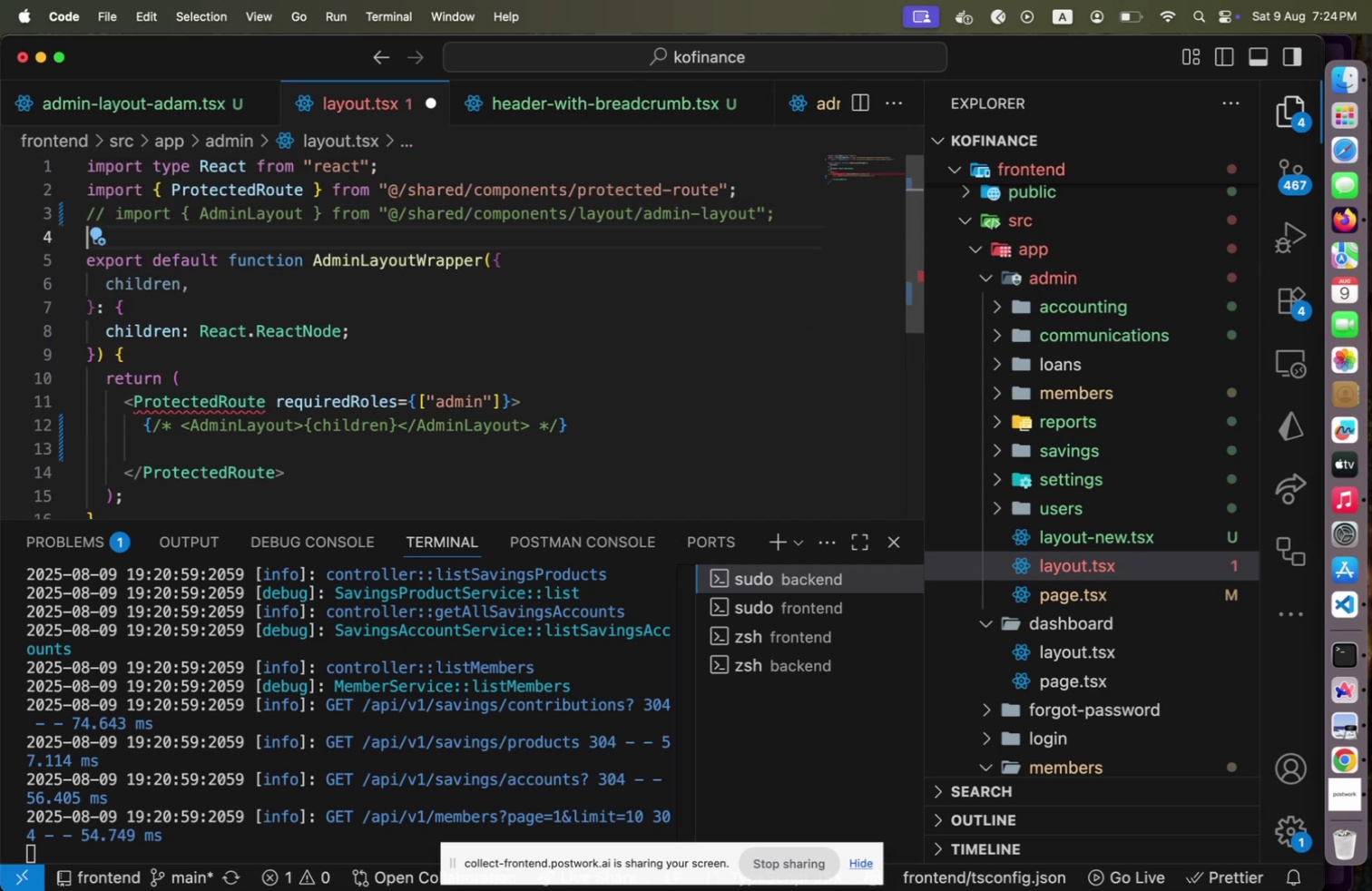 
hold_key(key=ArrowDown, duration=1.14)
 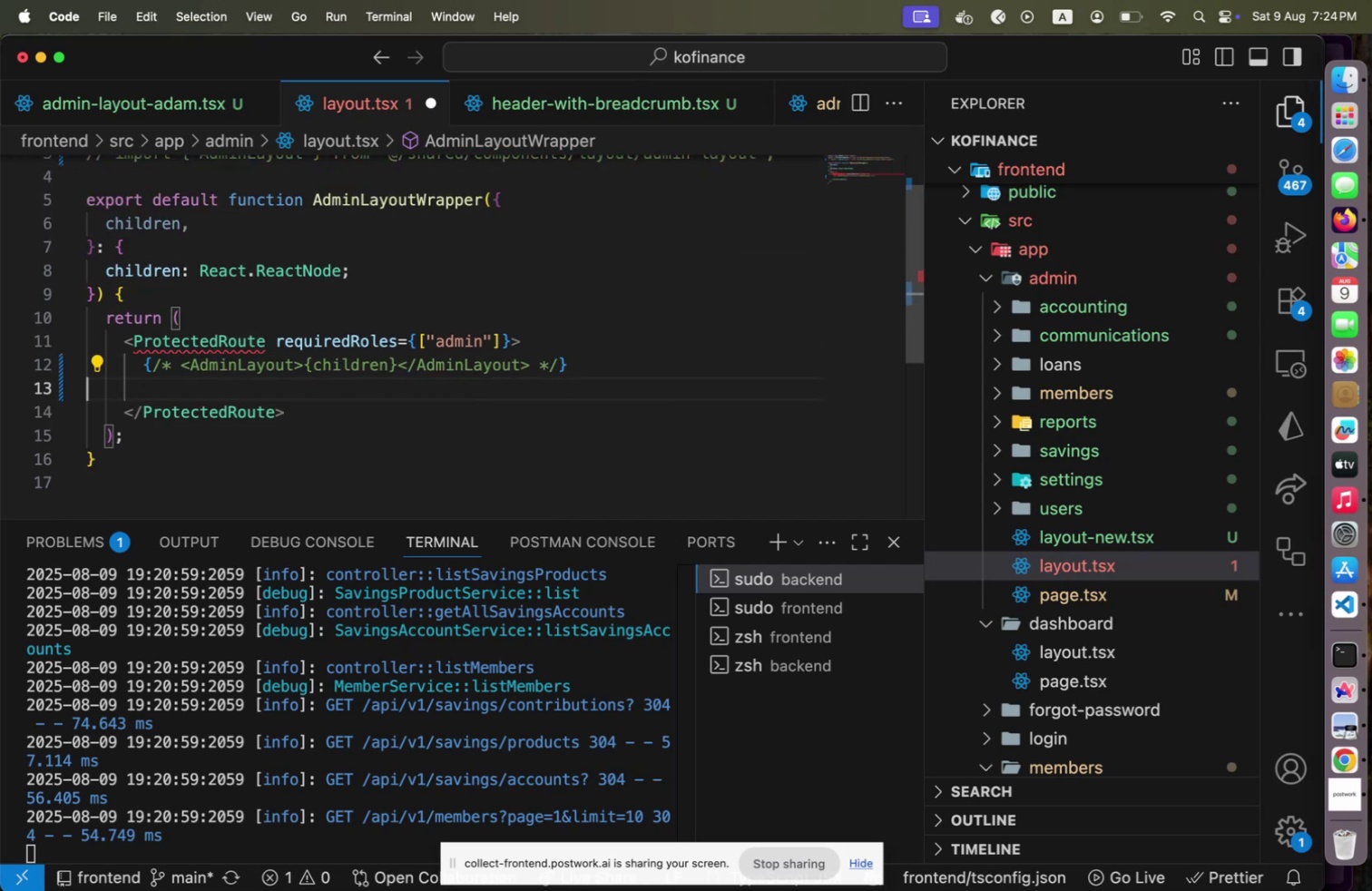 
key(Shift+ArrowDown)
 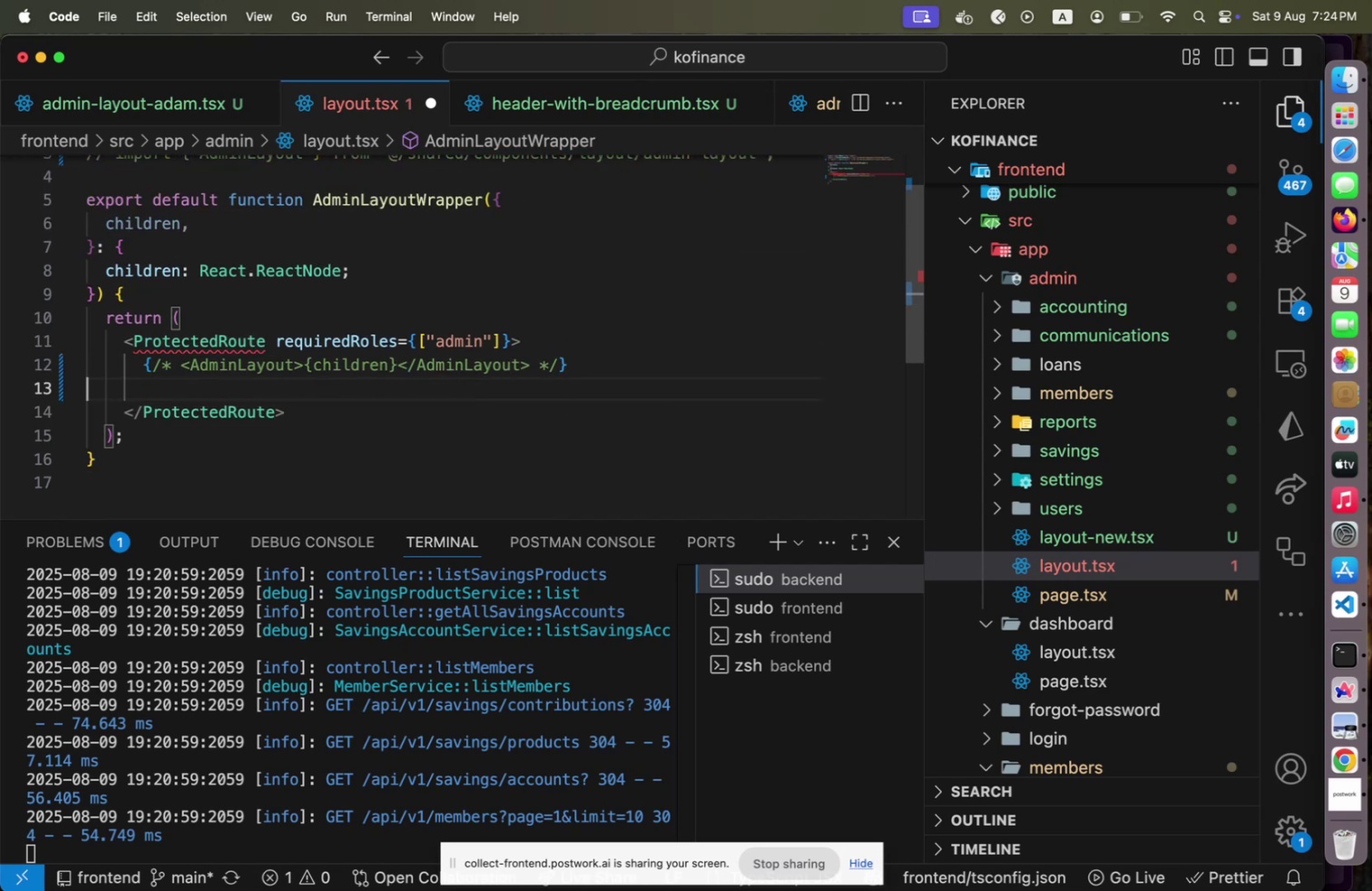 
type(<ADMN)
key(Backspace)
type(INL)
 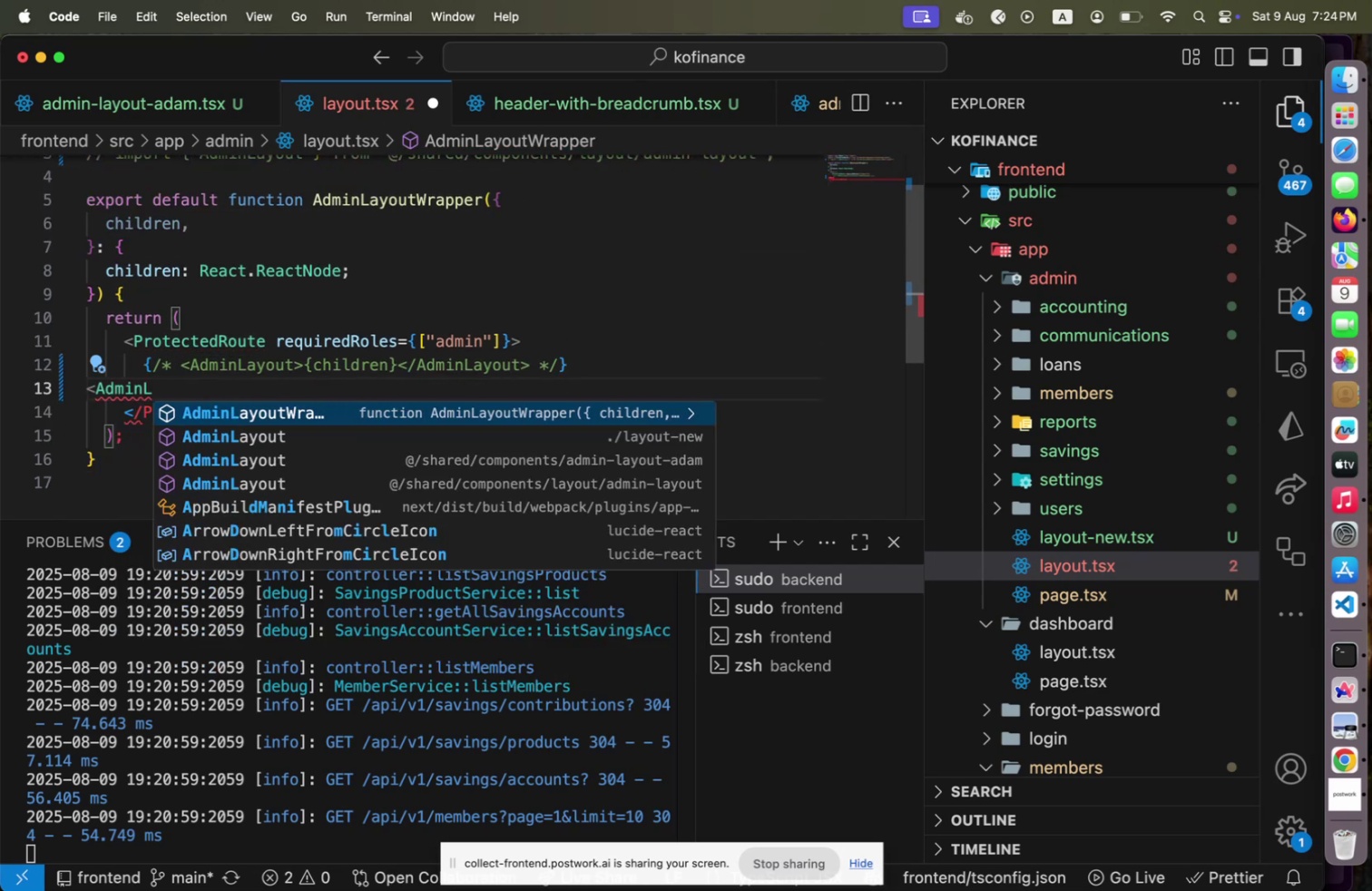 
key(Shift+ArrowDown)
 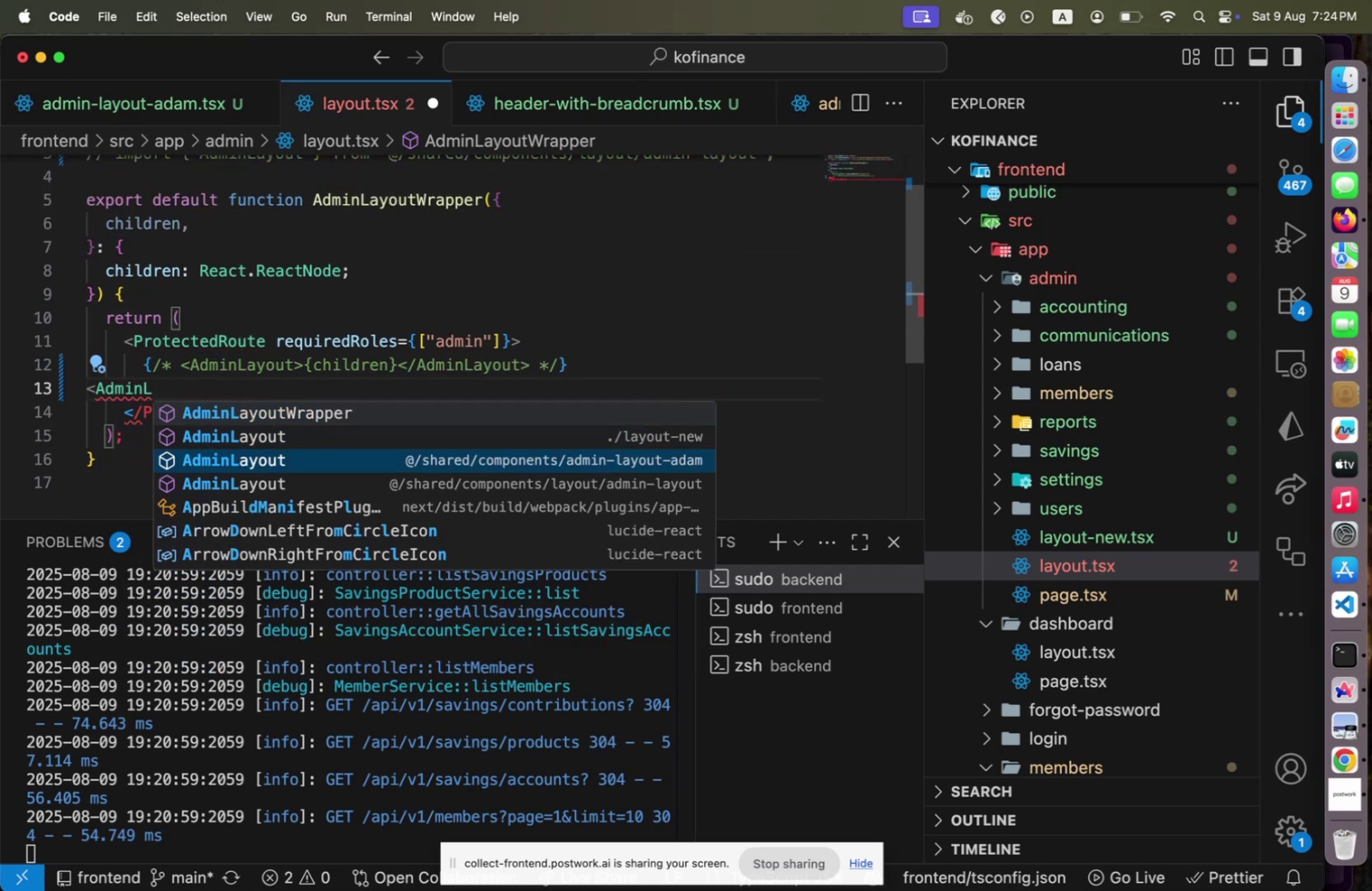 
key(Shift+ArrowDown)
 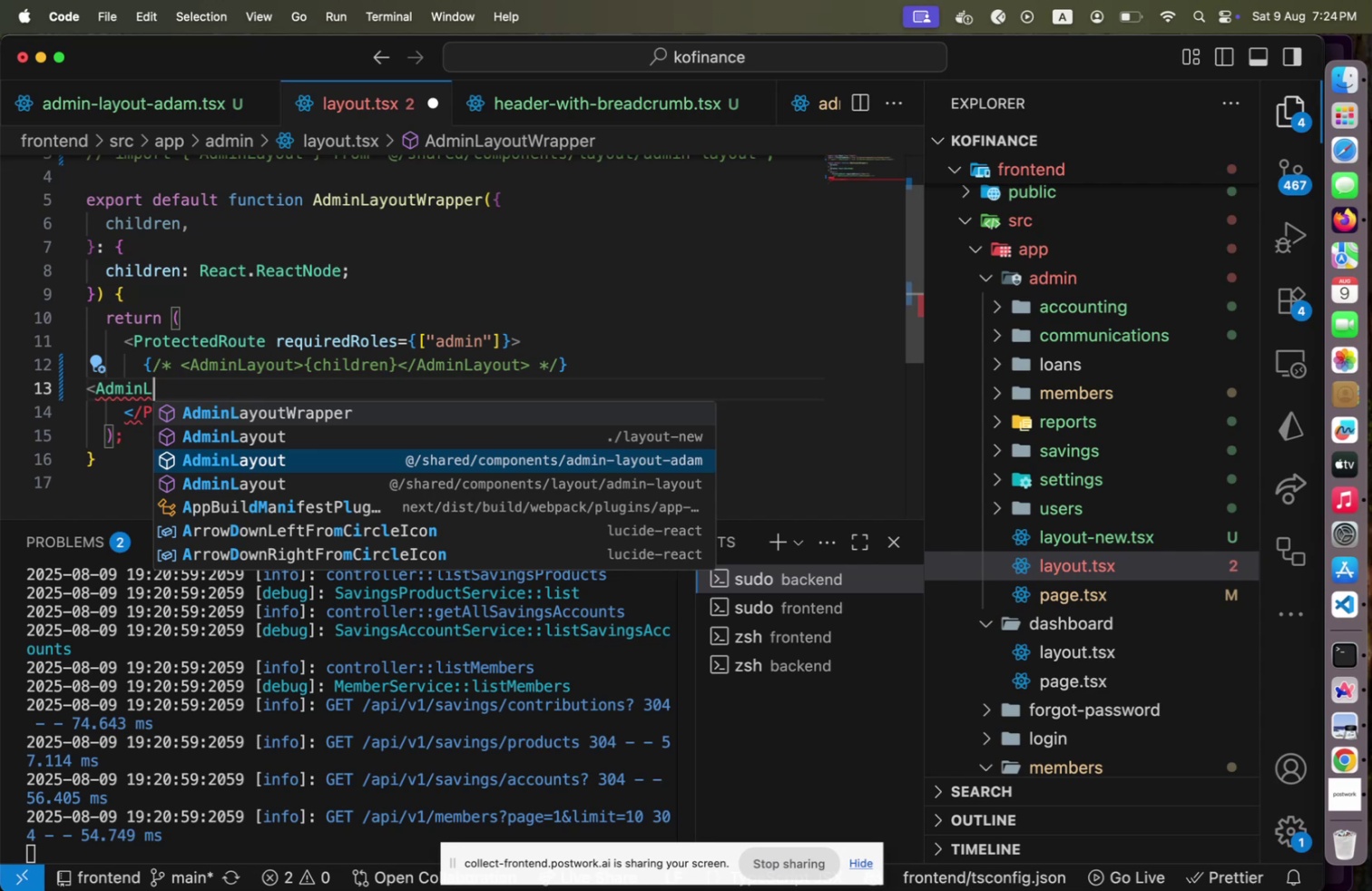 
key(Shift+ArrowDown)
 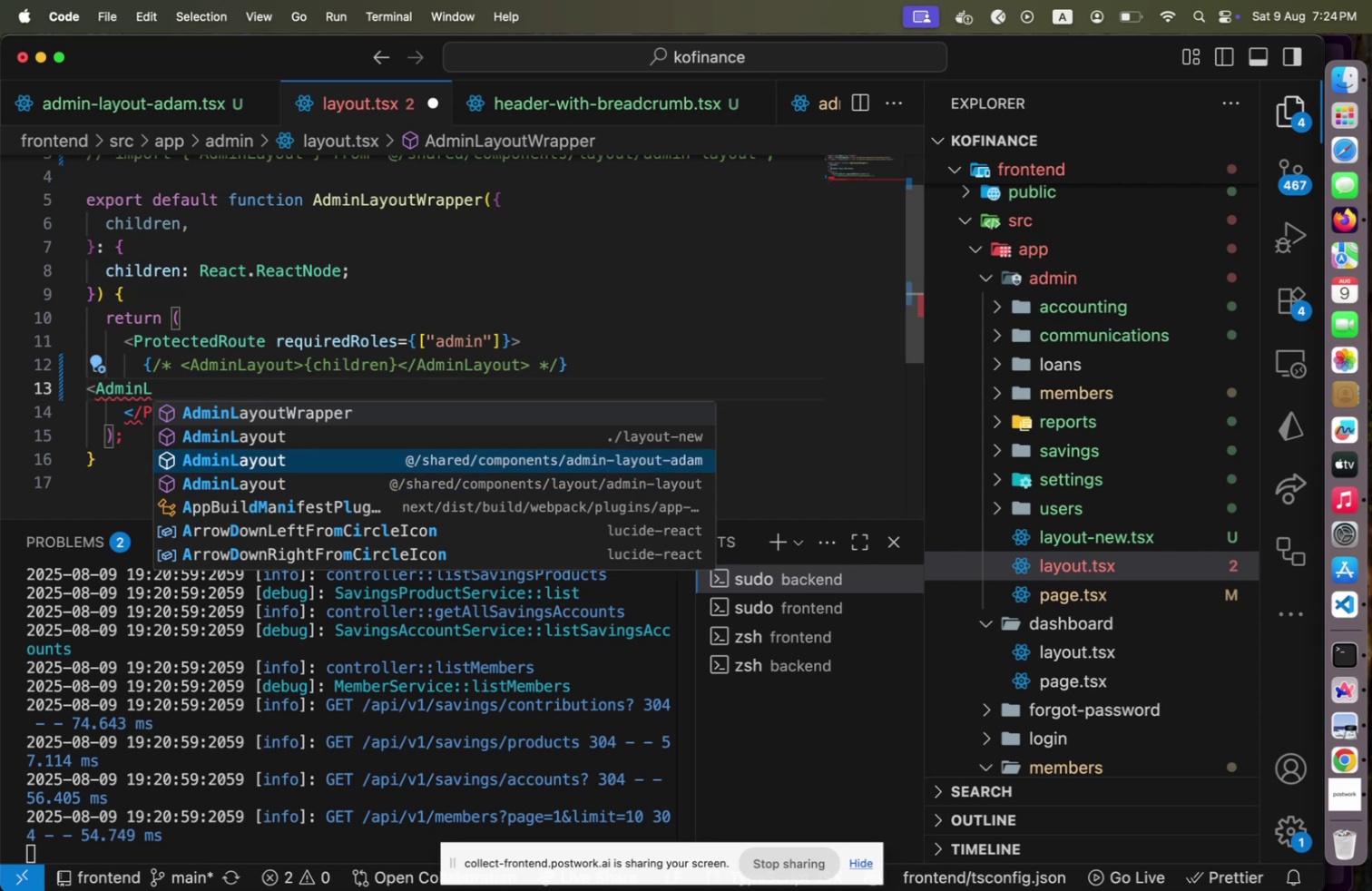 
key(Shift+ArrowUp)
 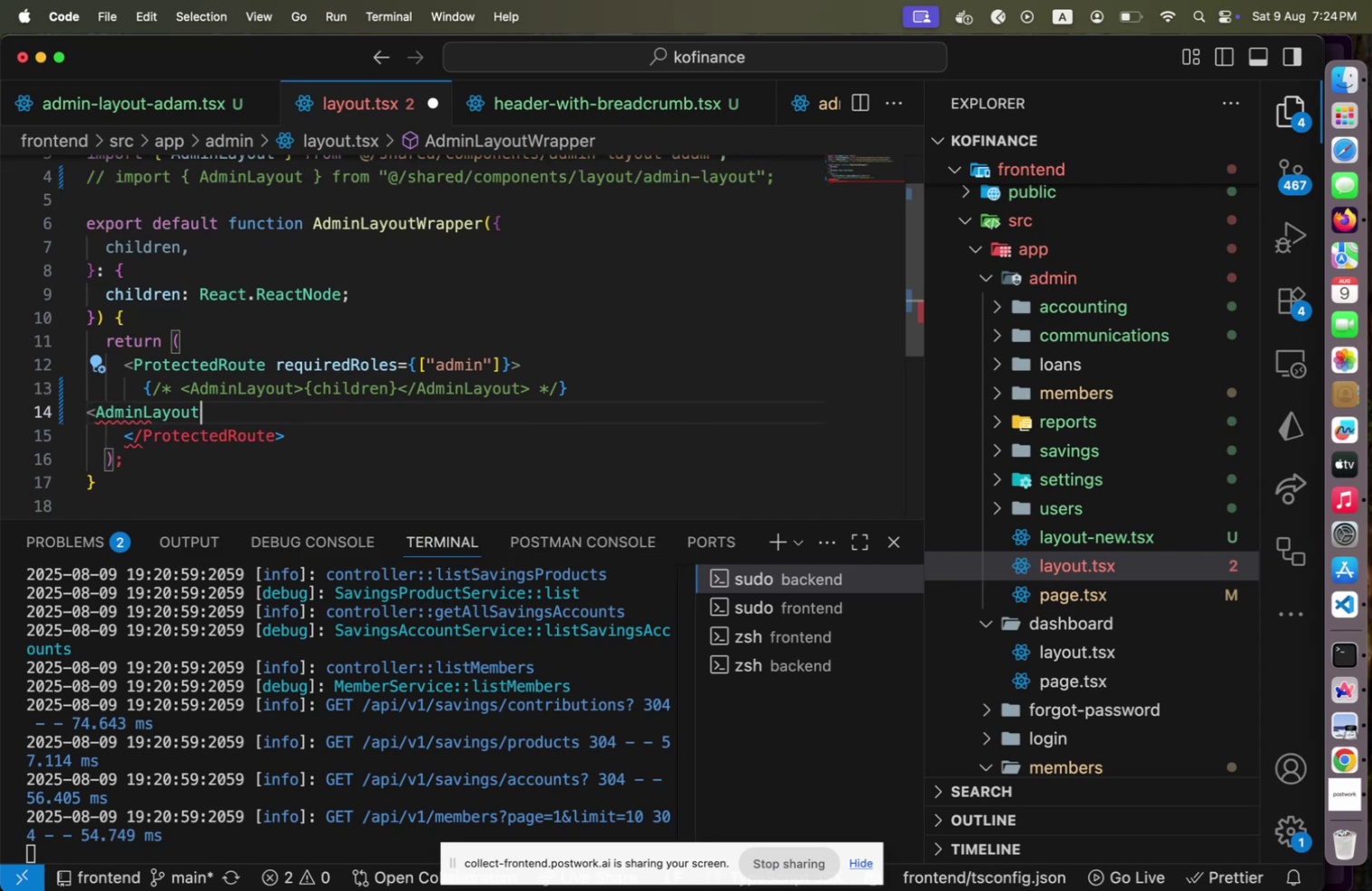 
key(Shift+Enter)
 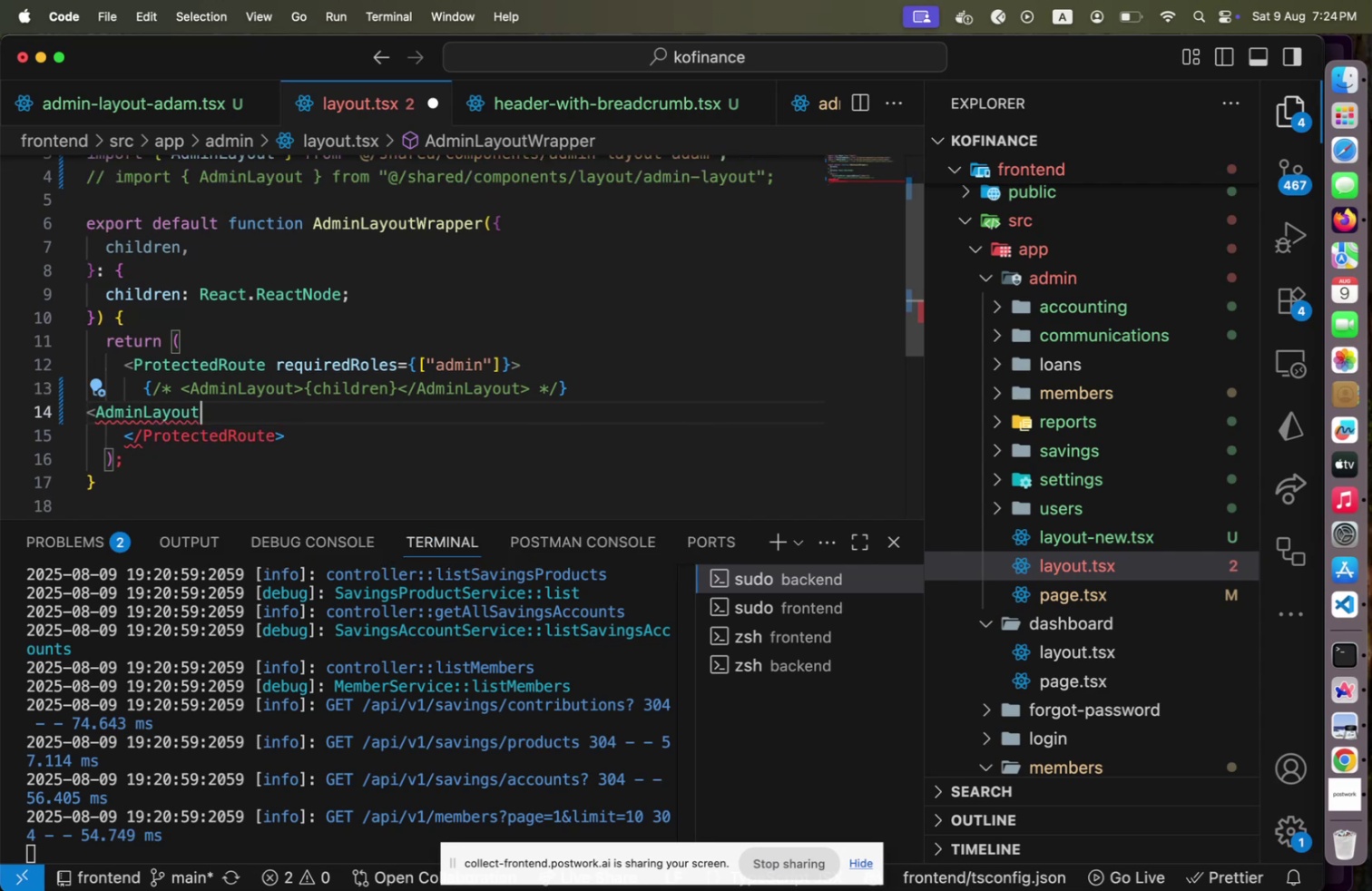 
type(>{CHILD)
 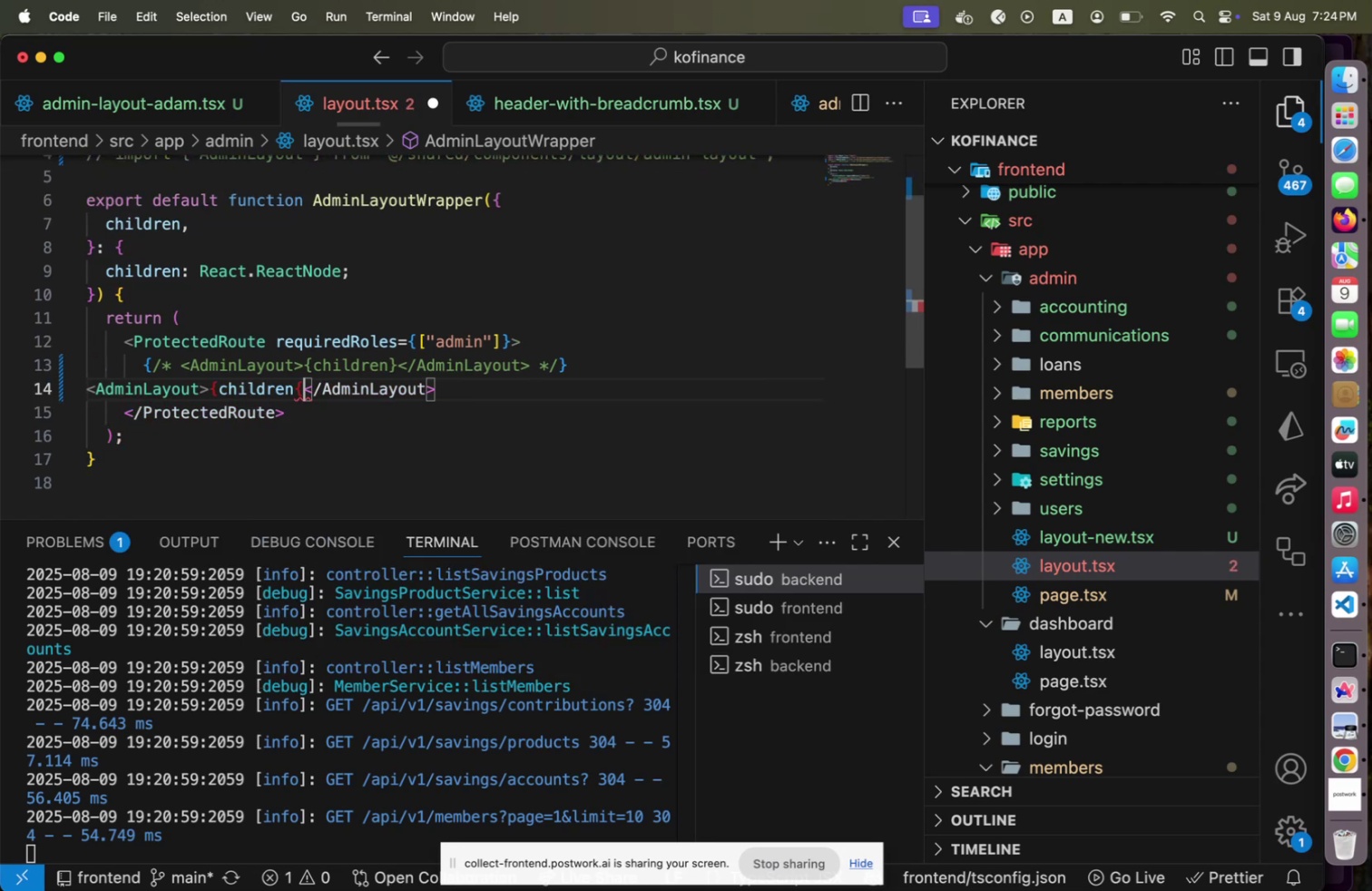 
 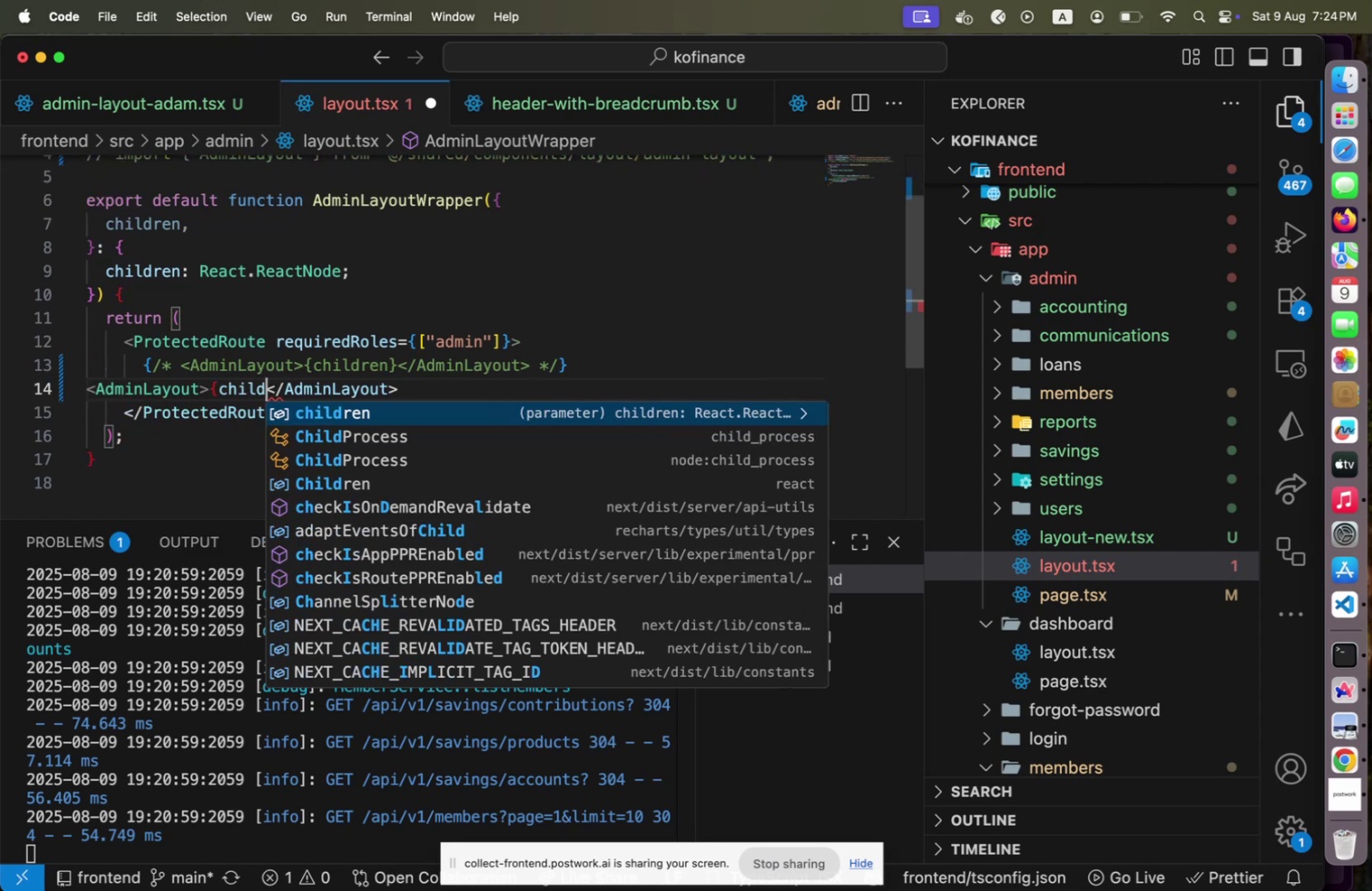 
key(Shift+Enter)
 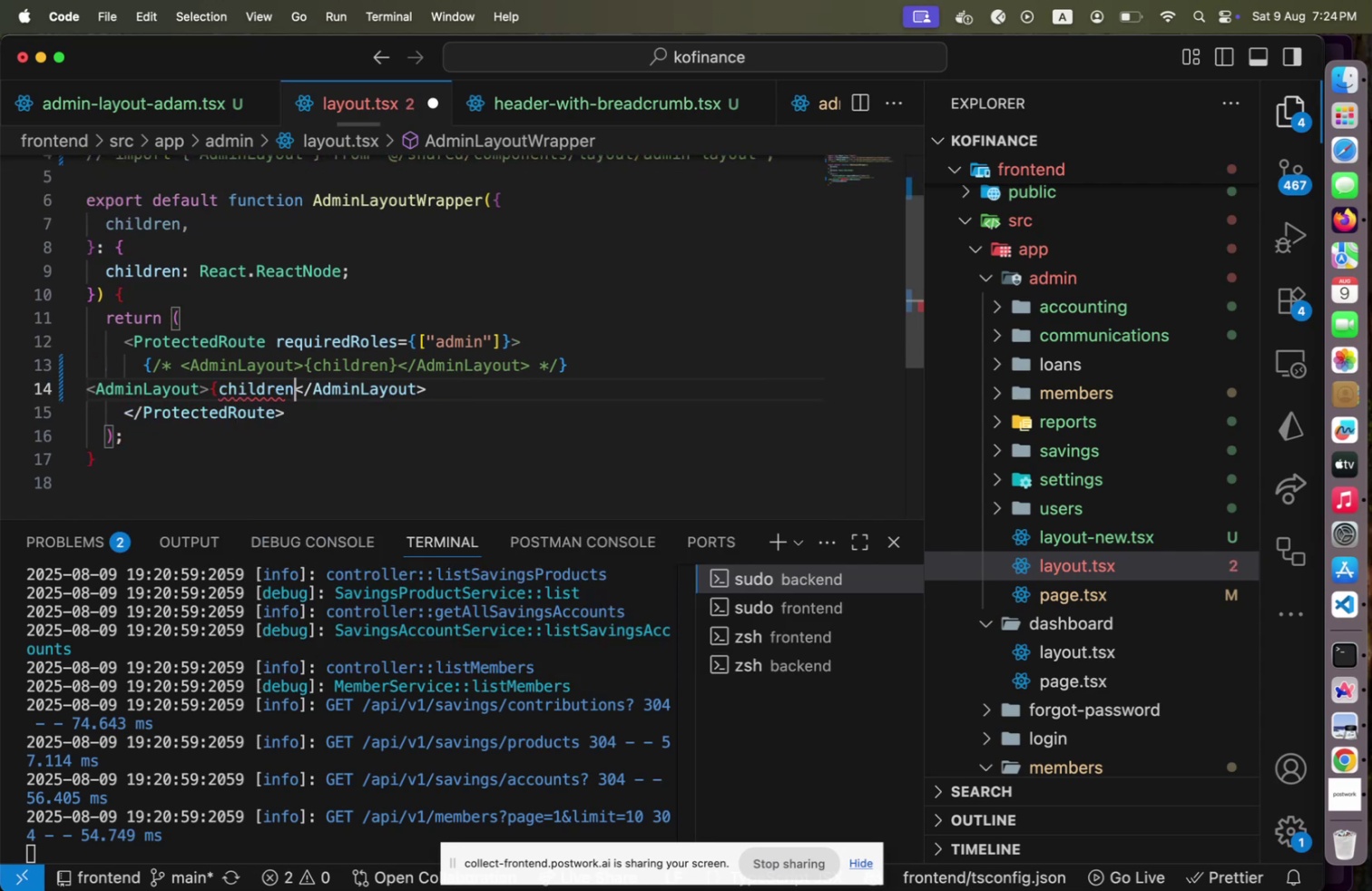 
key(Shift+BracketLeft)
 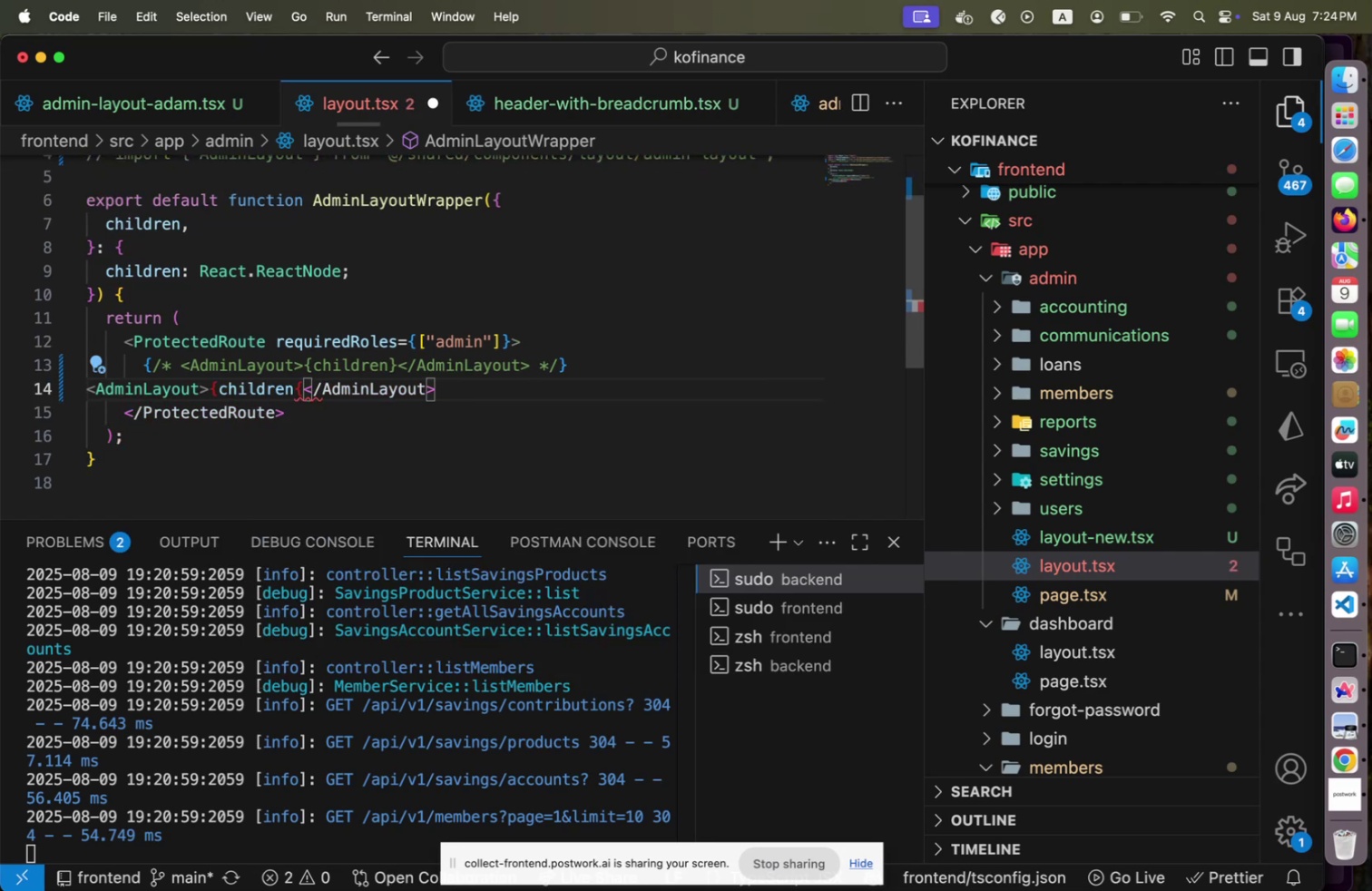 
key(Shift+Backspace)
 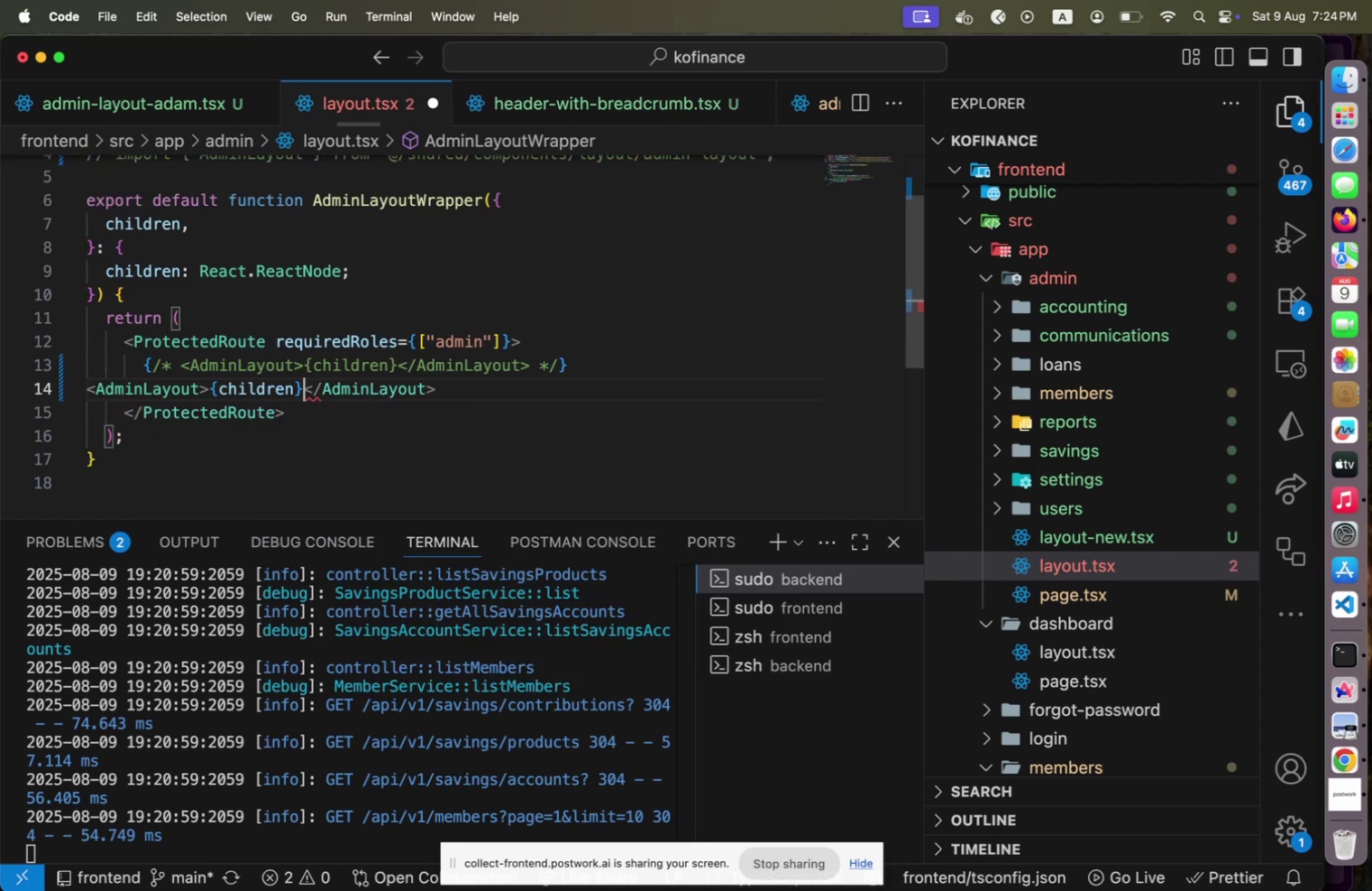 
key(Shift+BracketRight)
 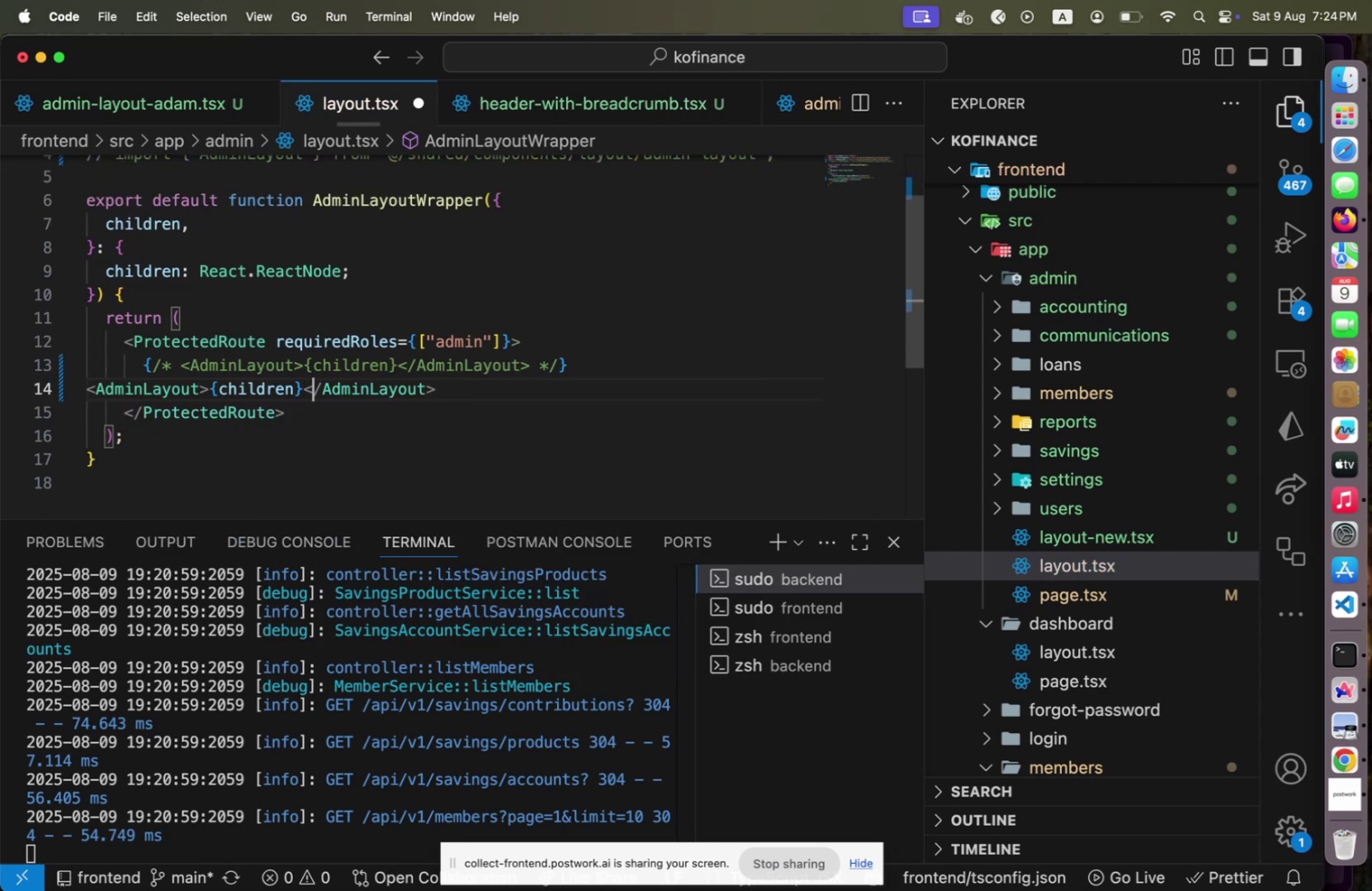 
key(Shift+ArrowRight)
 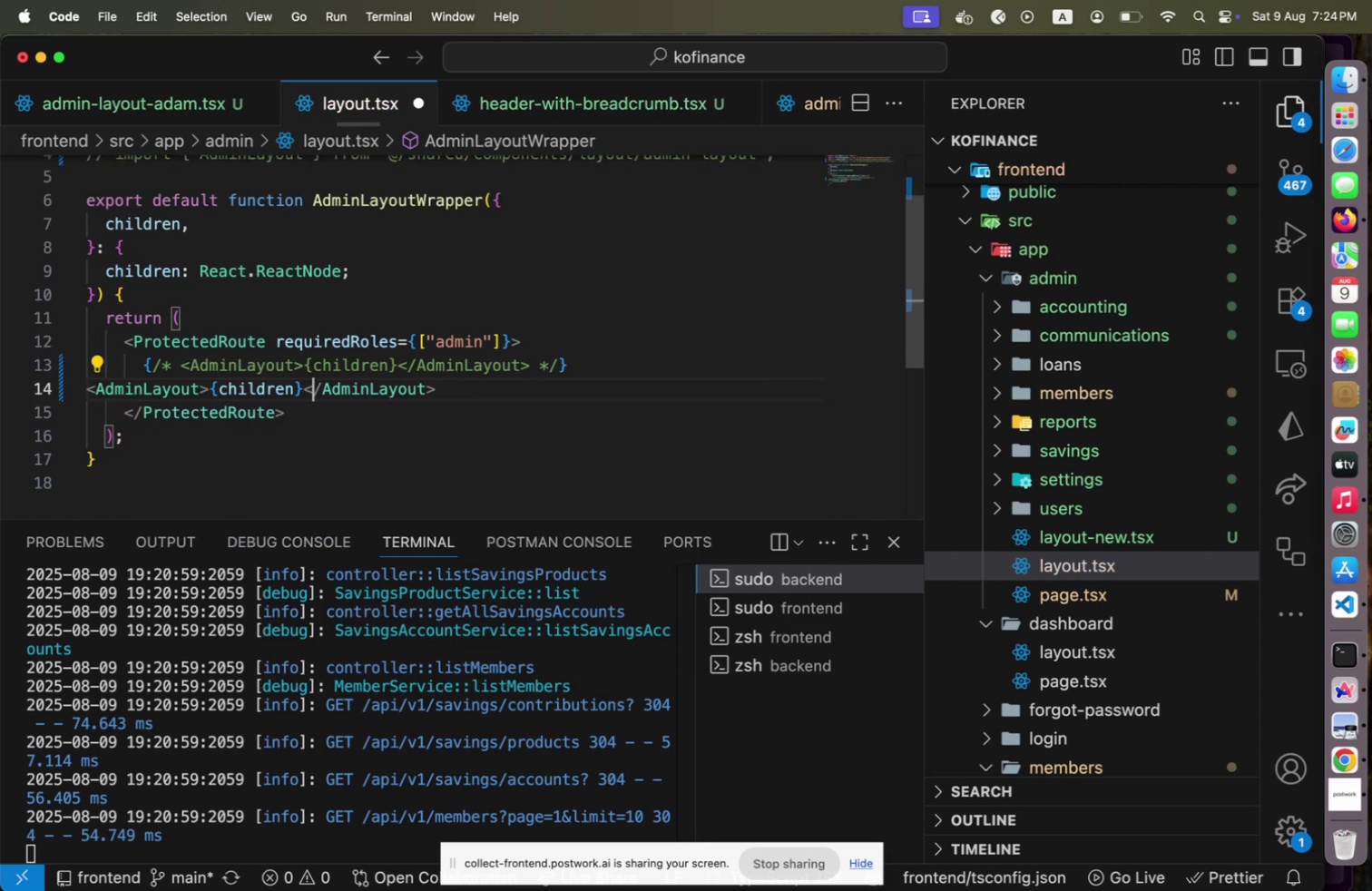 
key(Alt+Shift+F)
 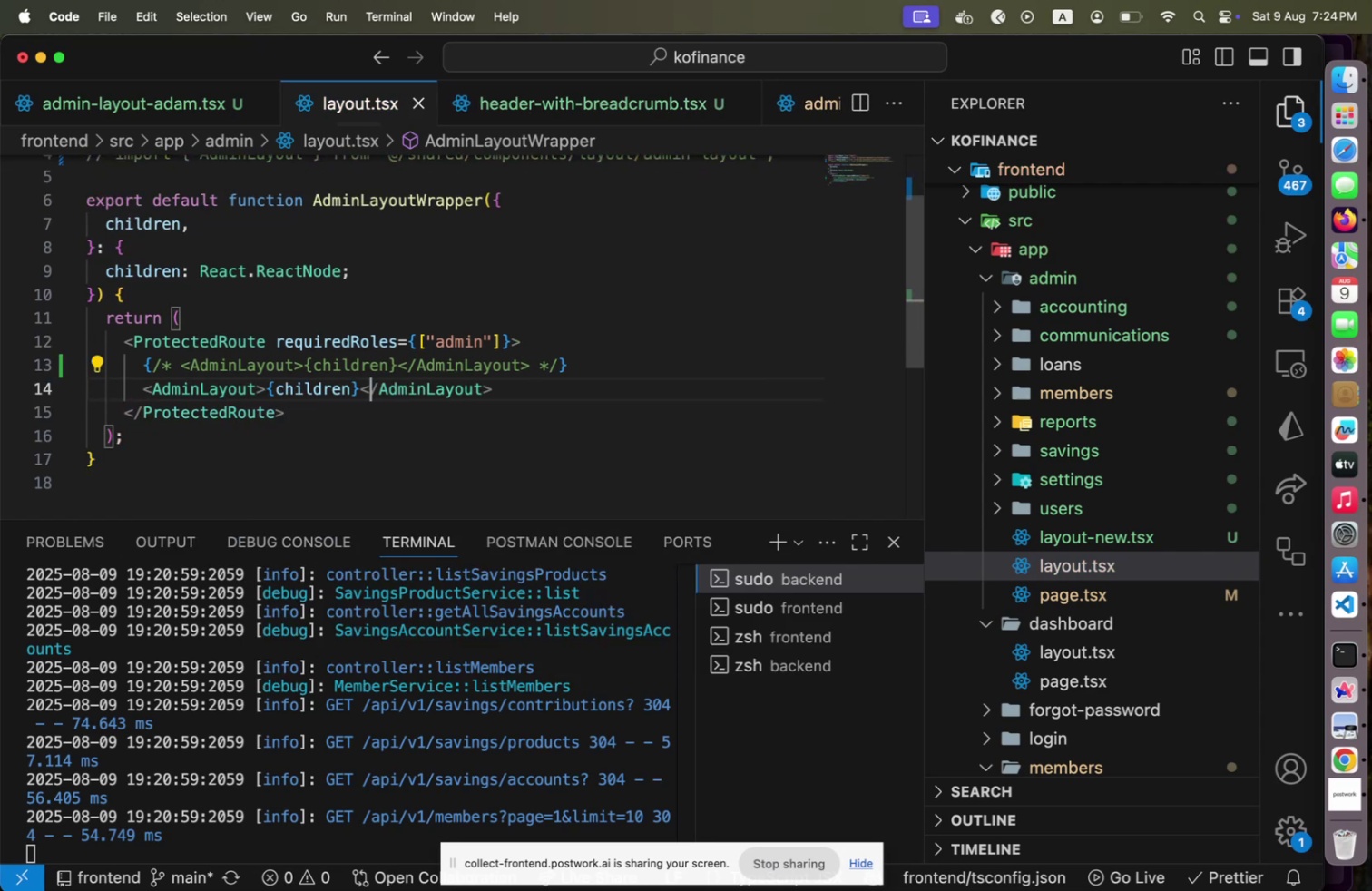 
key(Meta+Shift+CommandLeft)
 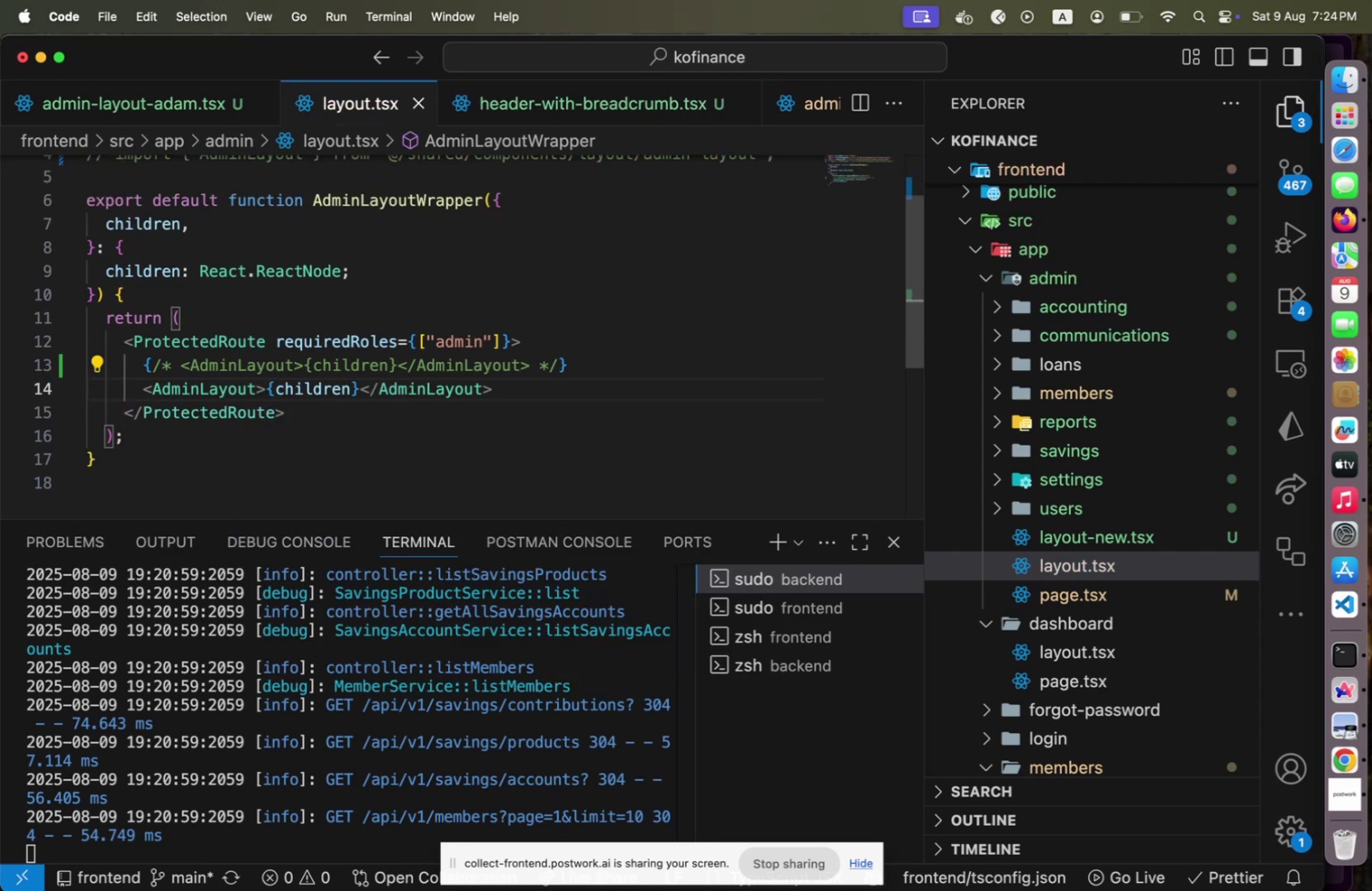 
key(Meta+Shift+S)
 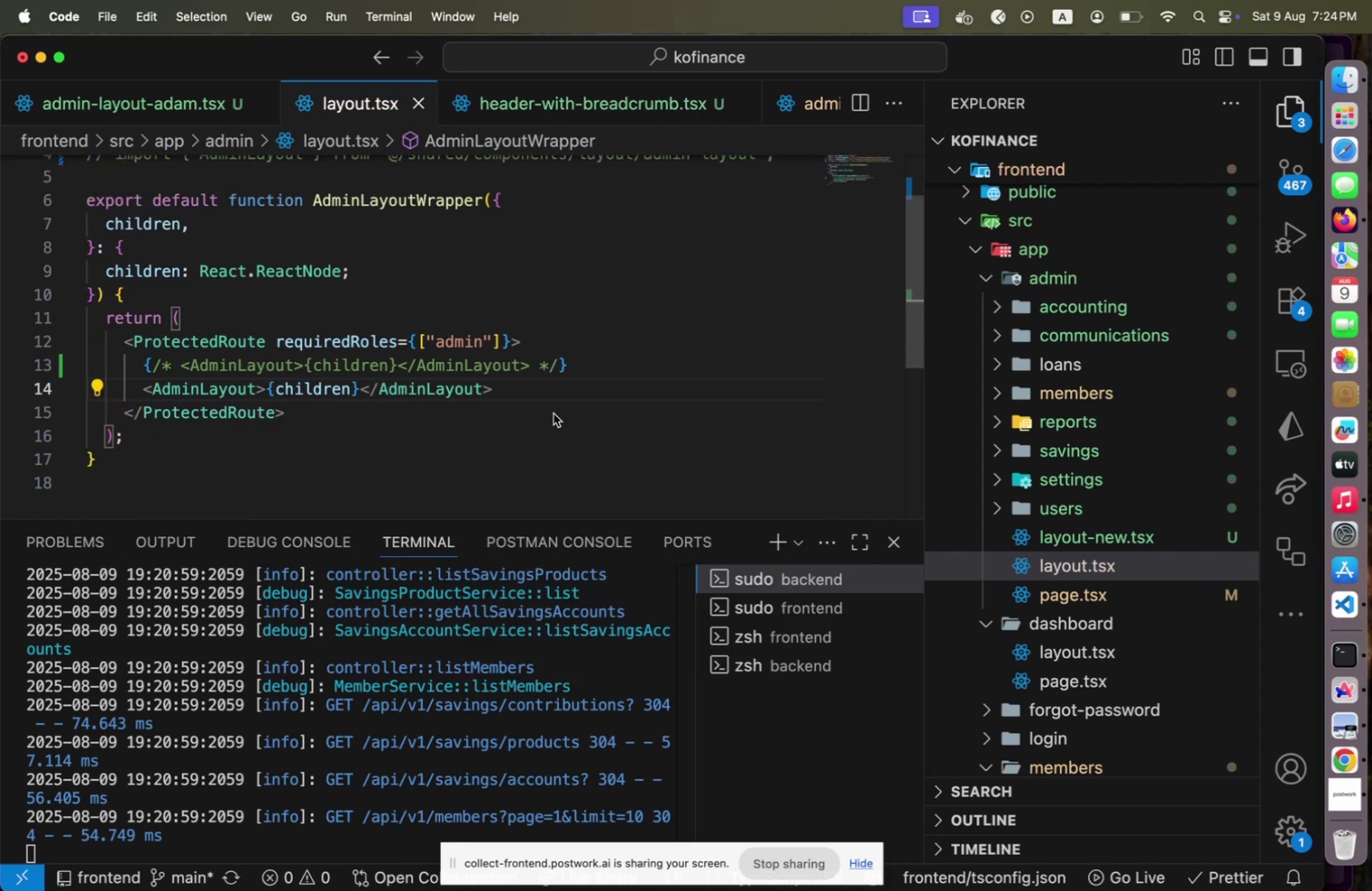 
key(Meta+Shift+CommandLeft)
 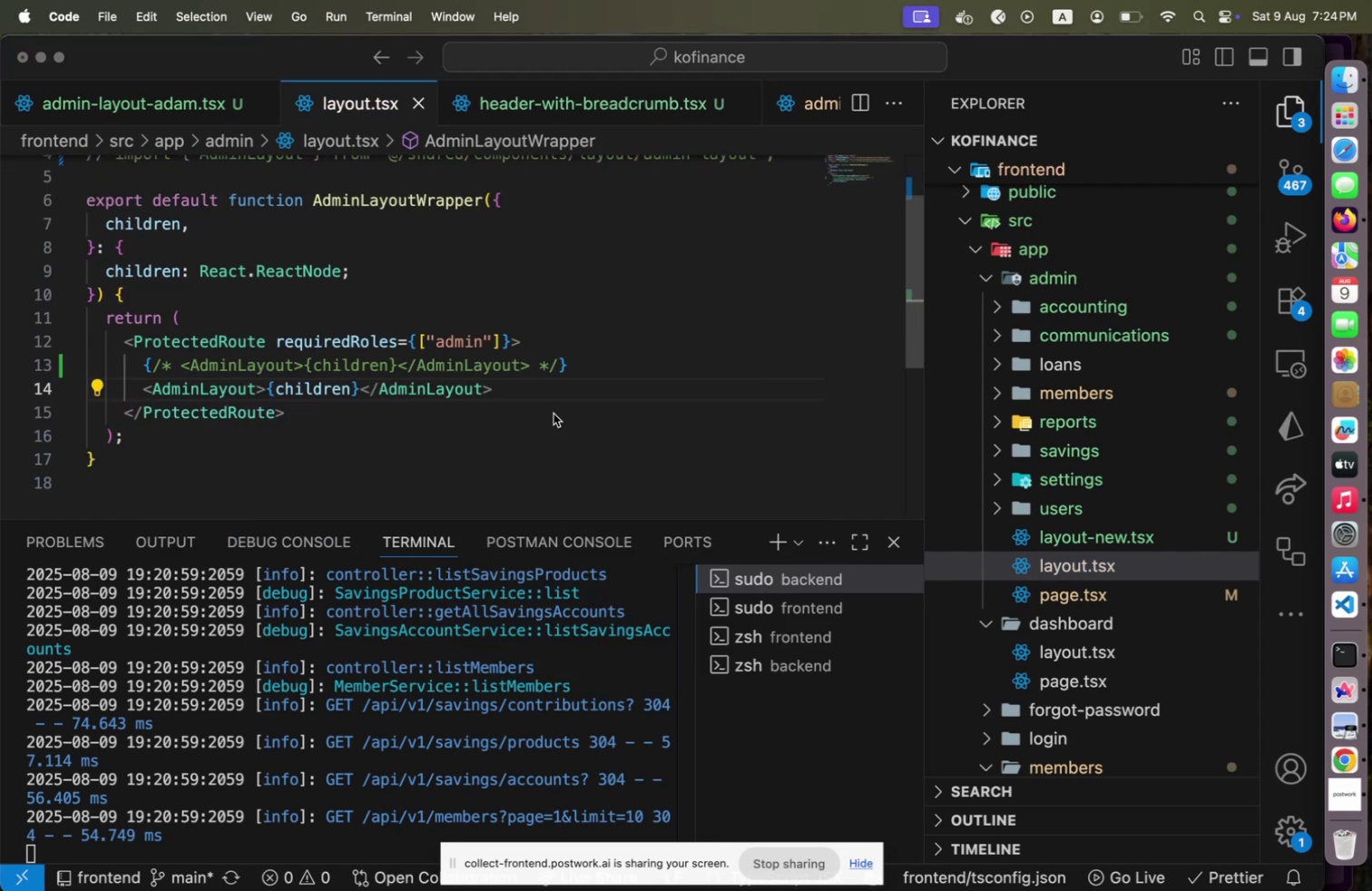 
hold_key(key=Tab, duration=0.33)
 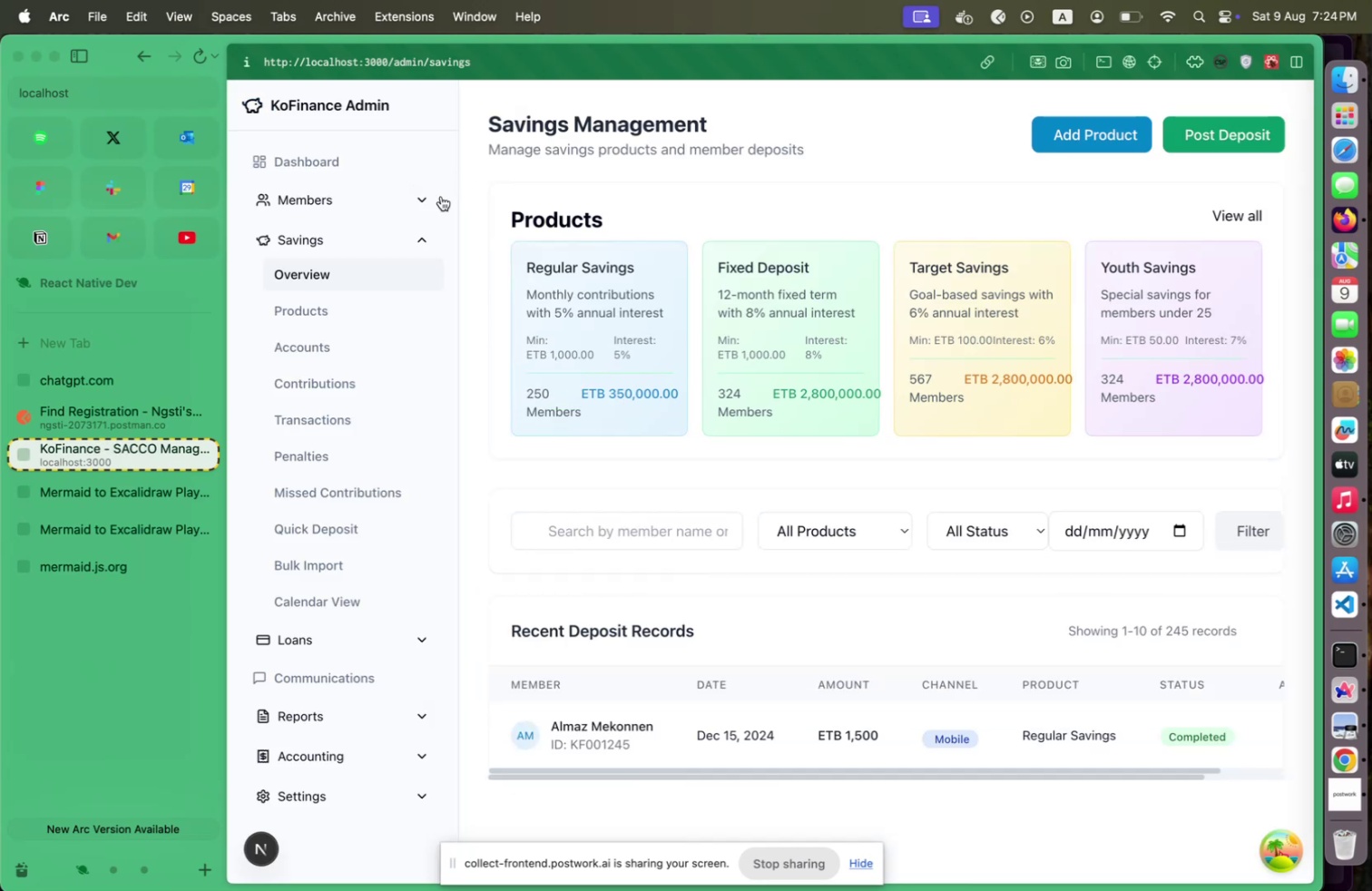 
left_click([426, 198])
 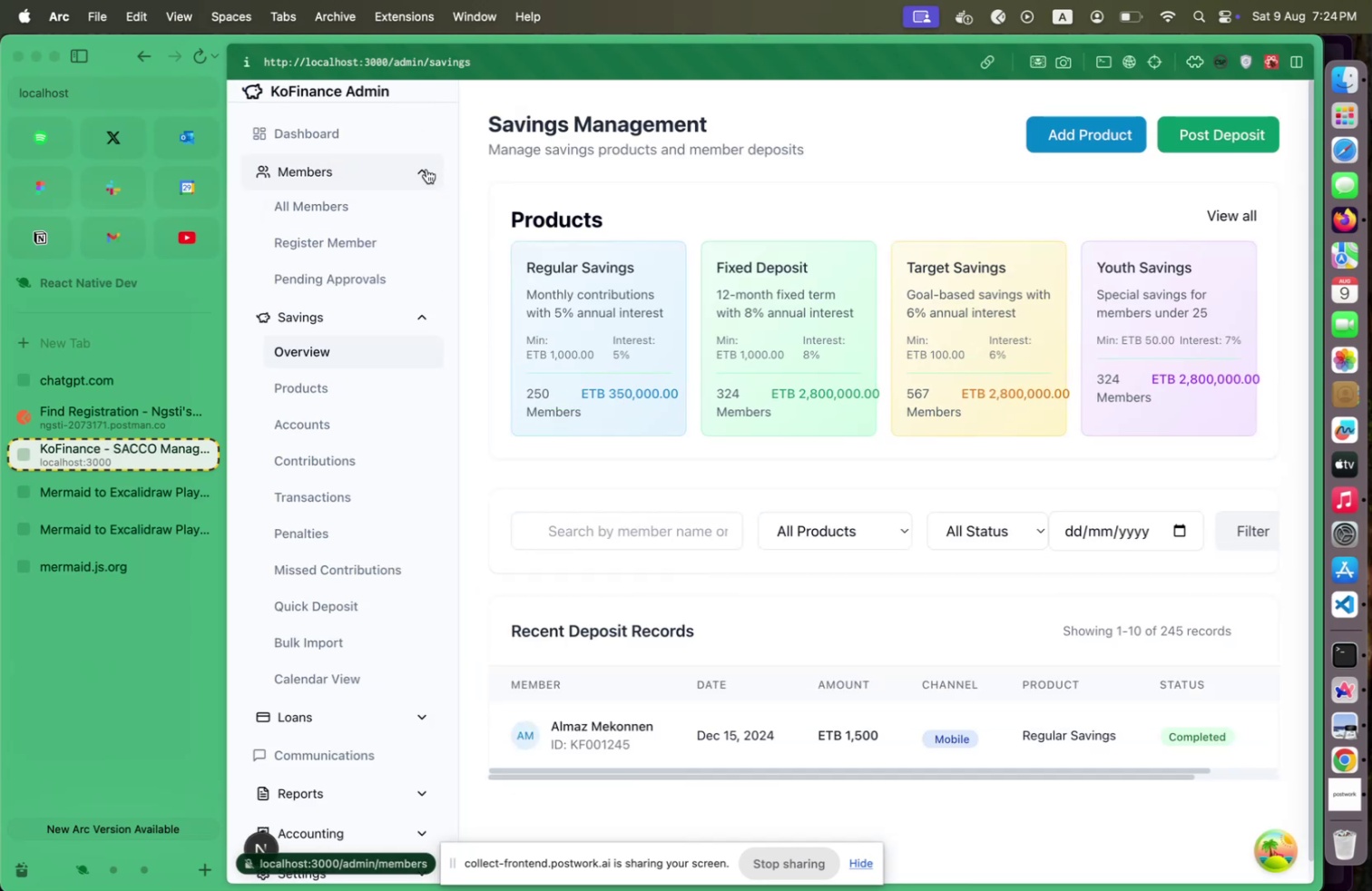 
left_click([426, 169])
 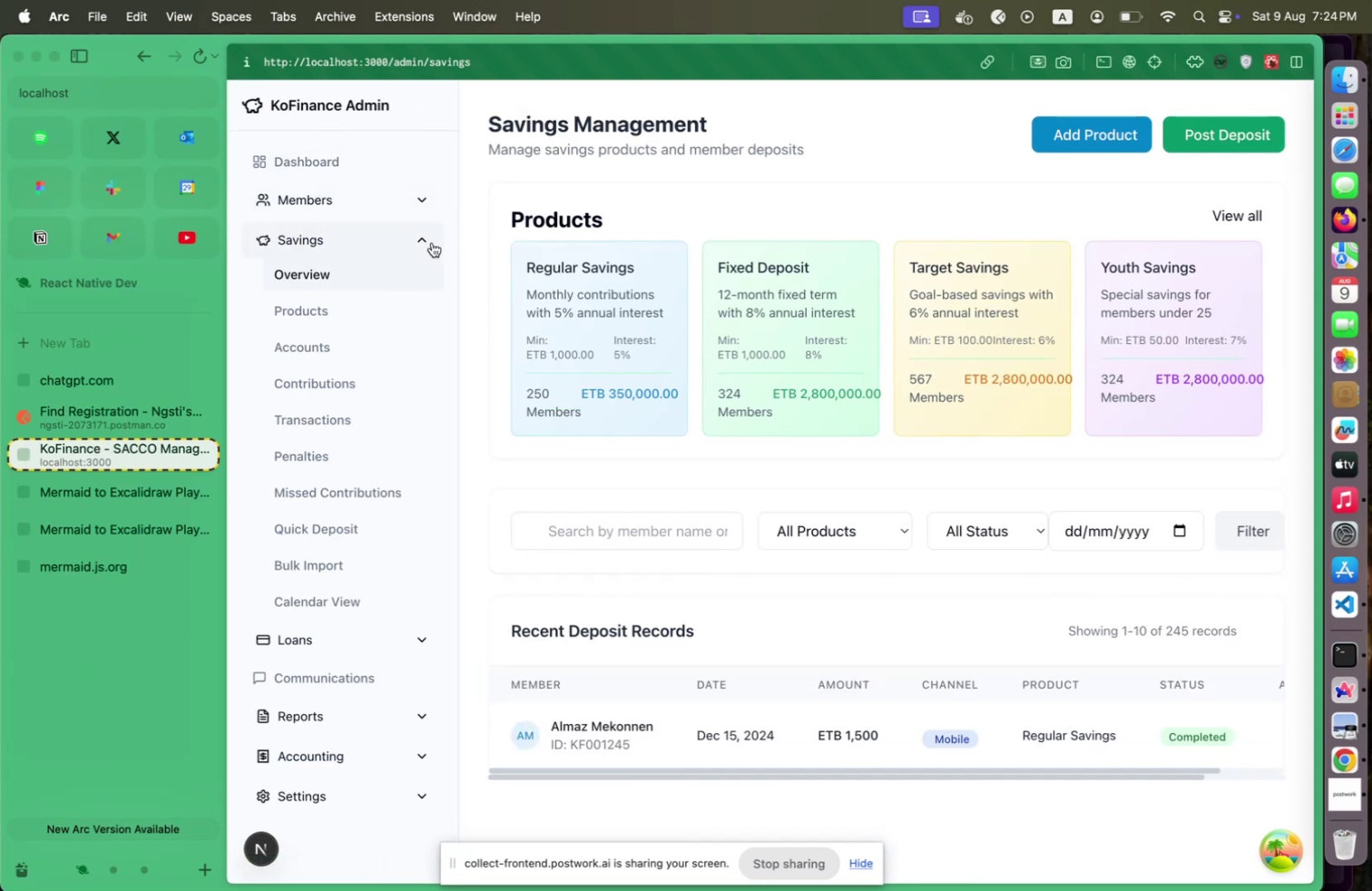 
left_click([432, 242])
 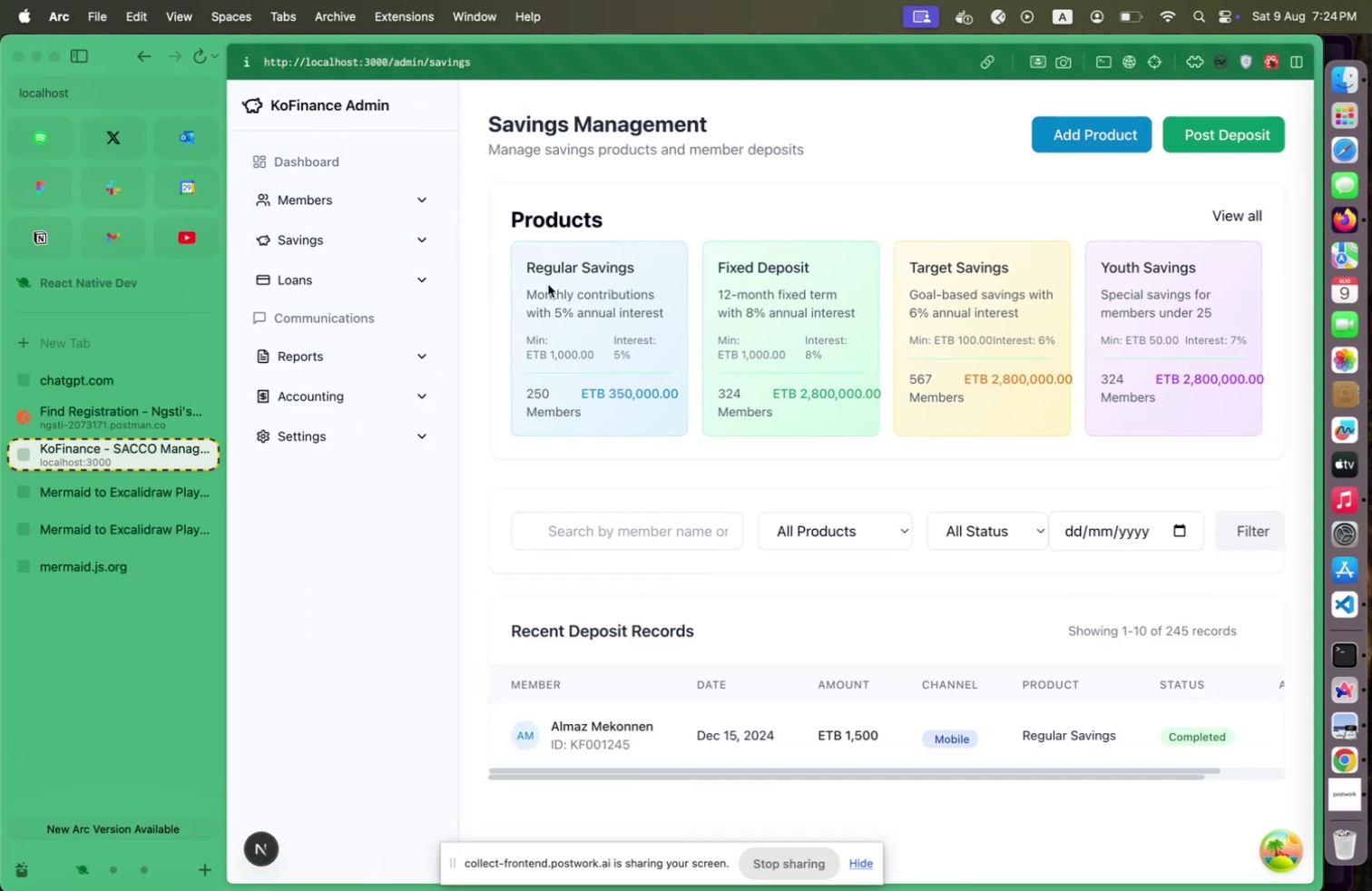 
scroll: coordinate [548, 284], scroll_direction: up, amount: 8.0
 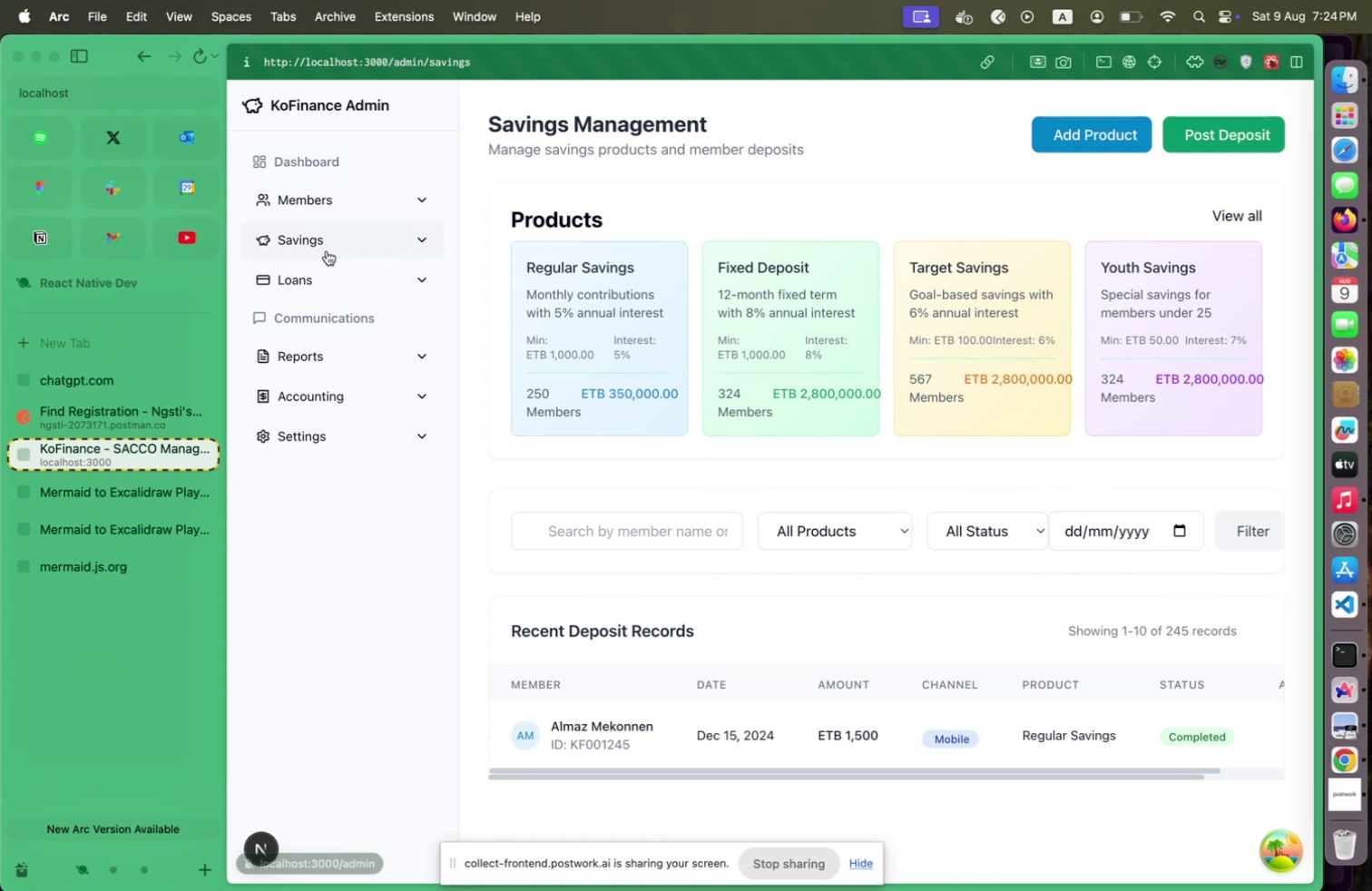 
left_click([371, 237])
 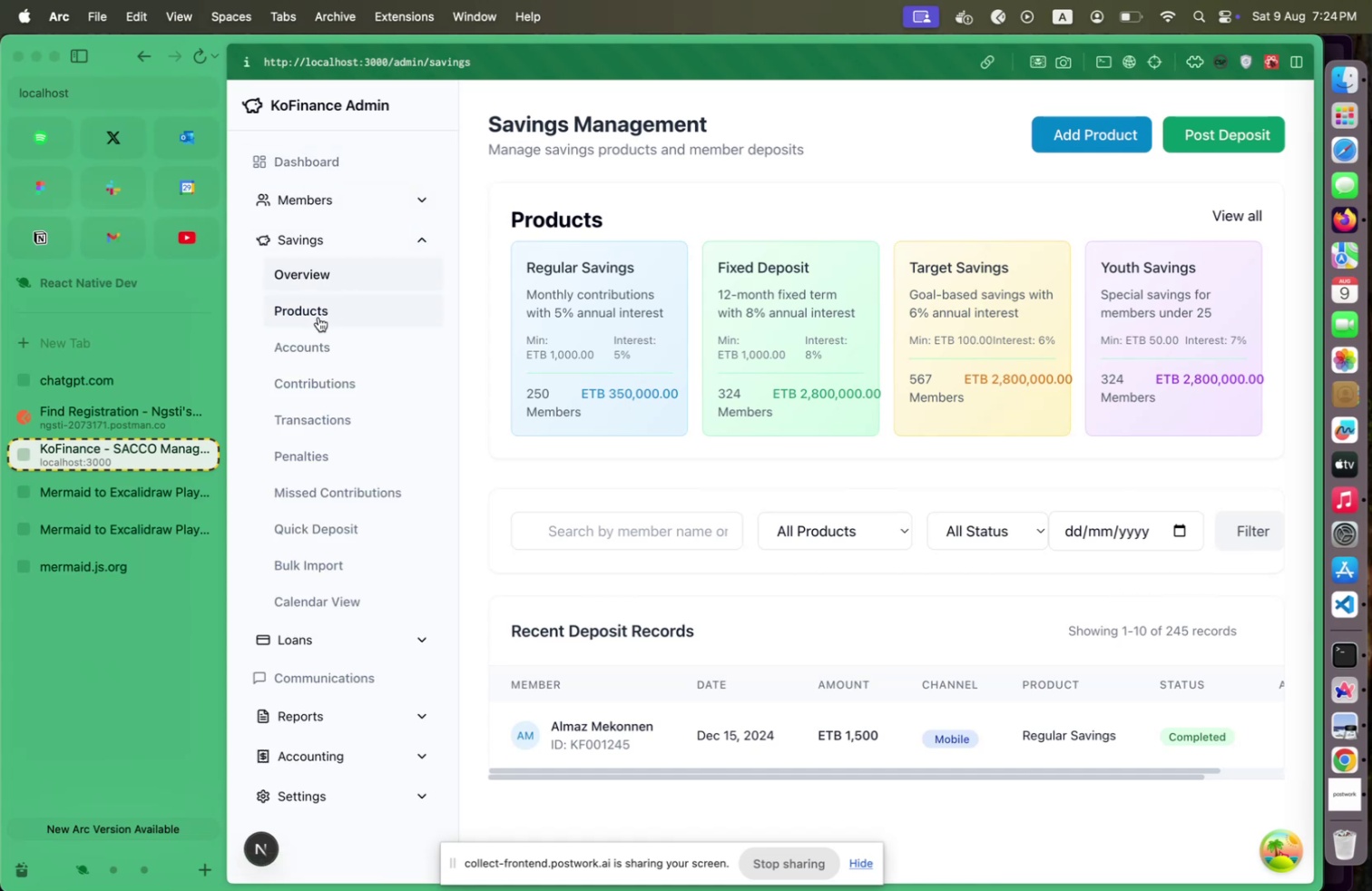 
left_click([318, 317])
 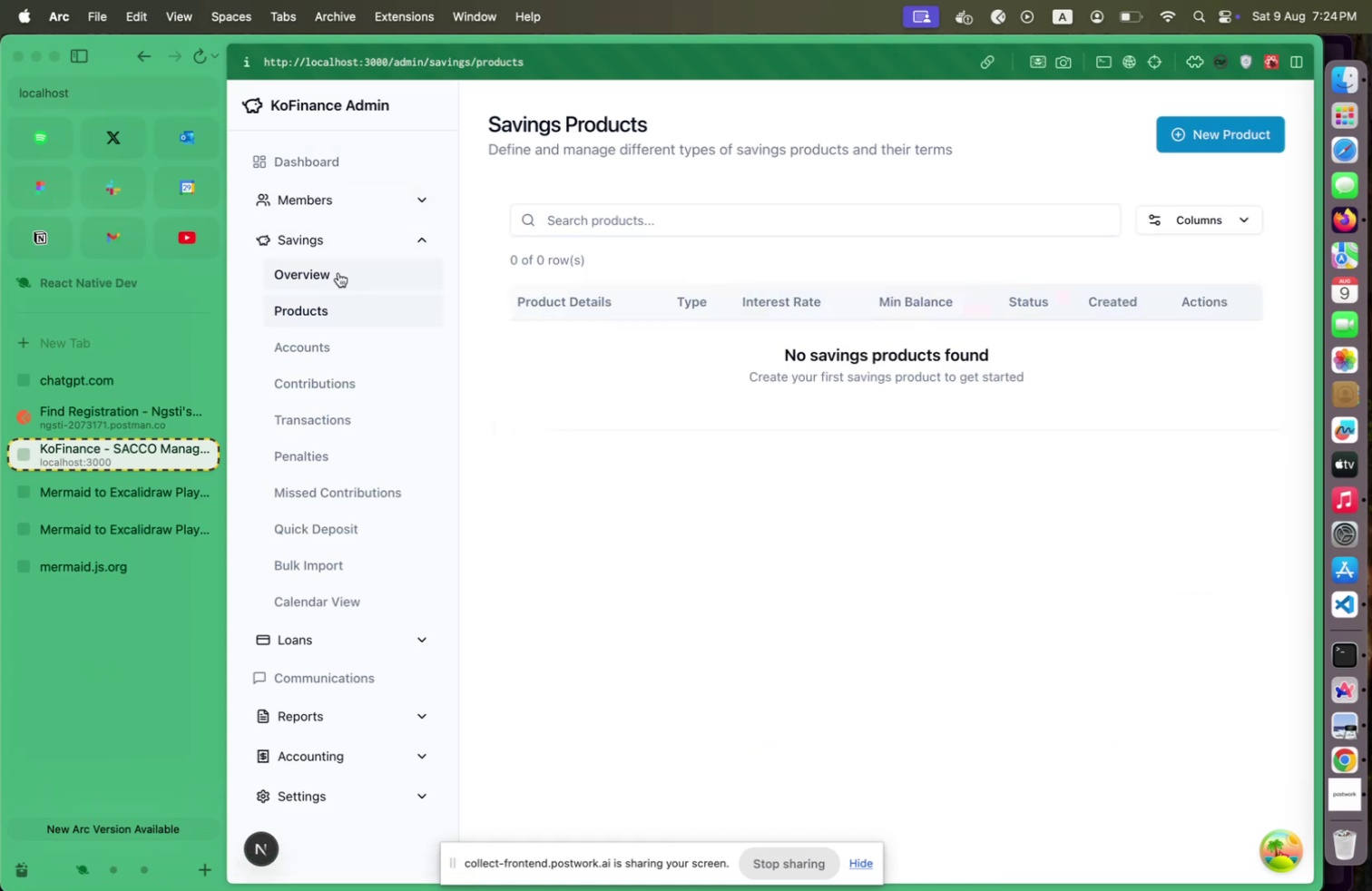 
left_click([338, 272])
 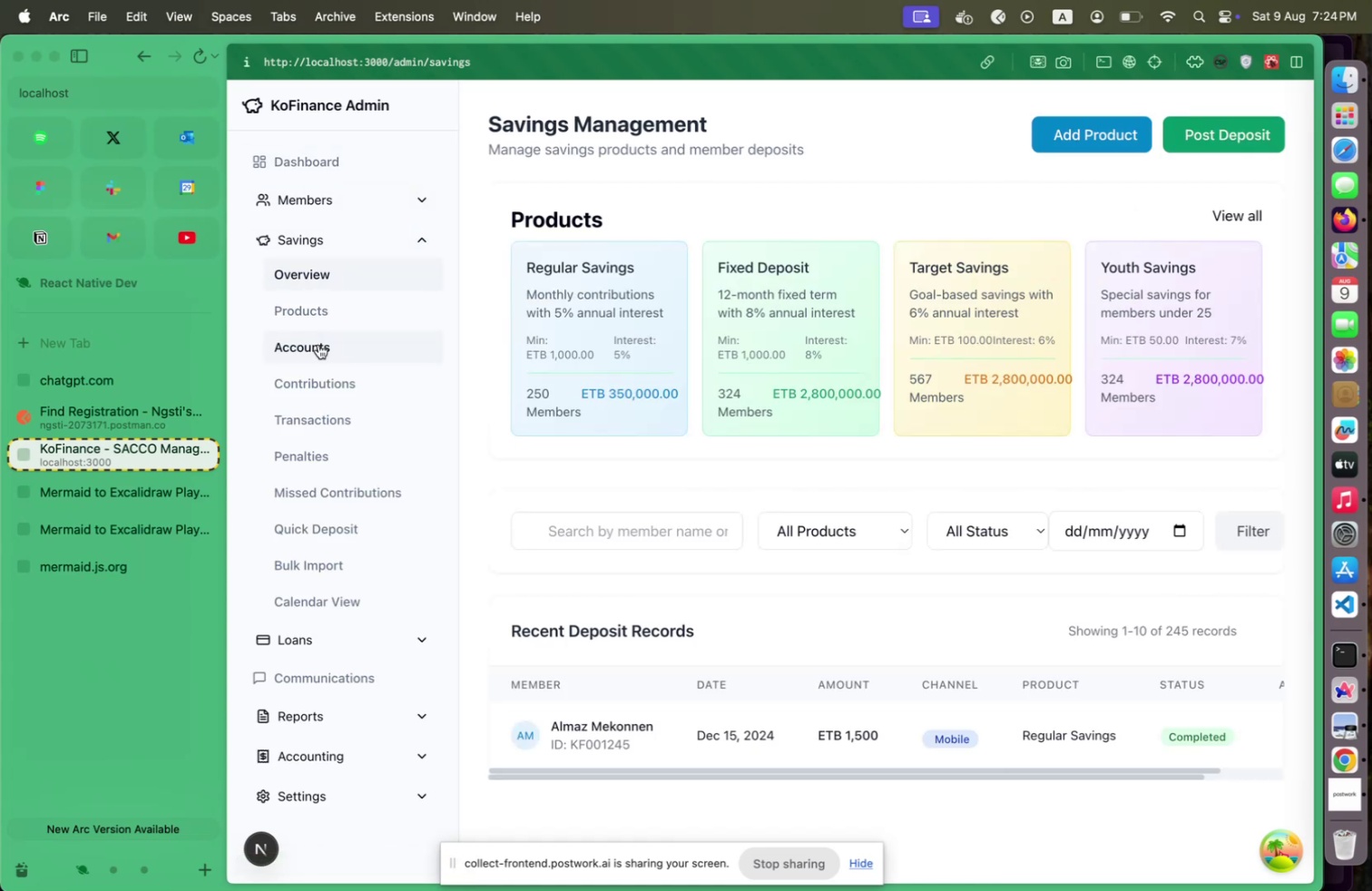 
left_click([318, 344])
 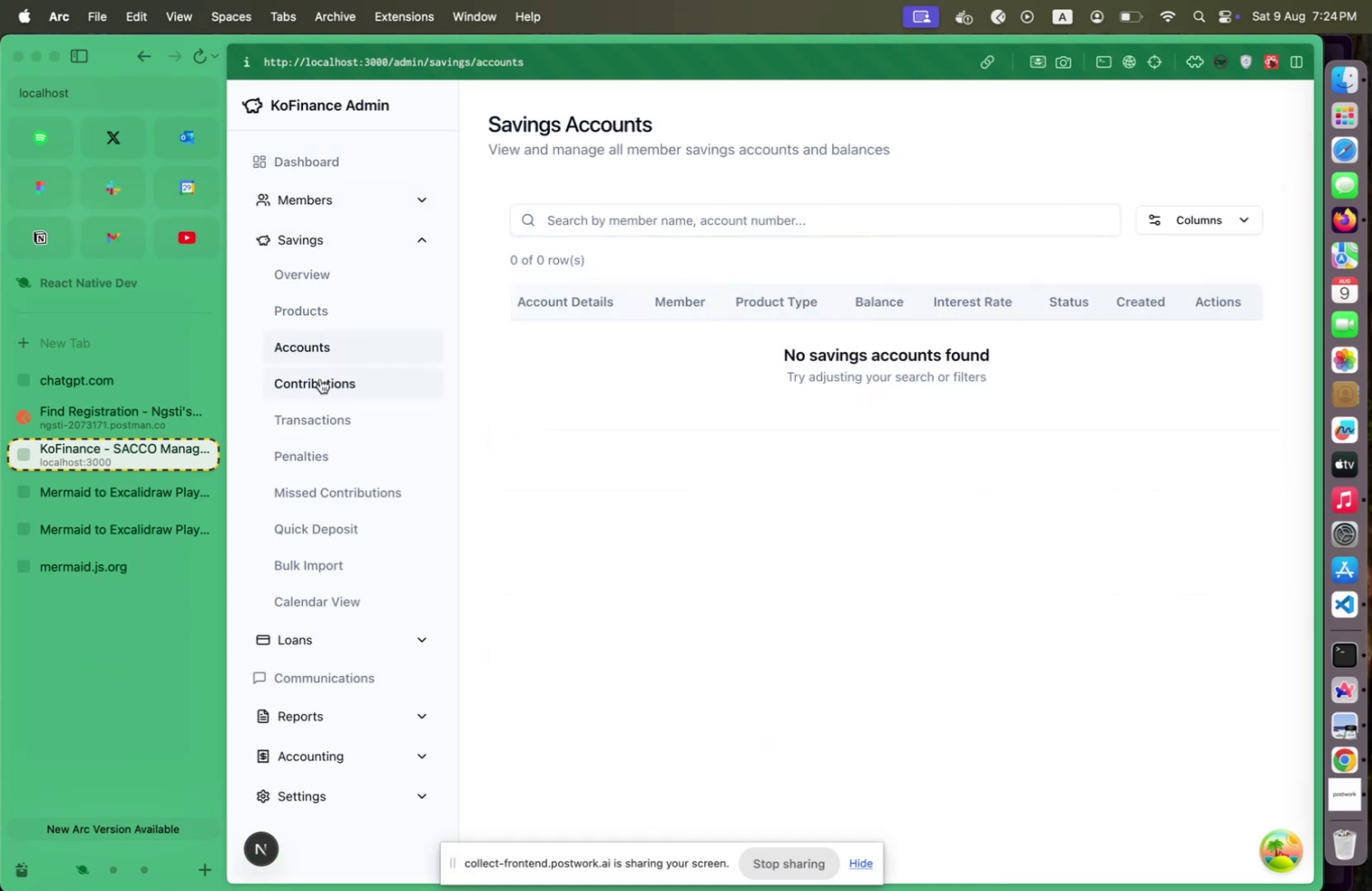 
left_click([320, 378])
 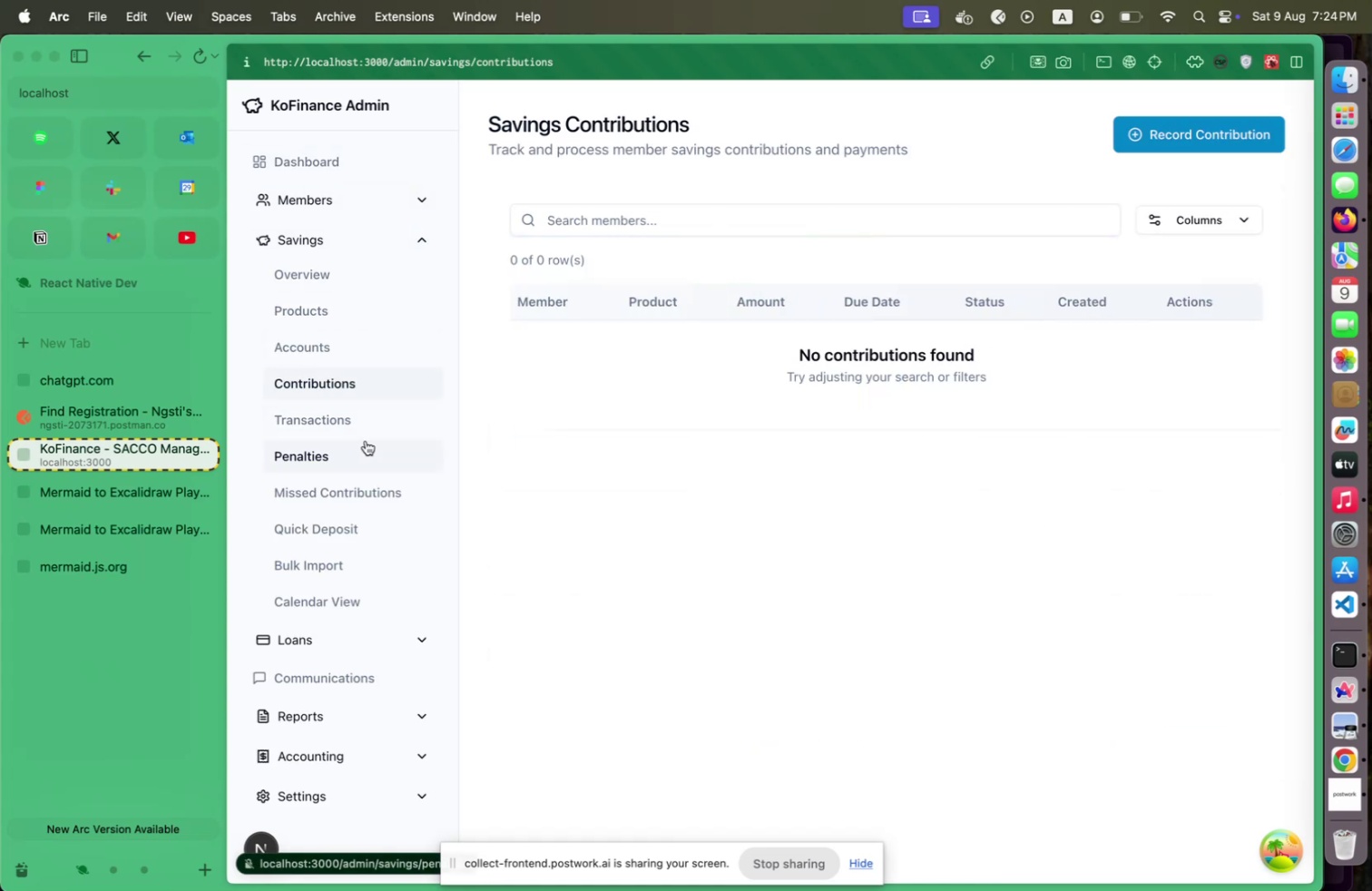 
left_click([349, 448])
 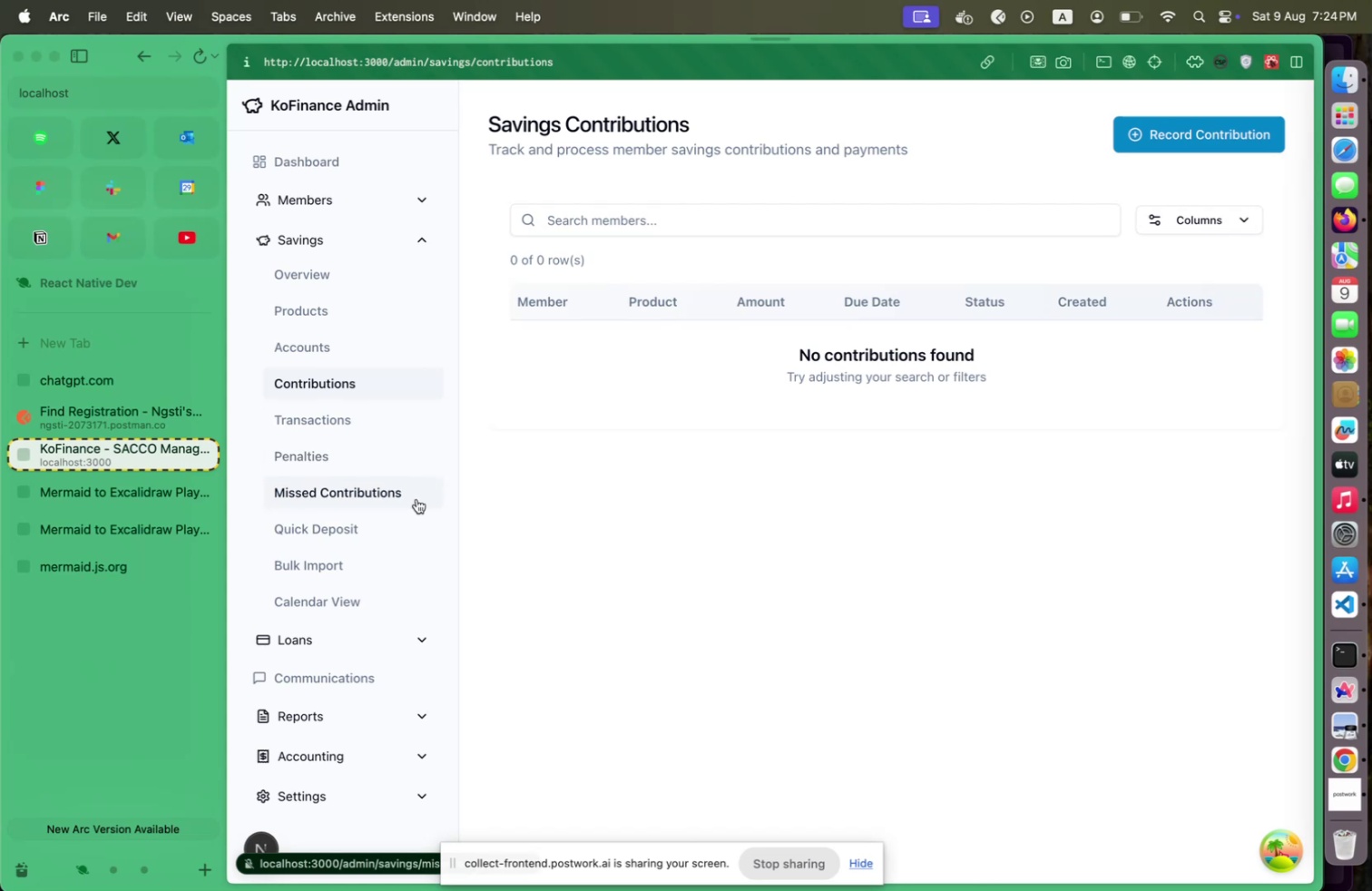 
left_click([390, 489])
 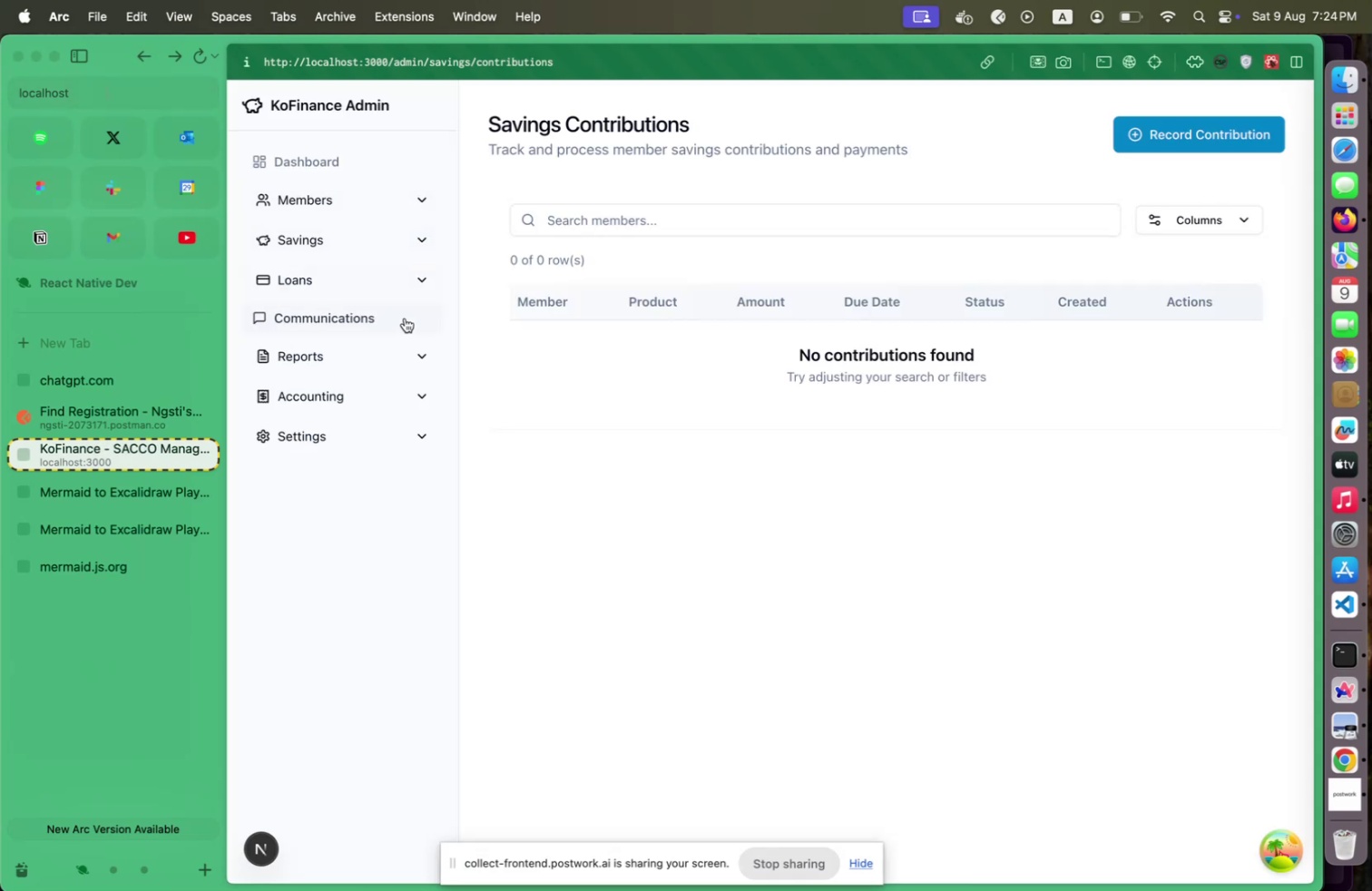 
wait(5.9)
 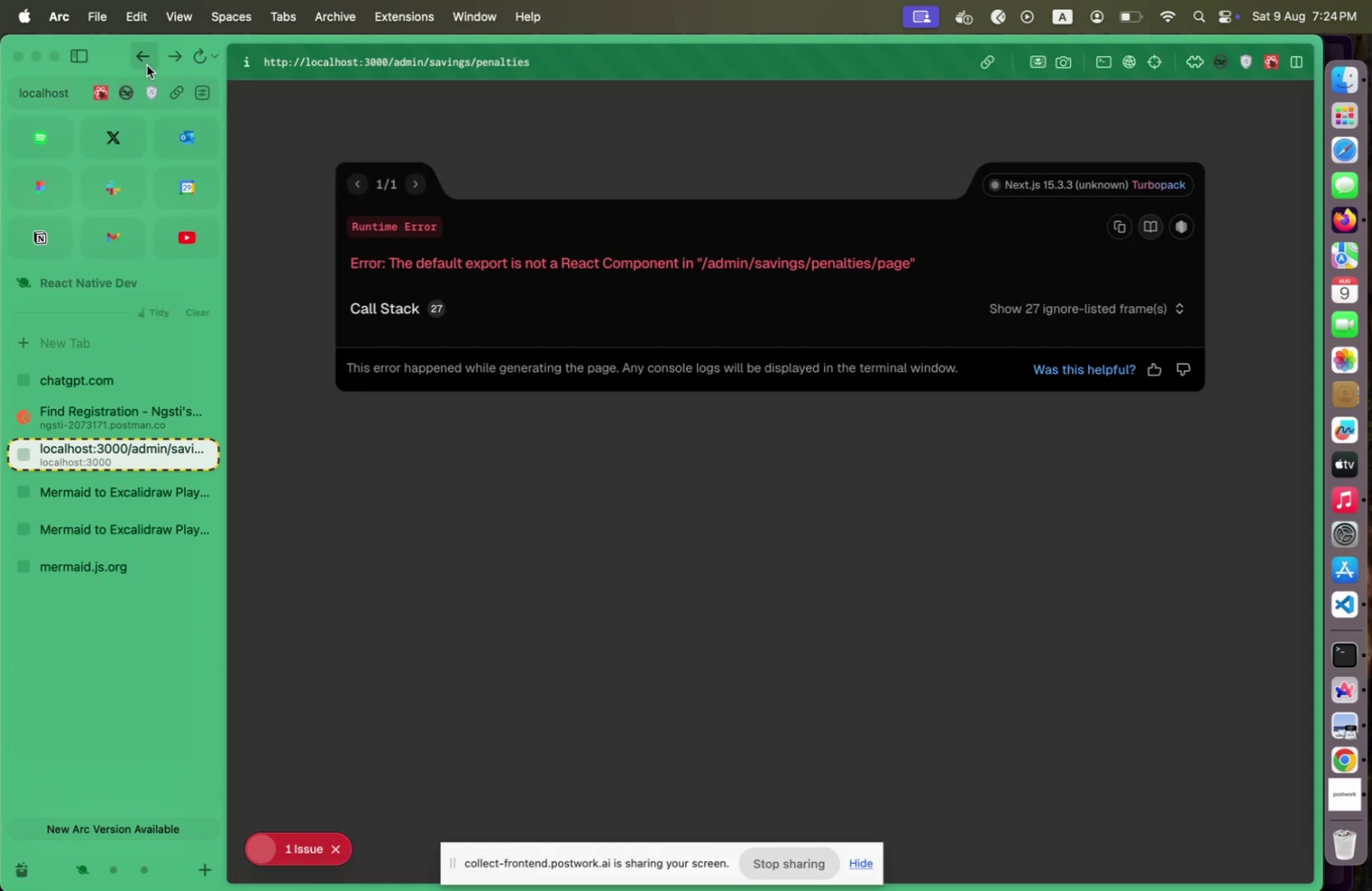 
left_click([410, 285])
 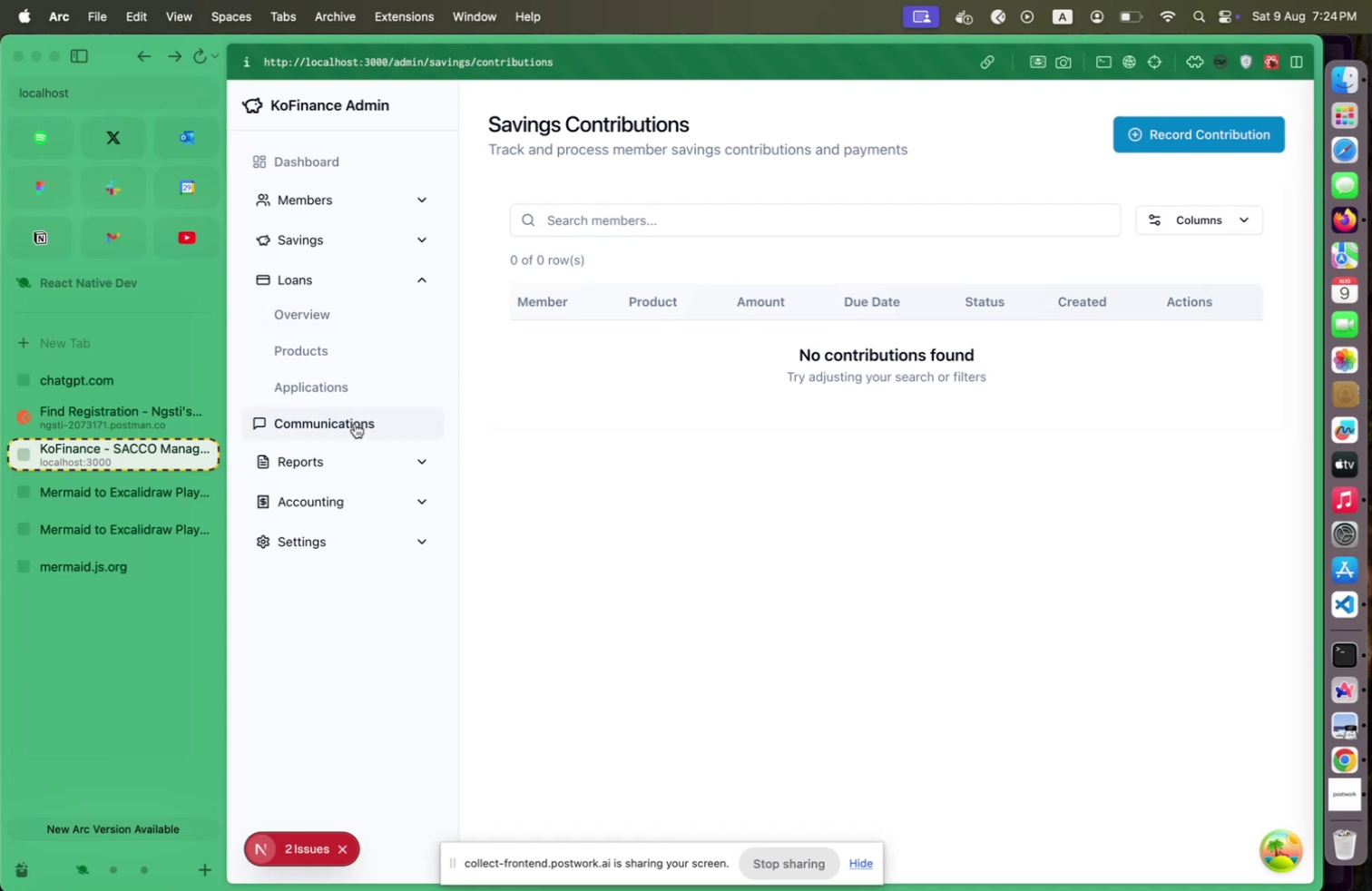 
left_click([355, 423])
 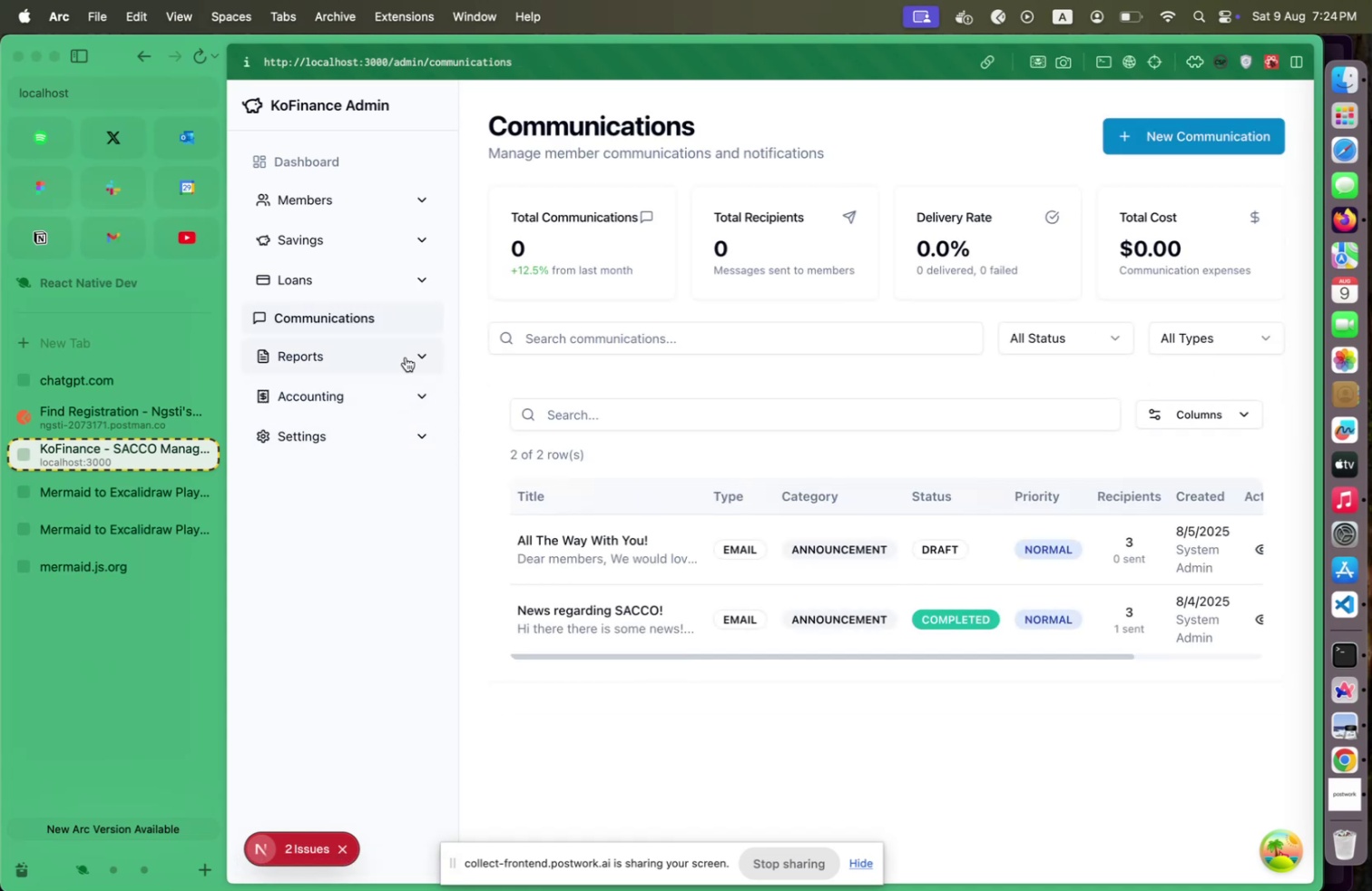 
left_click([406, 357])
 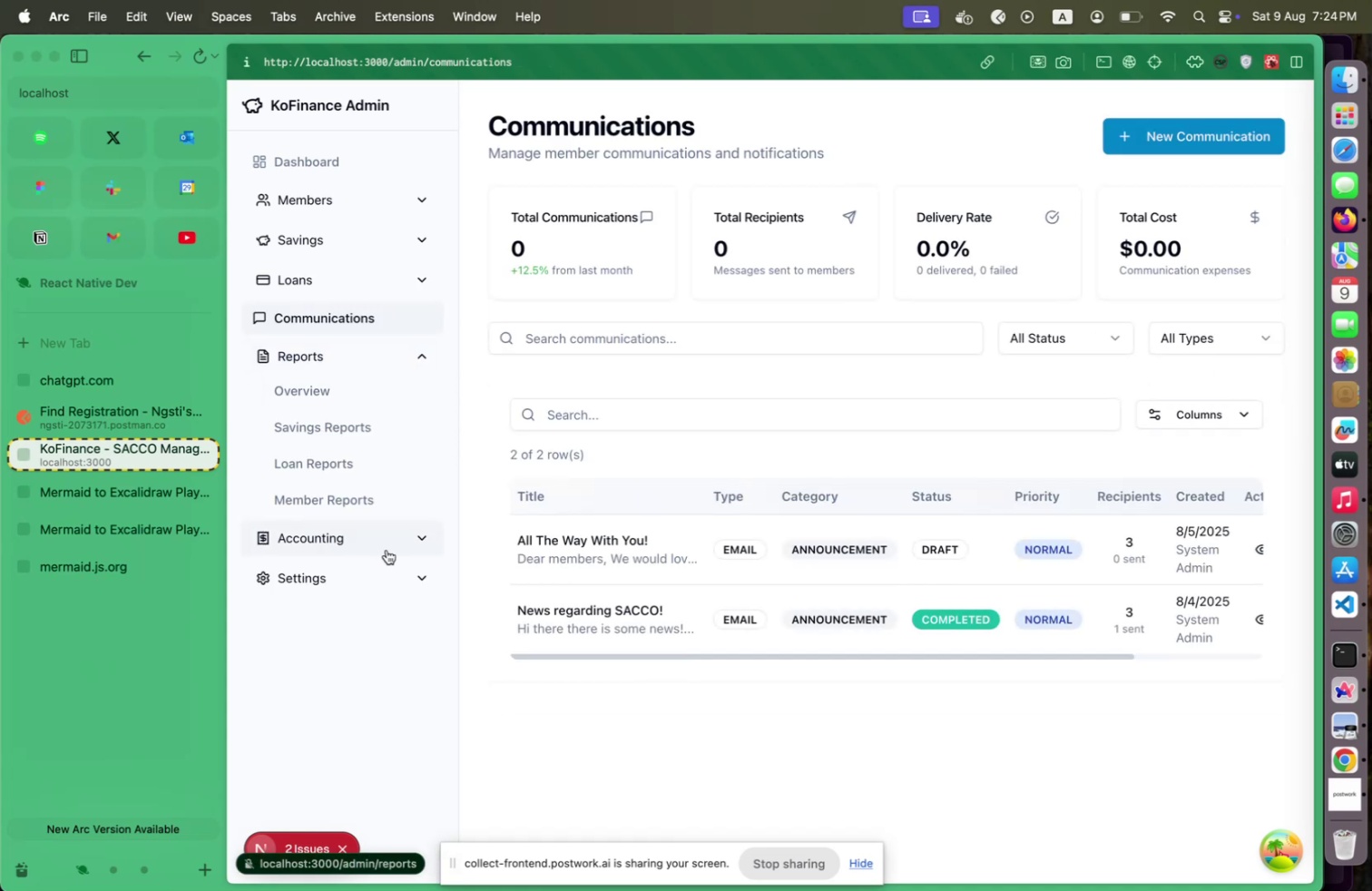 
left_click([387, 544])
 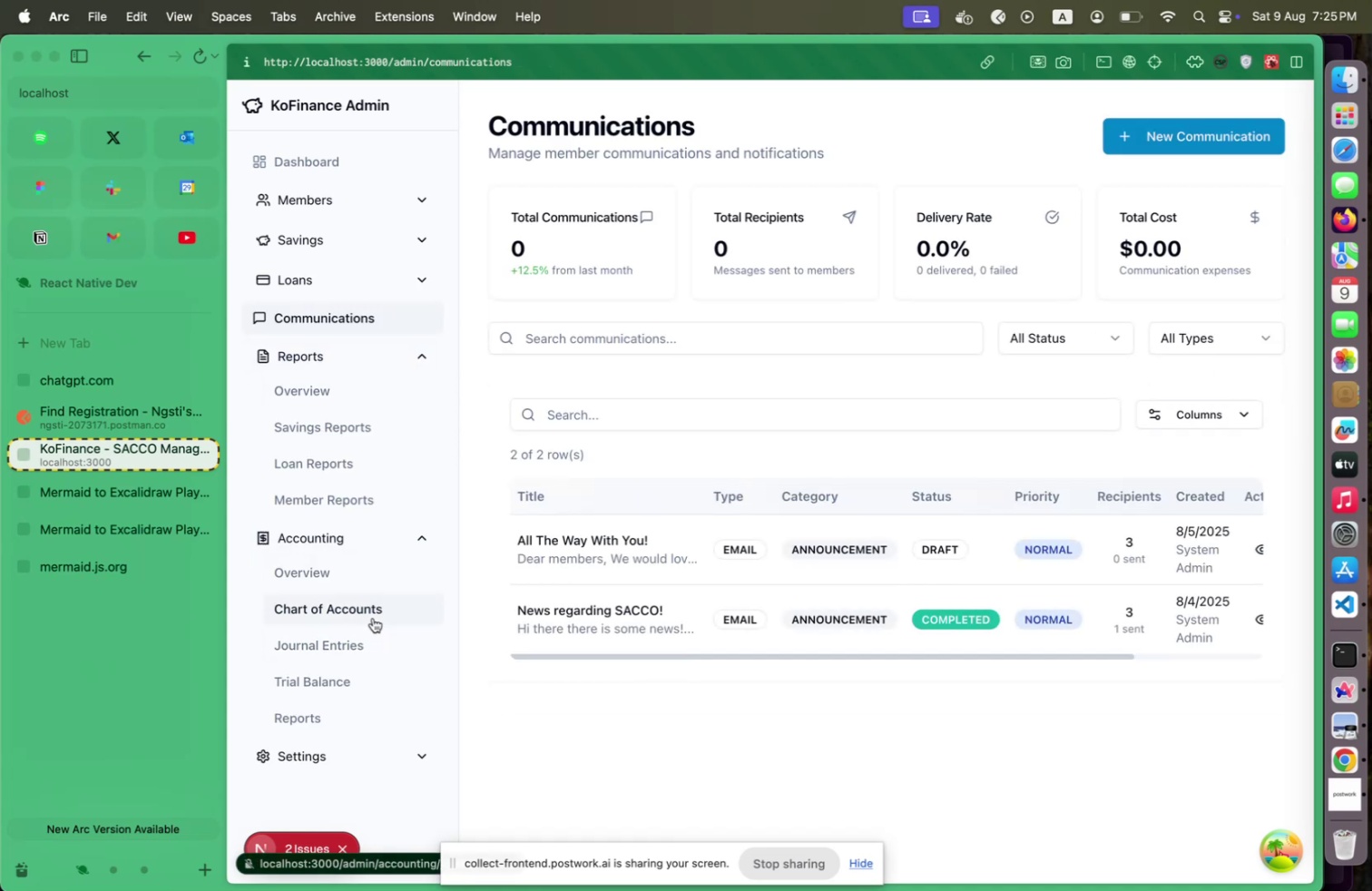 
left_click([373, 617])
 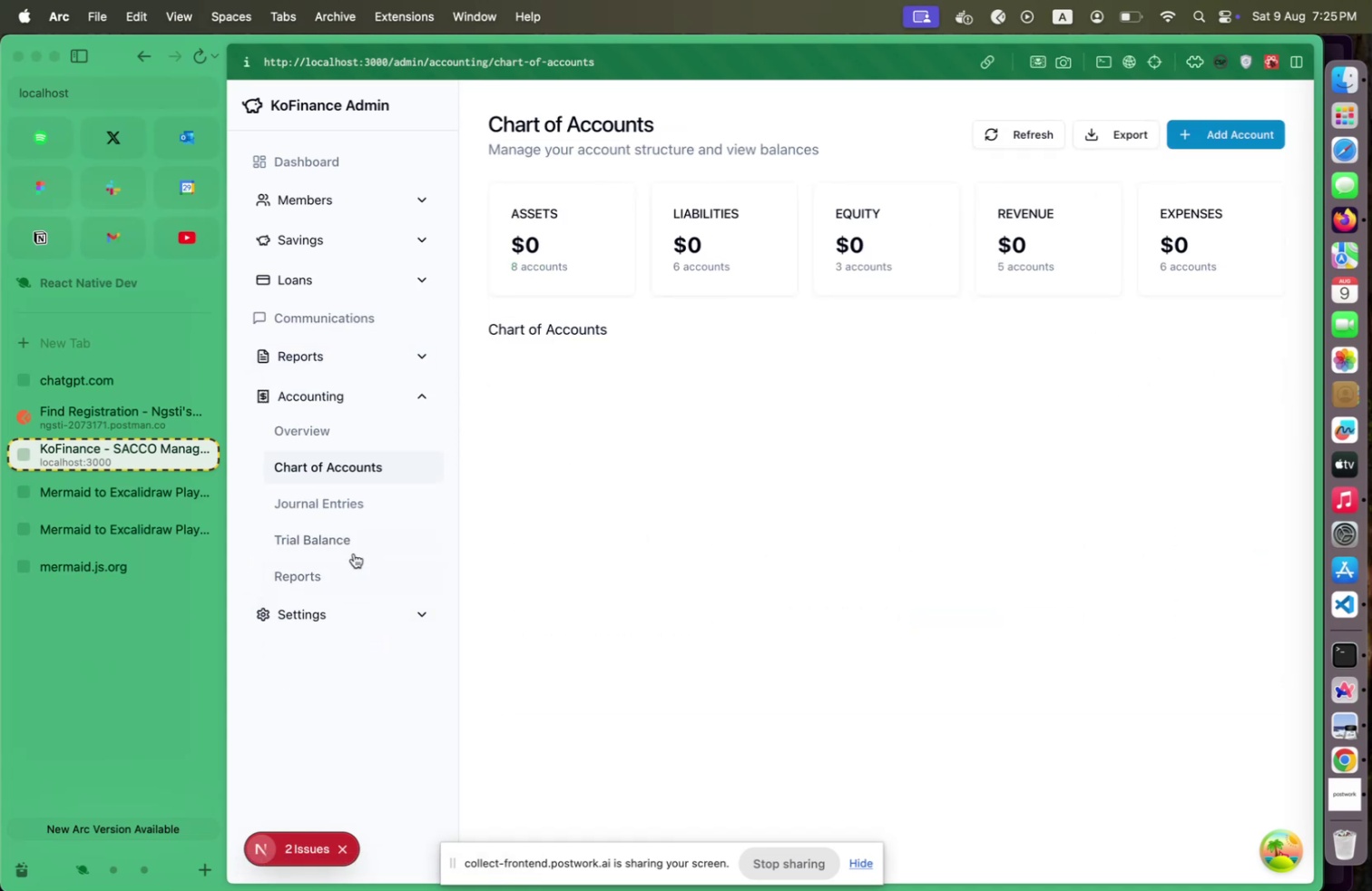 
left_click([354, 549])
 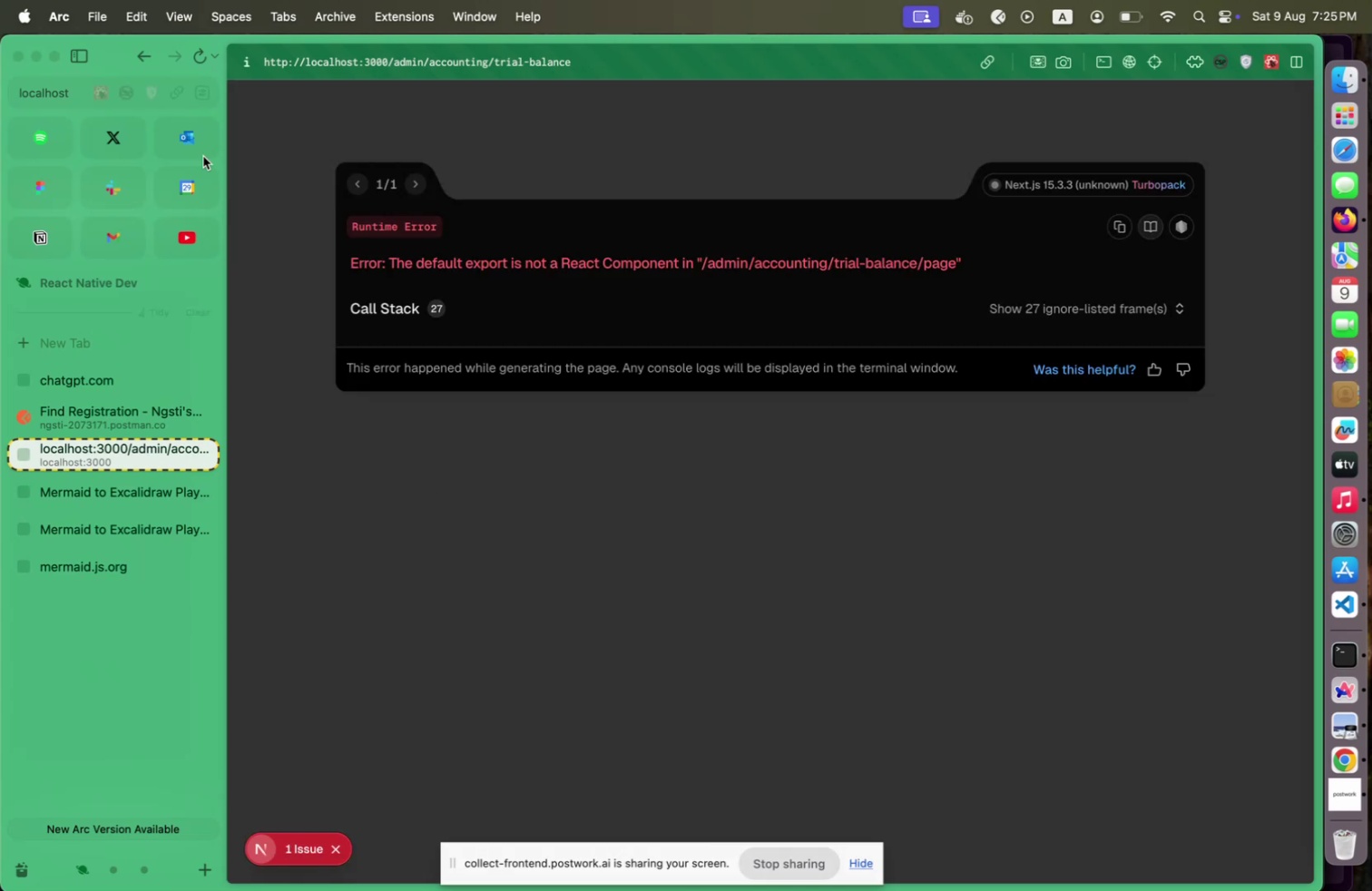 
left_click([151, 63])
 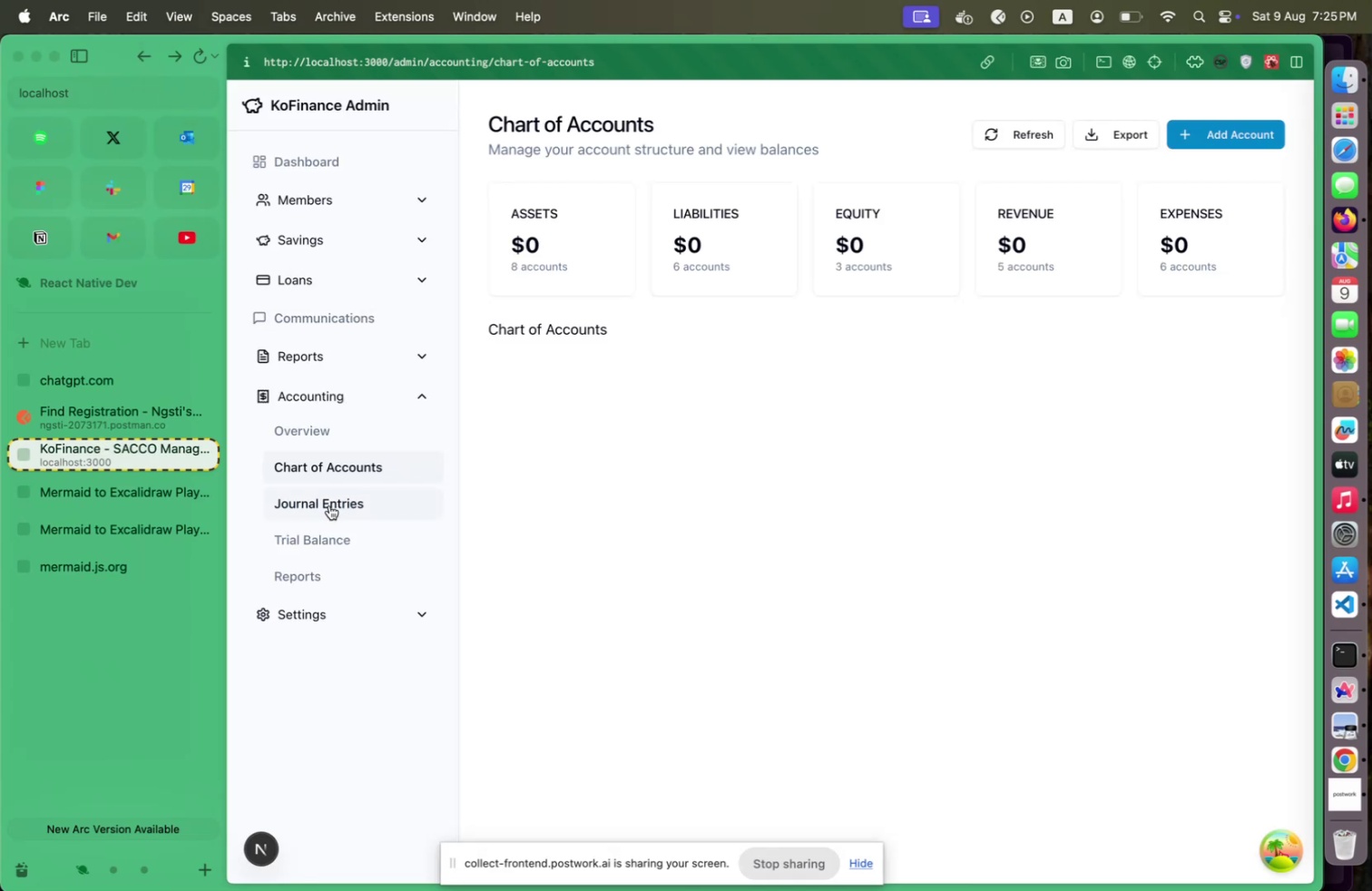 
left_click([329, 504])
 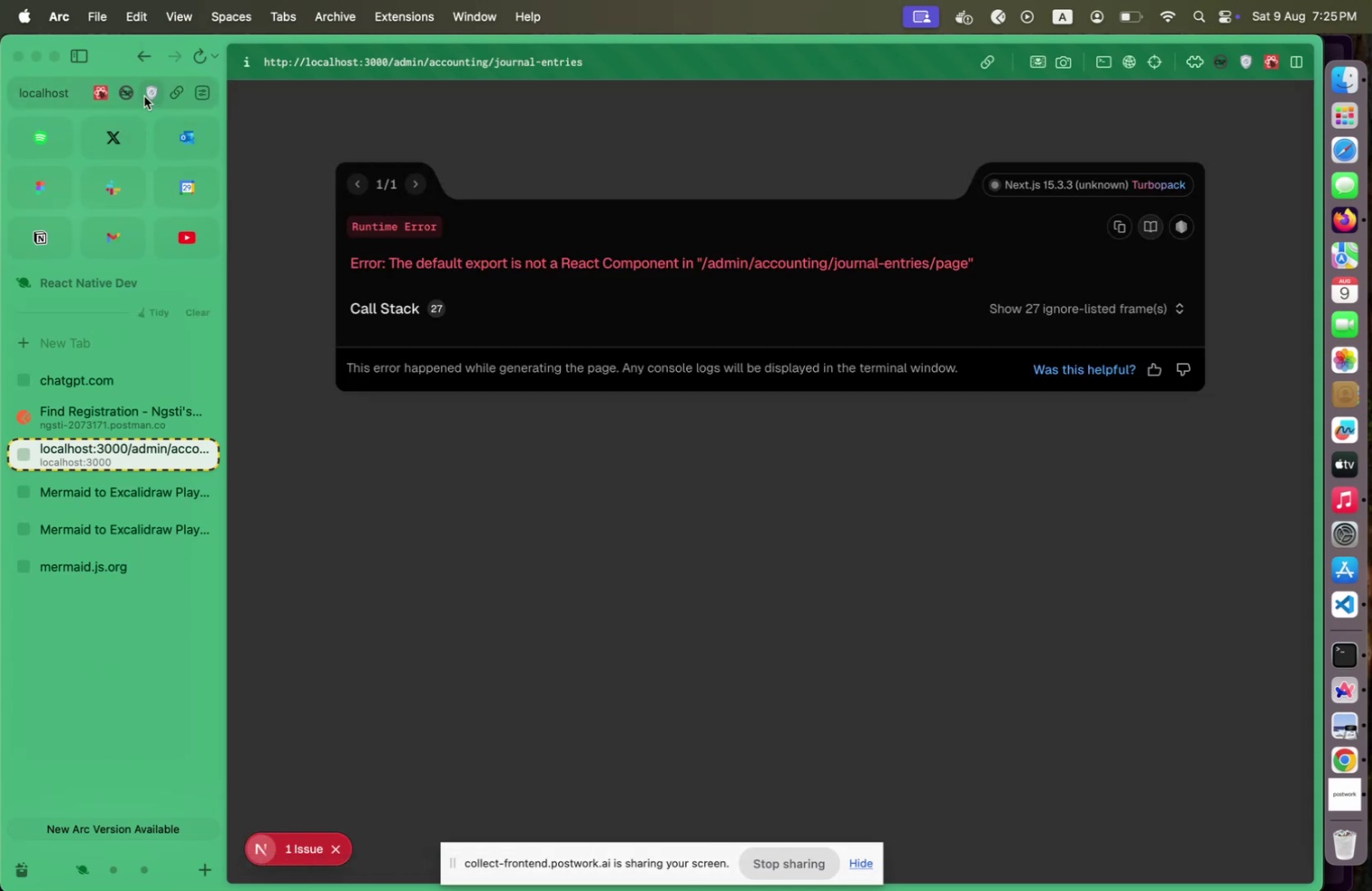 
left_click([141, 66])
 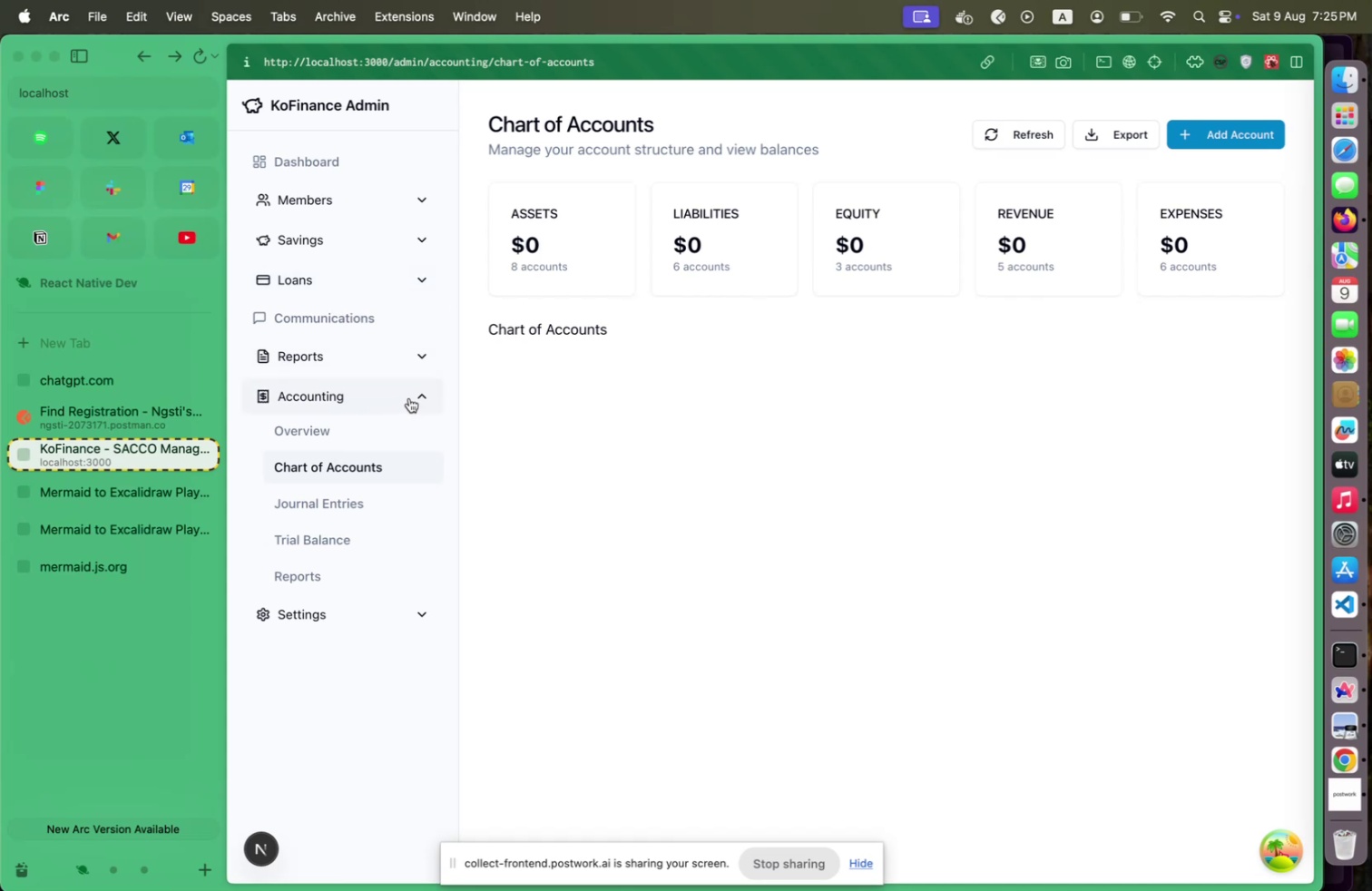 
left_click([412, 396])
 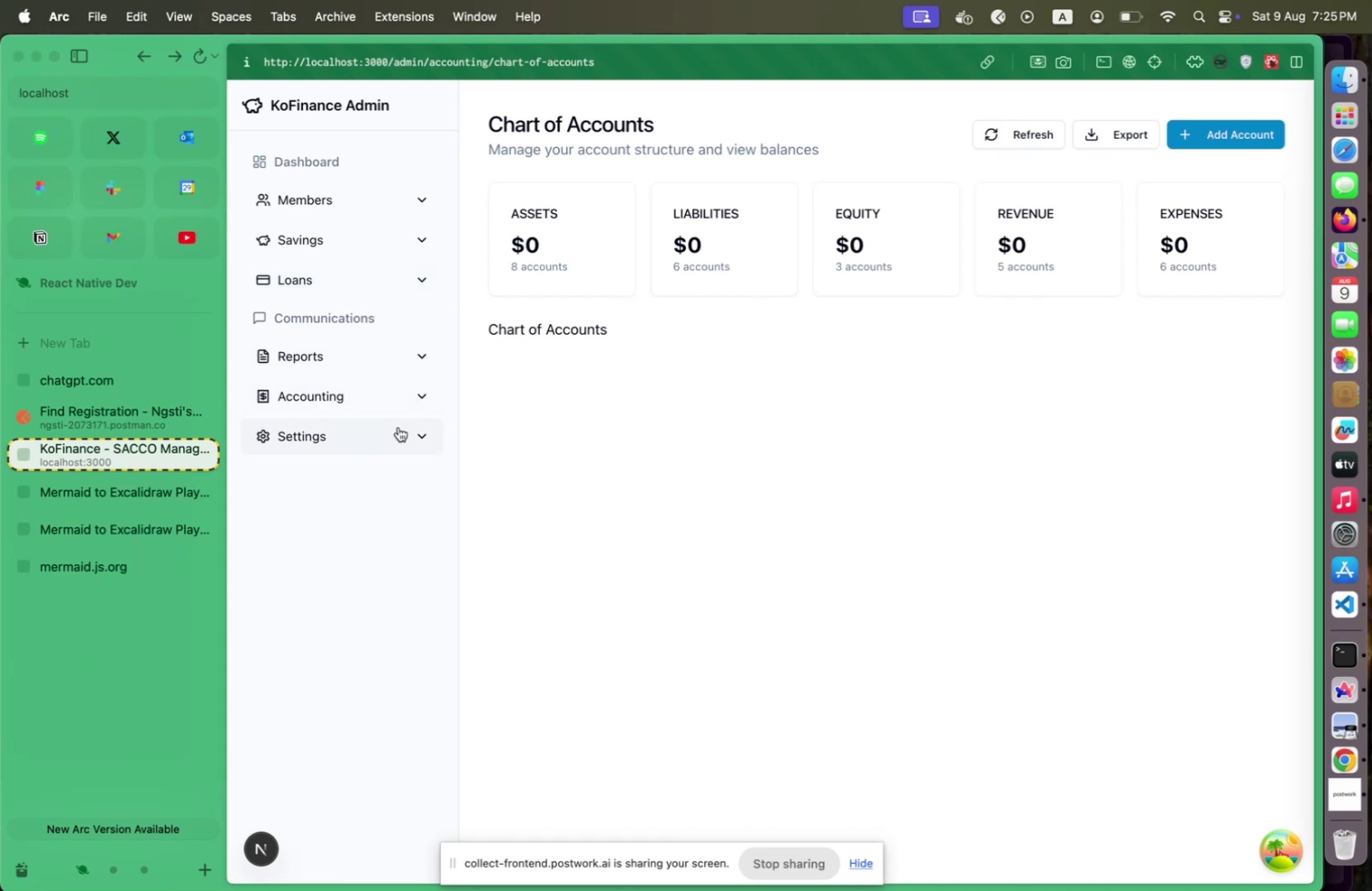 
left_click([398, 426])
 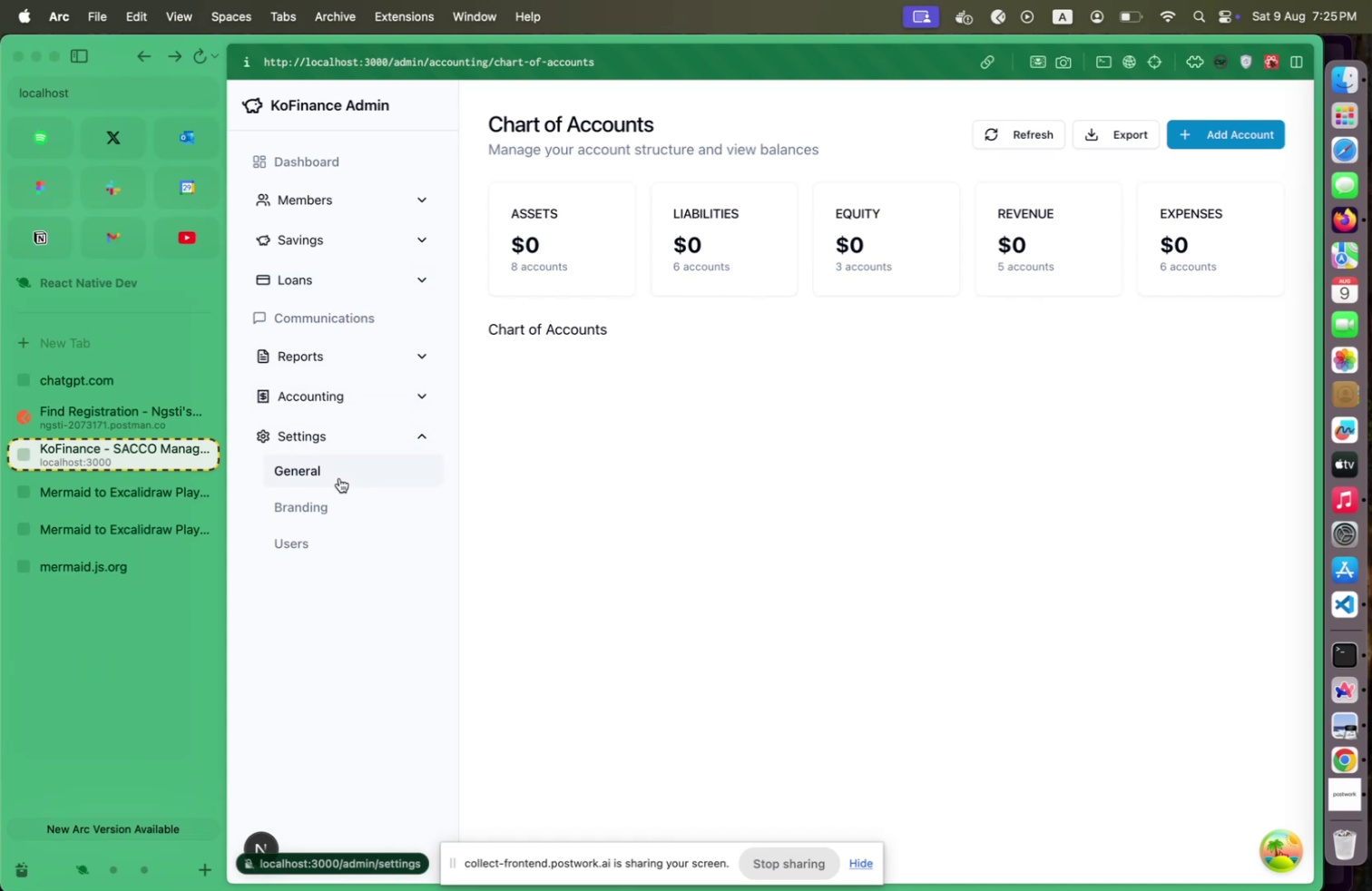 
left_click([339, 477])
 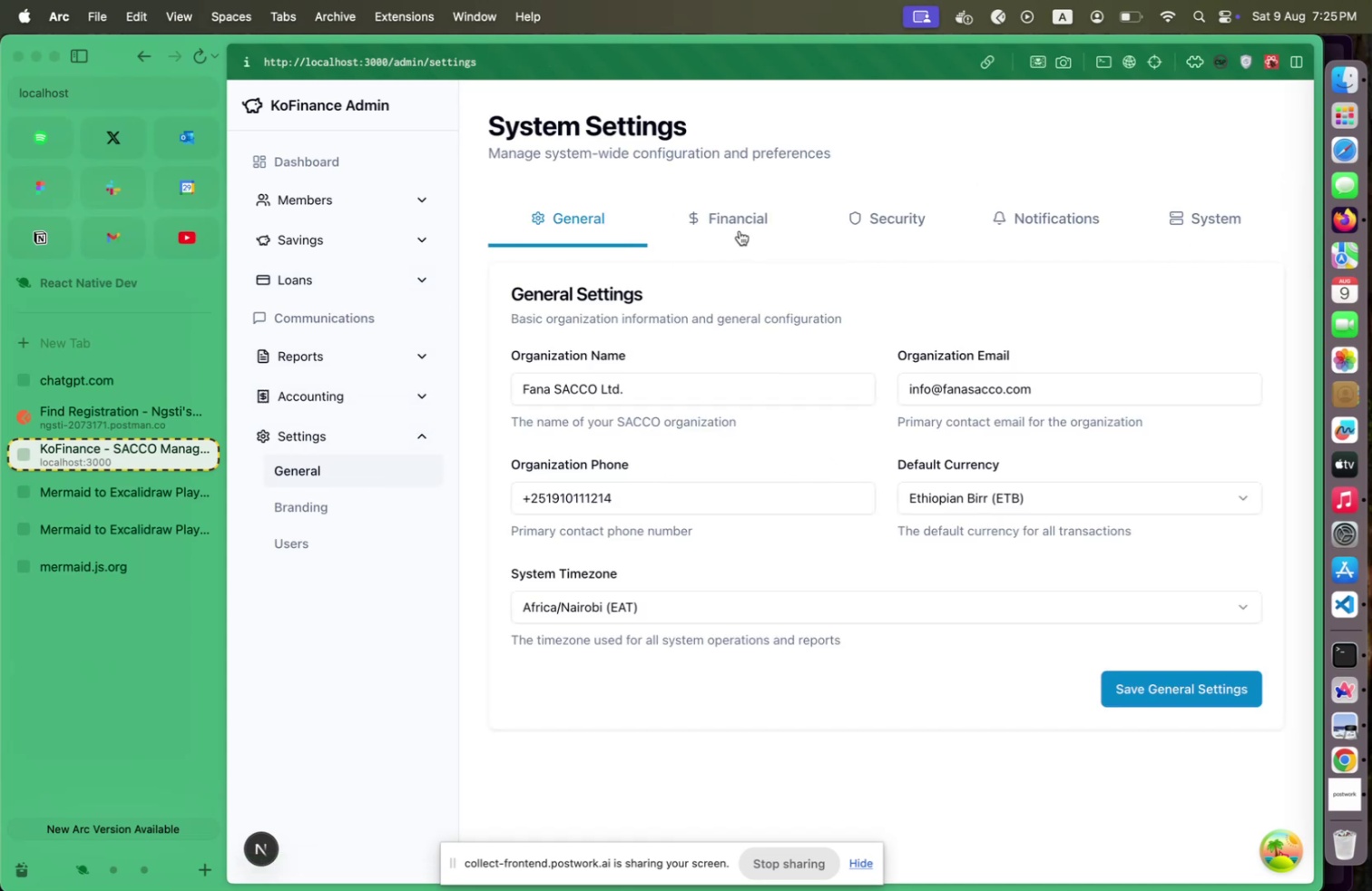 
left_click([727, 218])
 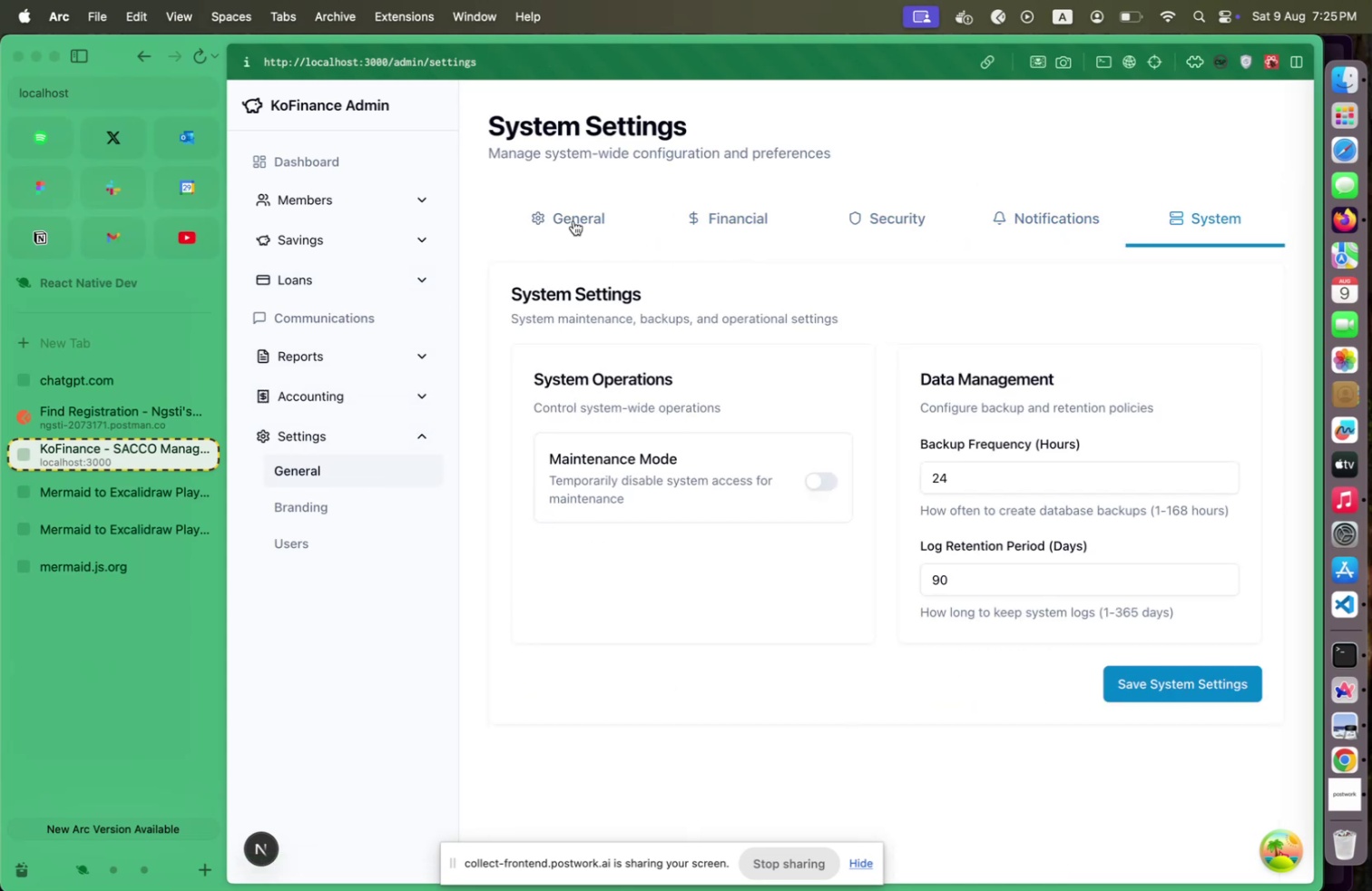 
left_click([568, 220])
 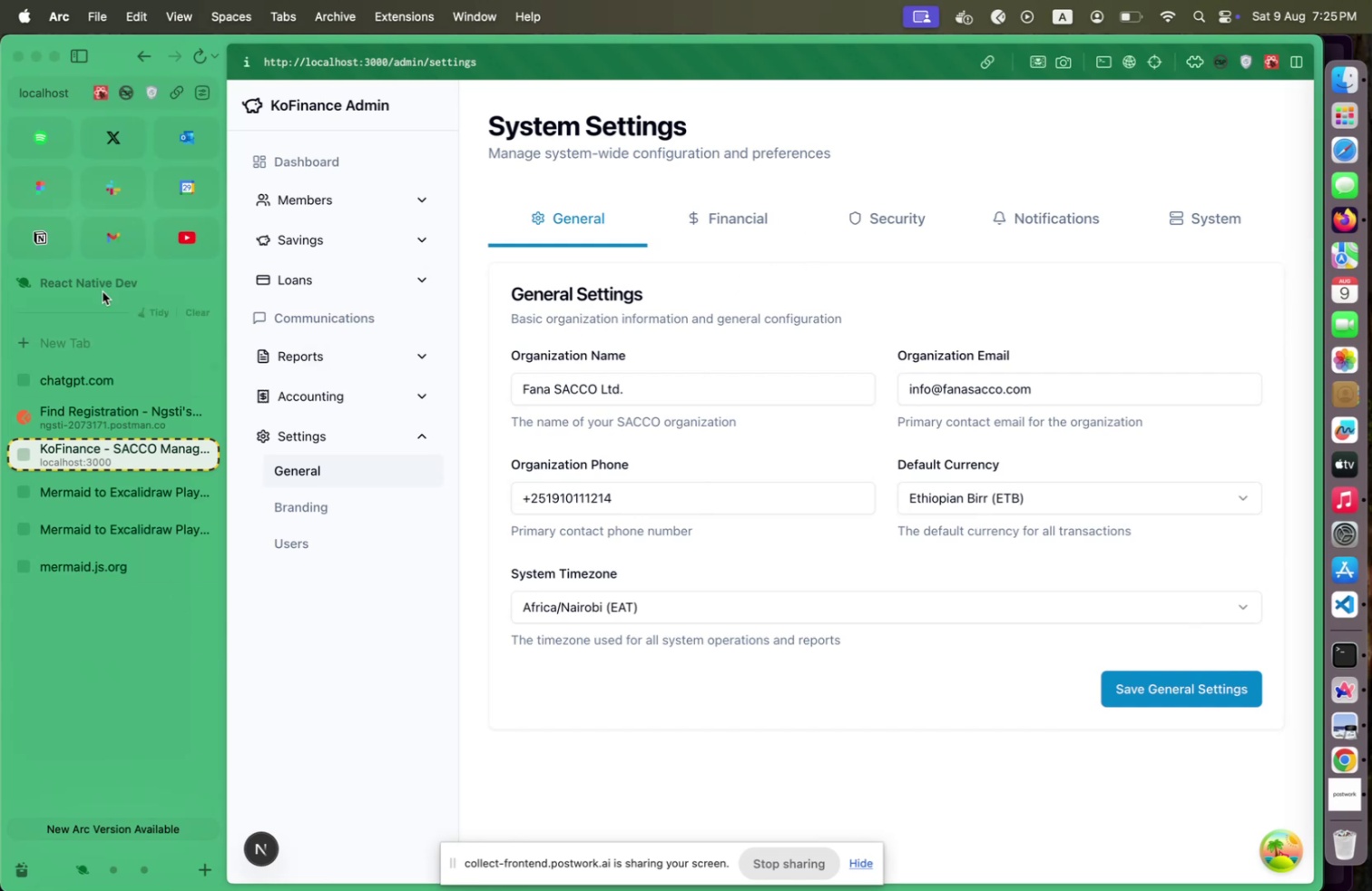 
wait(6.36)
 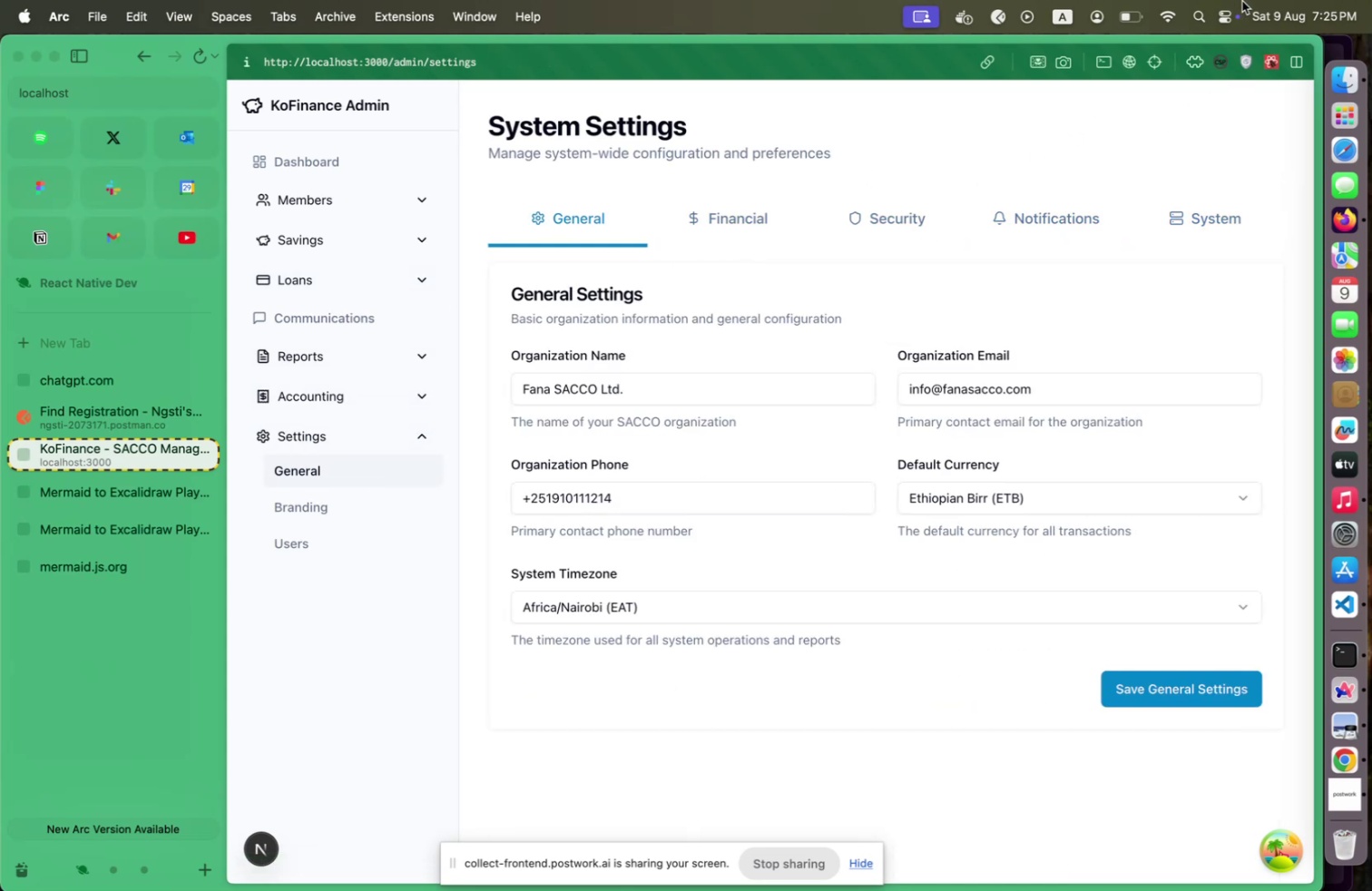 
left_click([66, 94])
 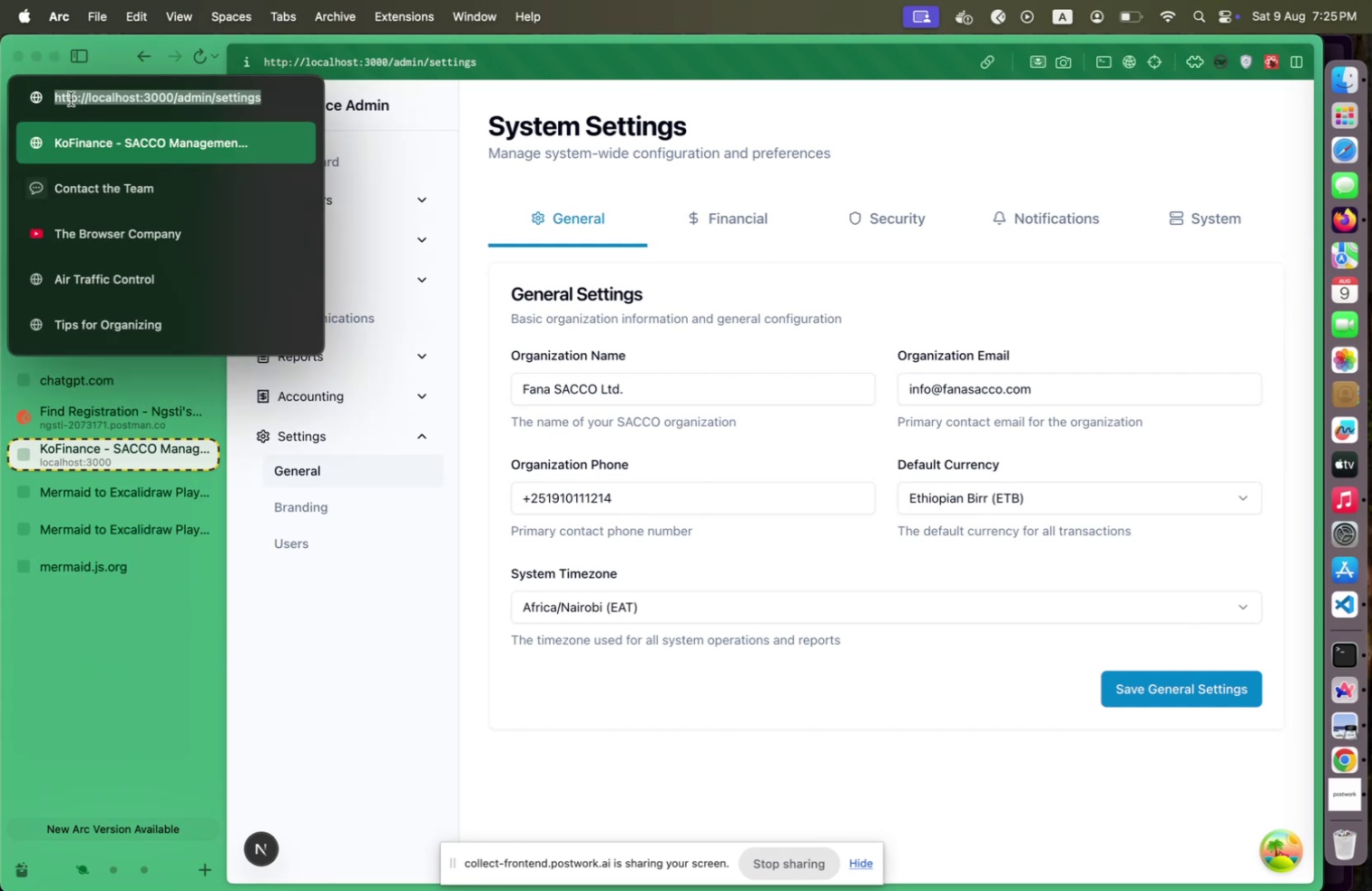 
key(Meta+Shift+CommandLeft)
 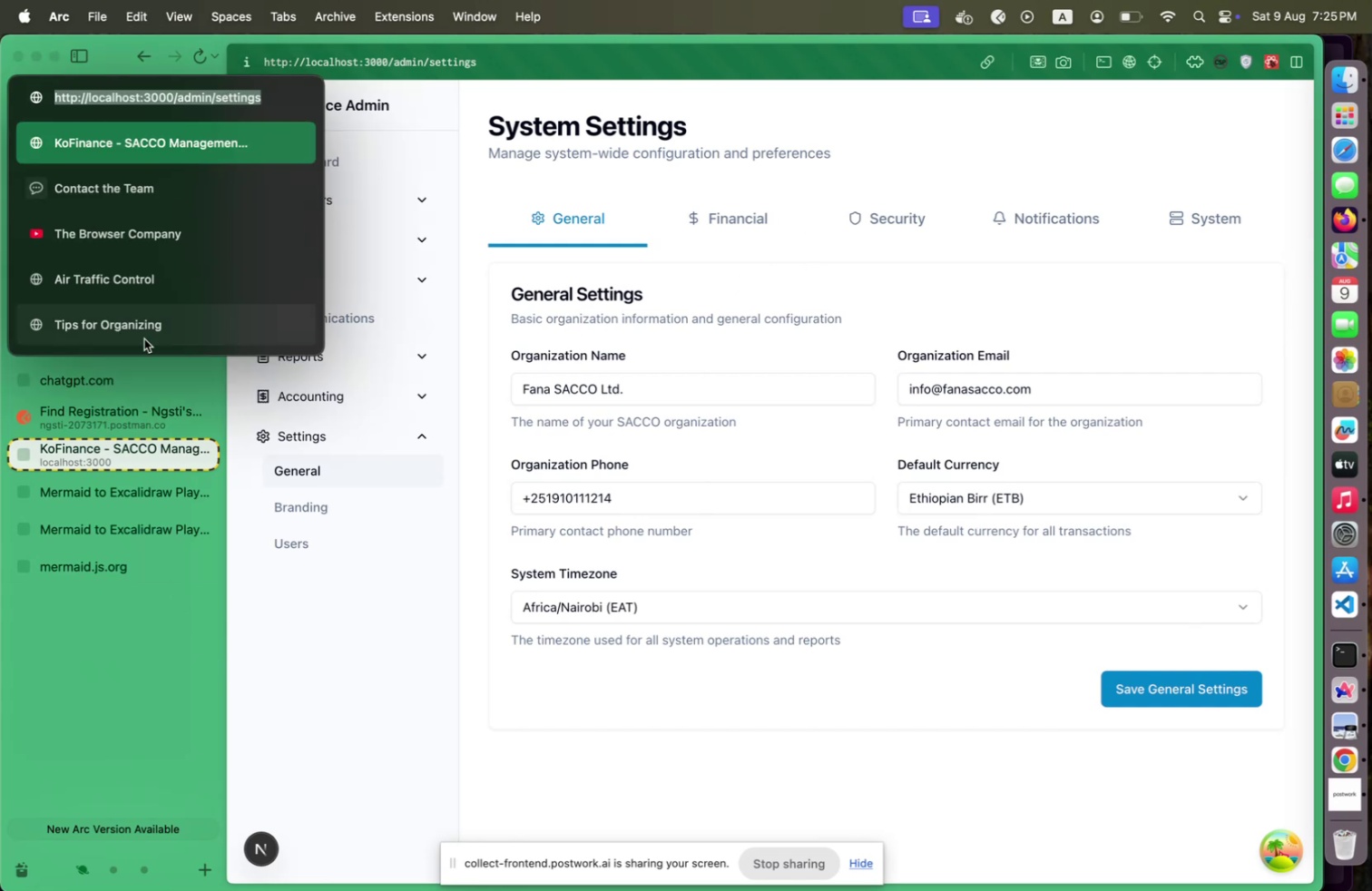 
key(Meta+Shift+C)
 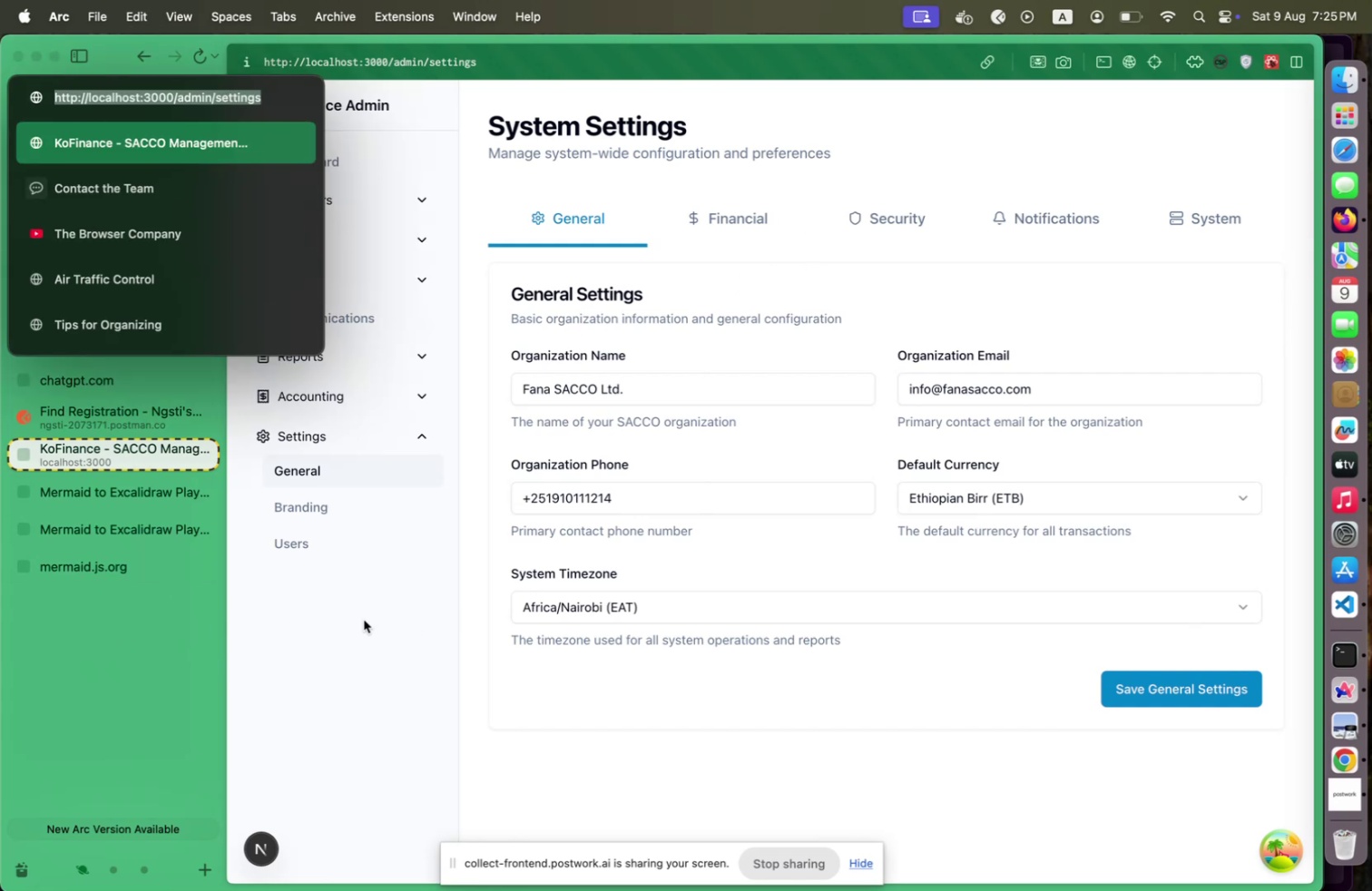 
left_click([162, 619])
 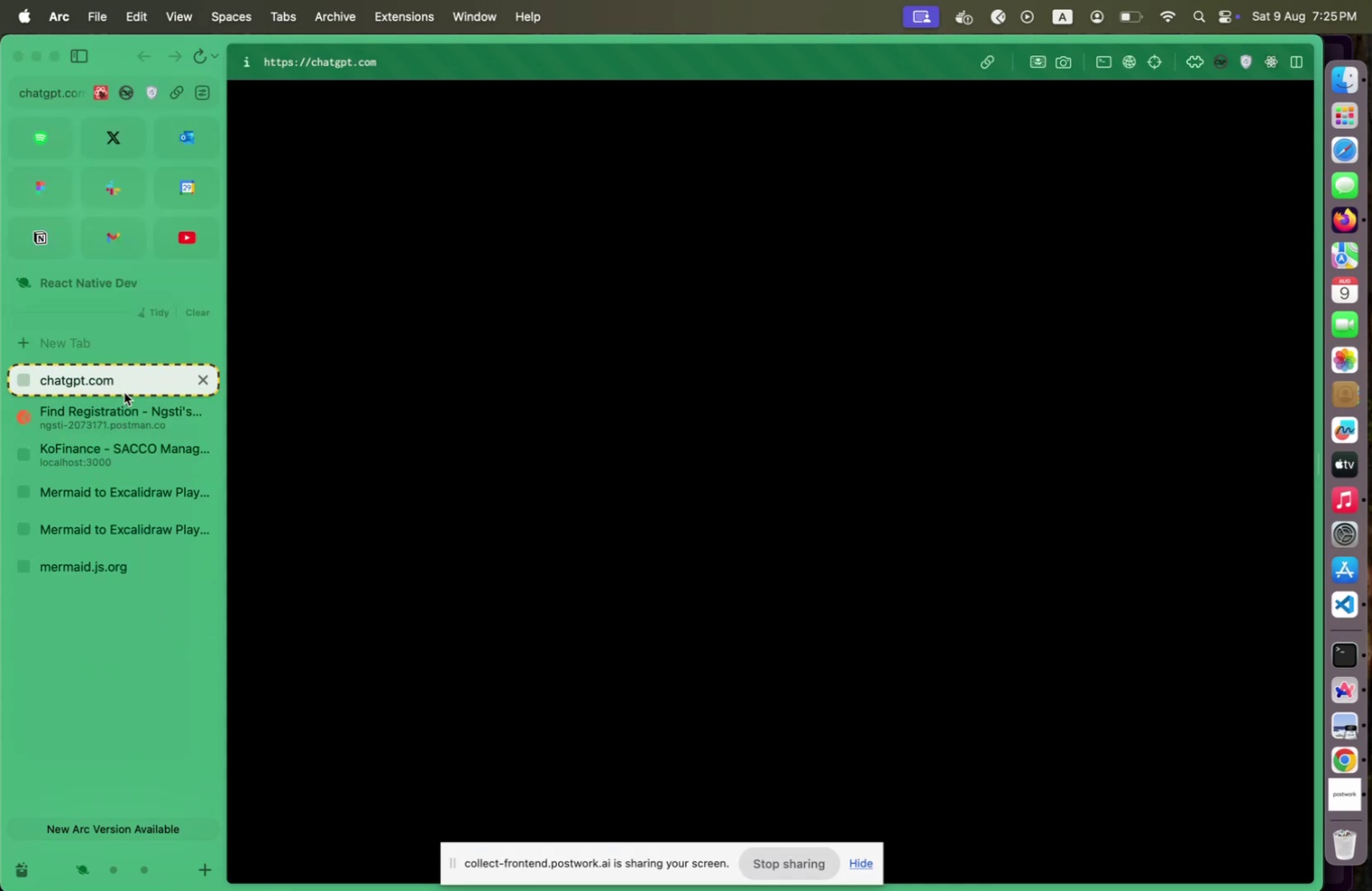 
left_click([124, 392])
 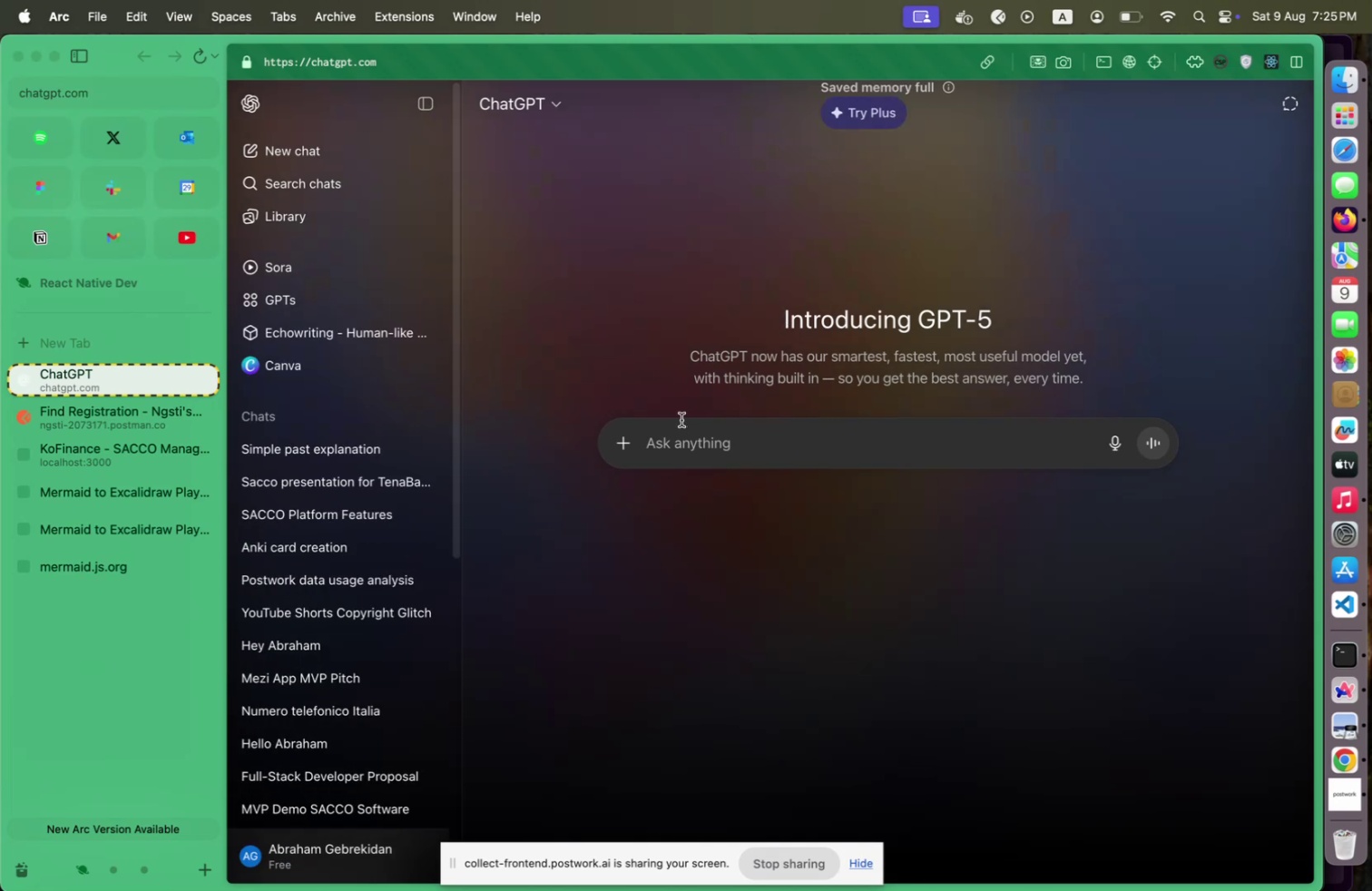 
wait(7.36)
 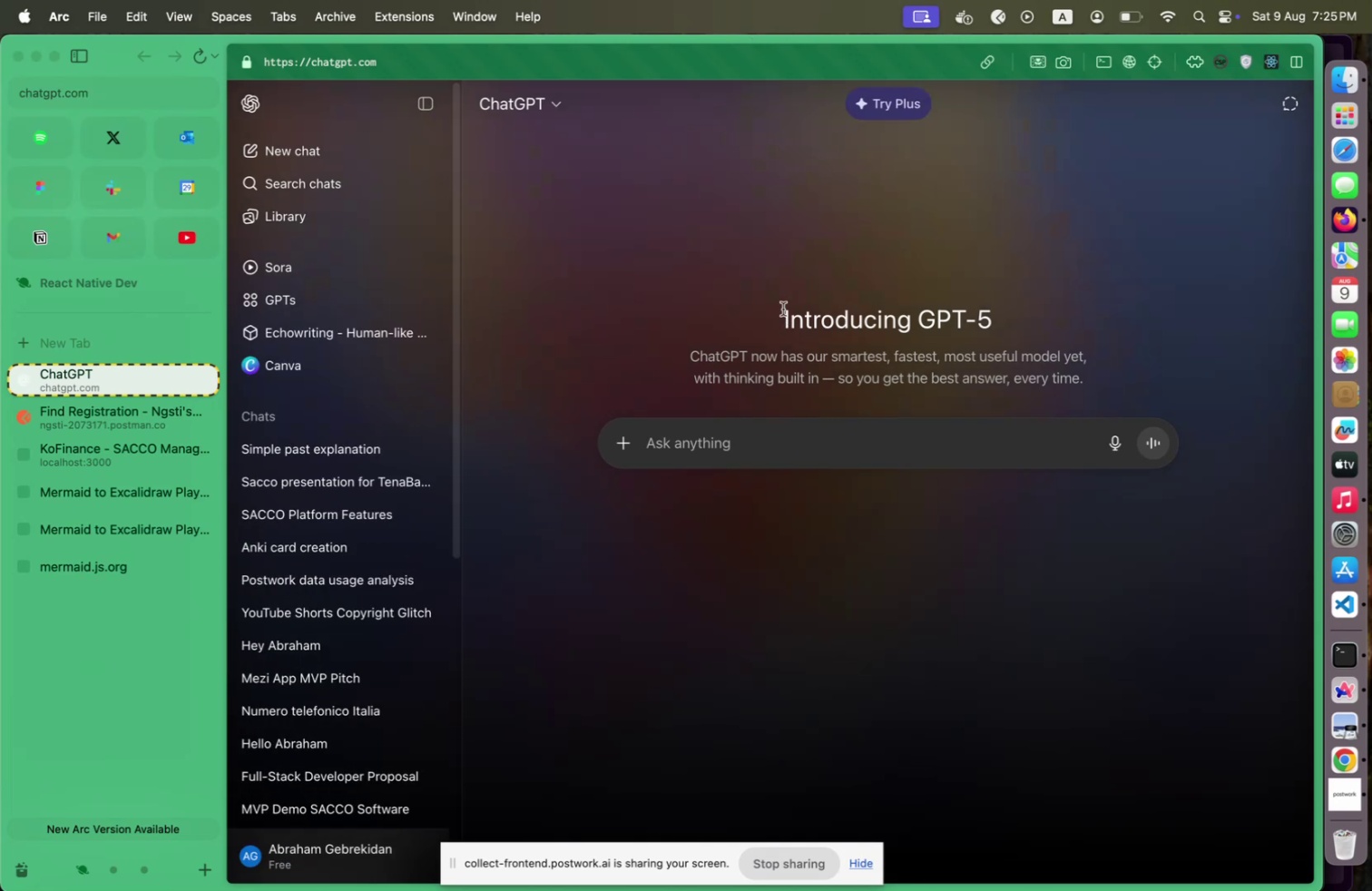 
left_click([86, 456])
 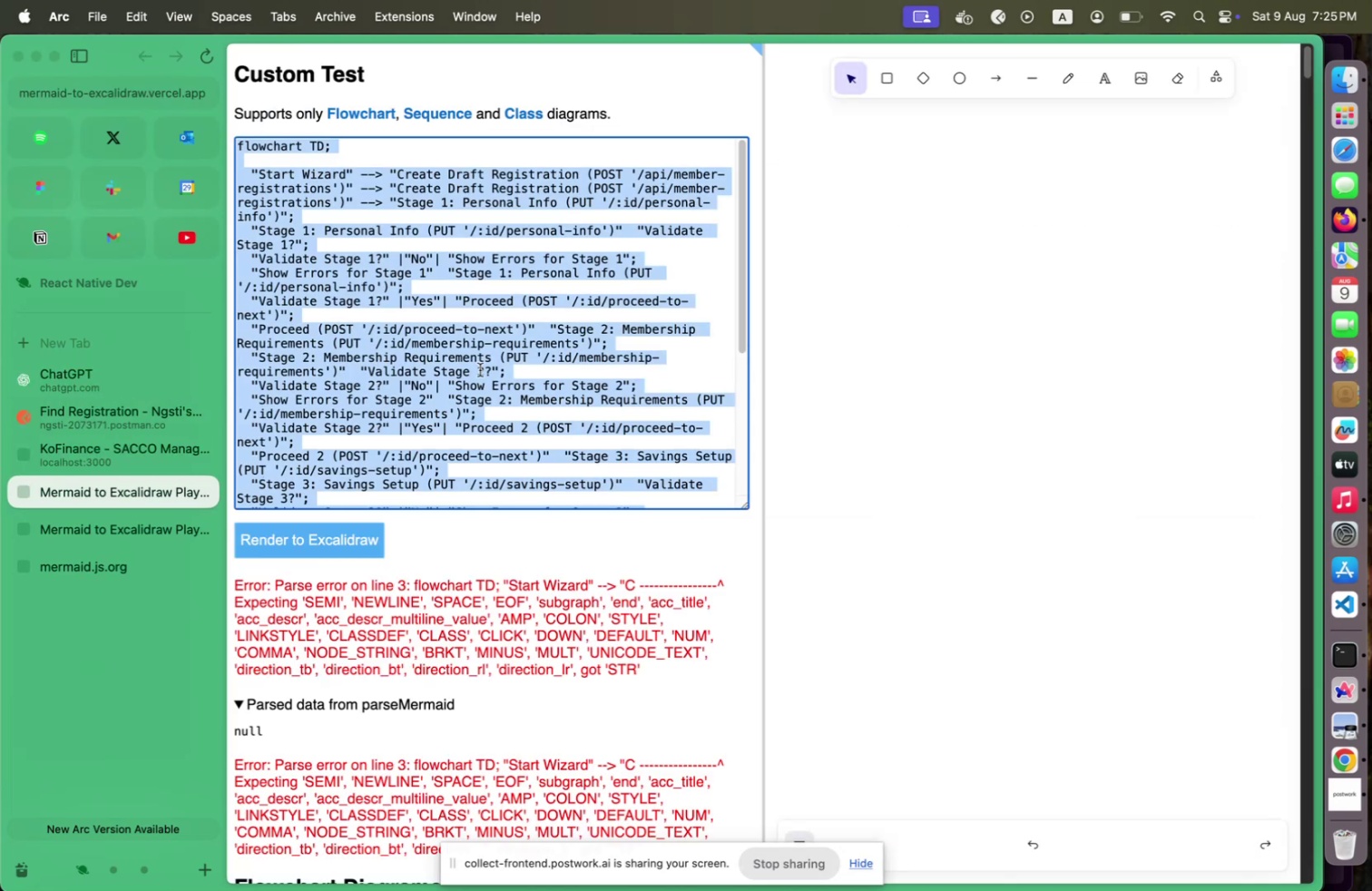 
key(Meta+Shift+C)
 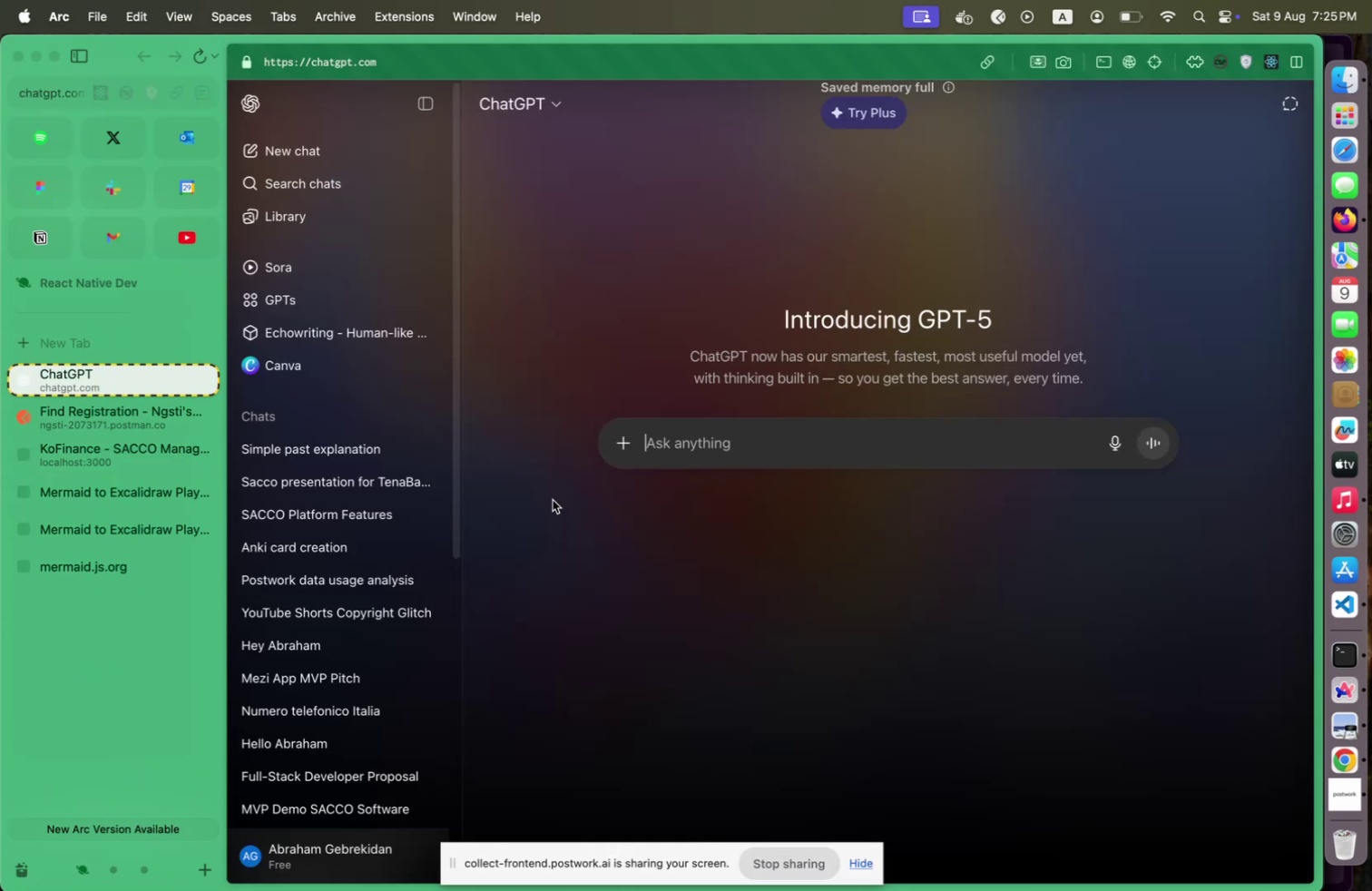 
type(PLEASE FIX THE F)
key(Backspace)
type(SYNXT)
key(Backspace)
key(Backspace)
type(TAX OF THE FOLLOWING MERMADI)
key(Backspace)
key(Backspace)
type(ID SY+)
key(Backspace)
type(T)
key(Backspace)
key(Backspace)
type(TYLE SYNTAX FOR A FLOW CHAR:)
key(Backspace)
type(T:)
 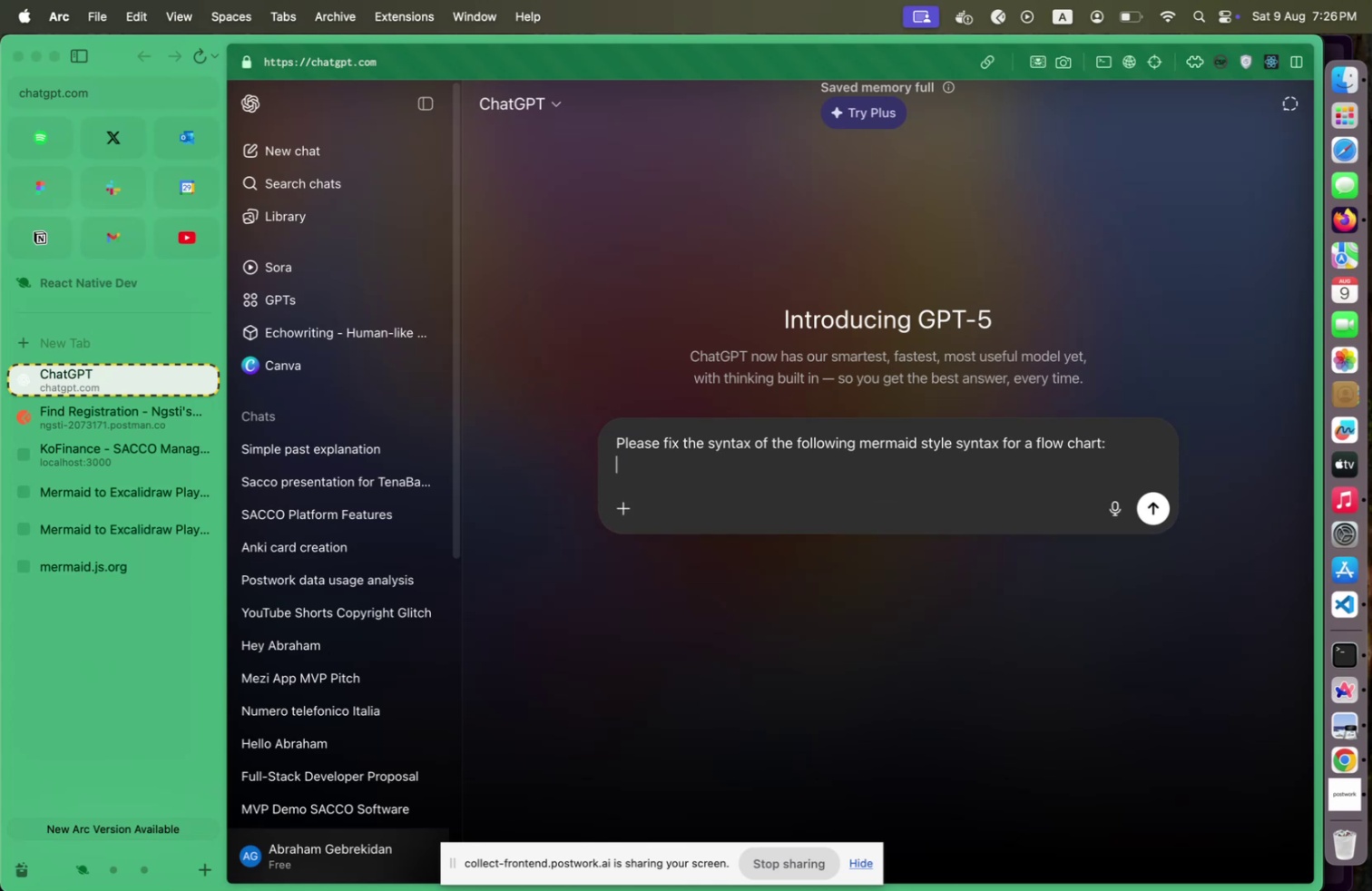 
key(Shift+Enter)
 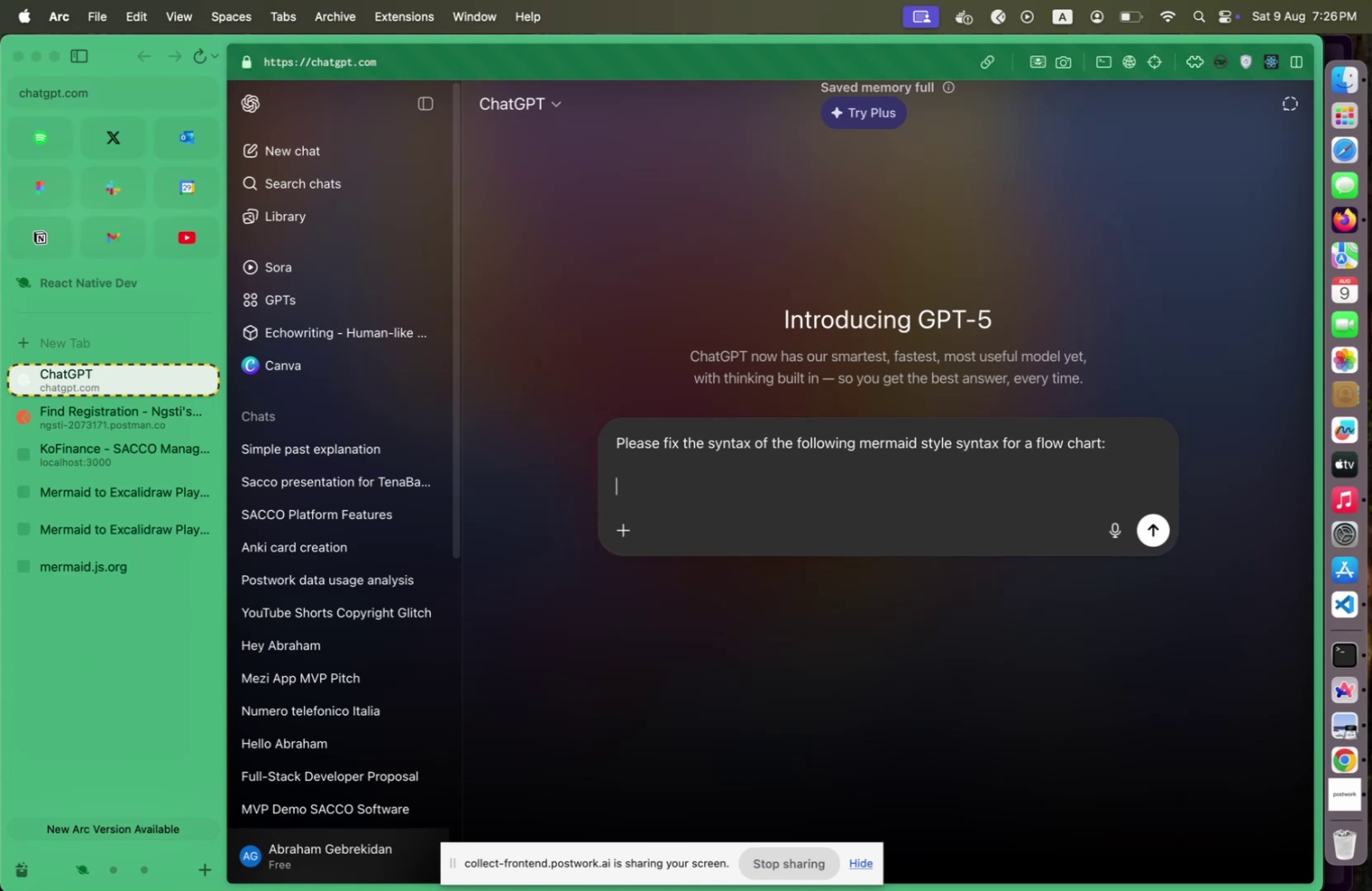 
key(Shift+Enter)
 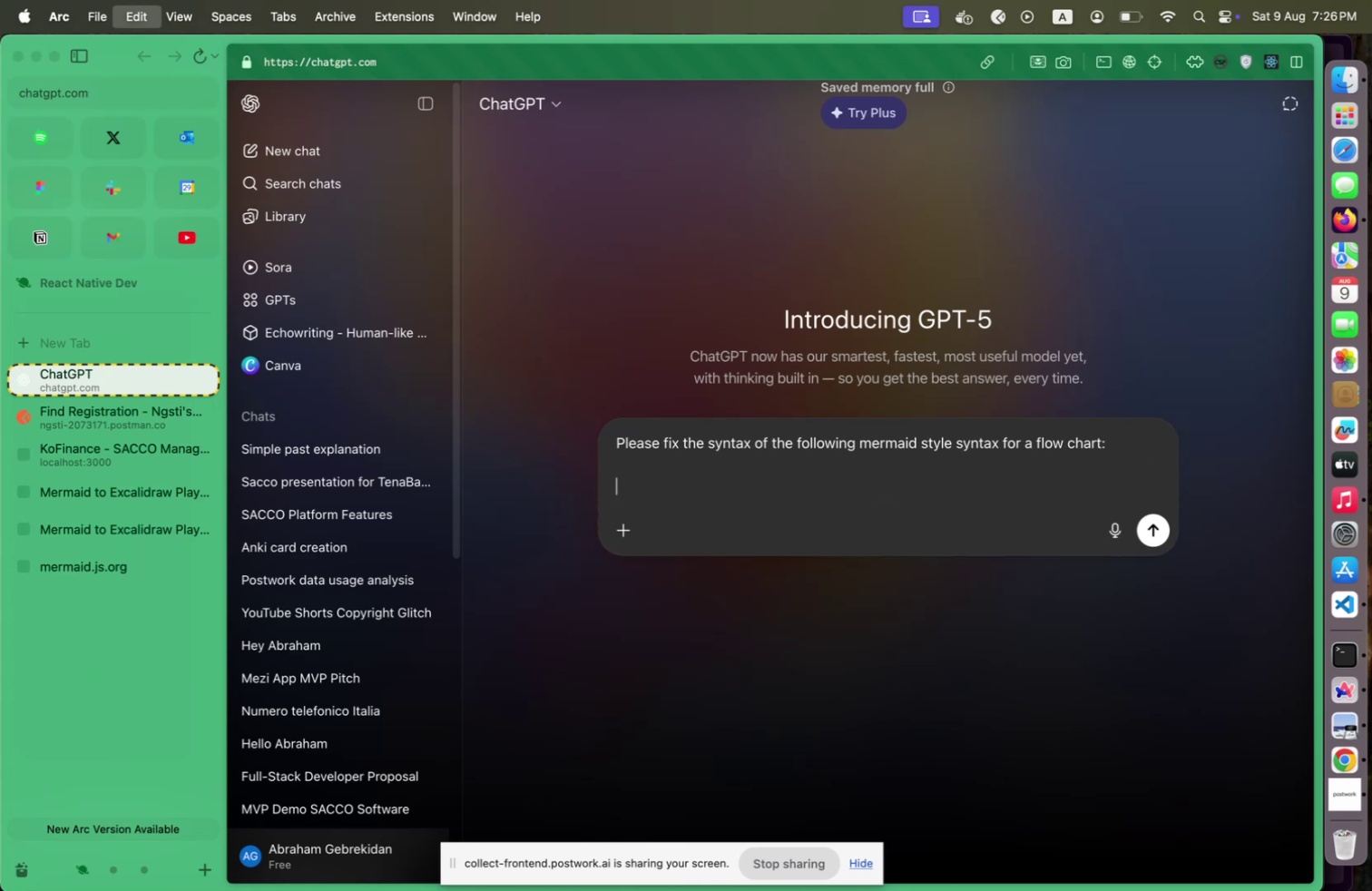 
key(Meta+Shift+CommandLeft)
 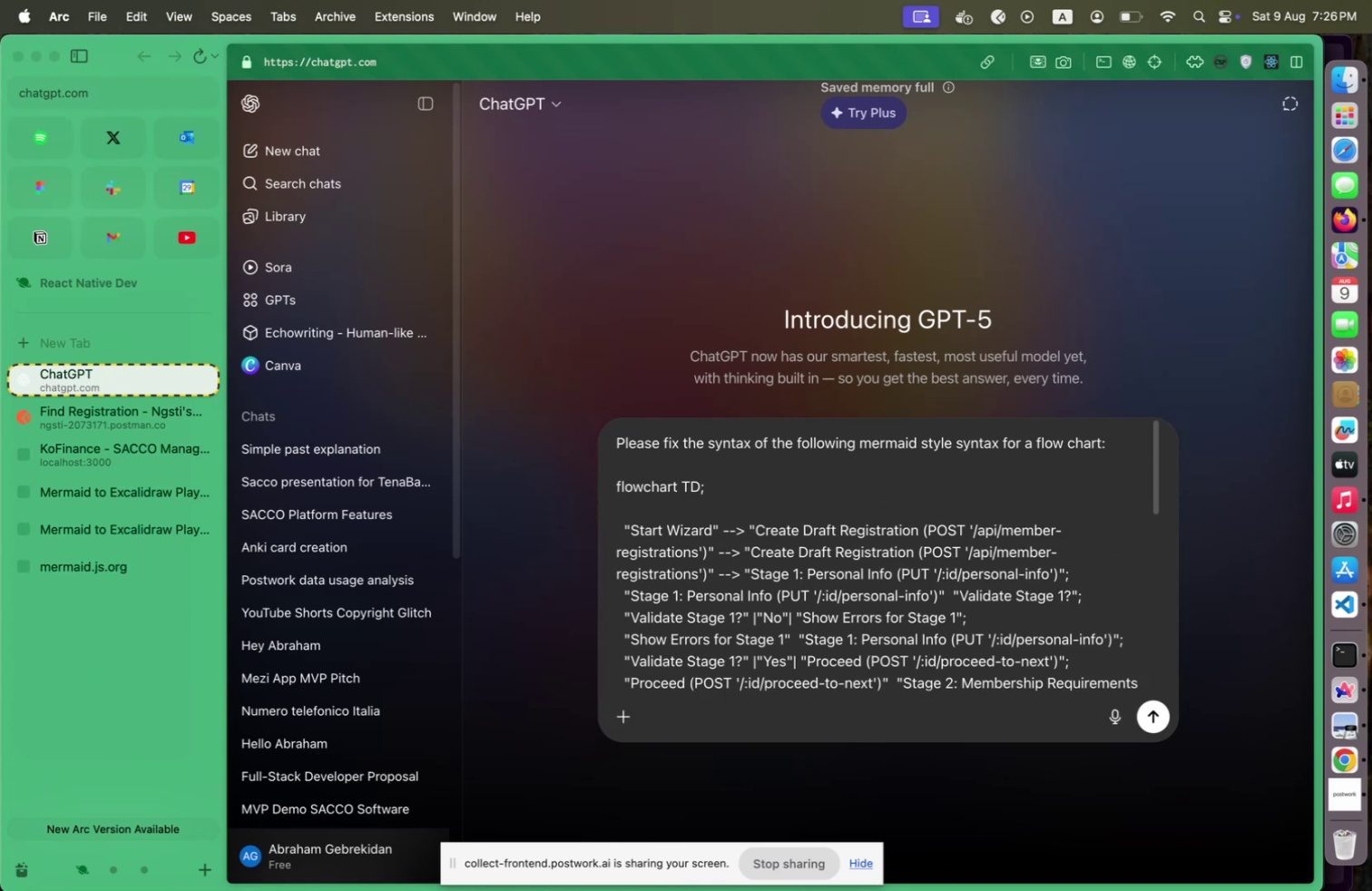 
key(Meta+Shift+V)
 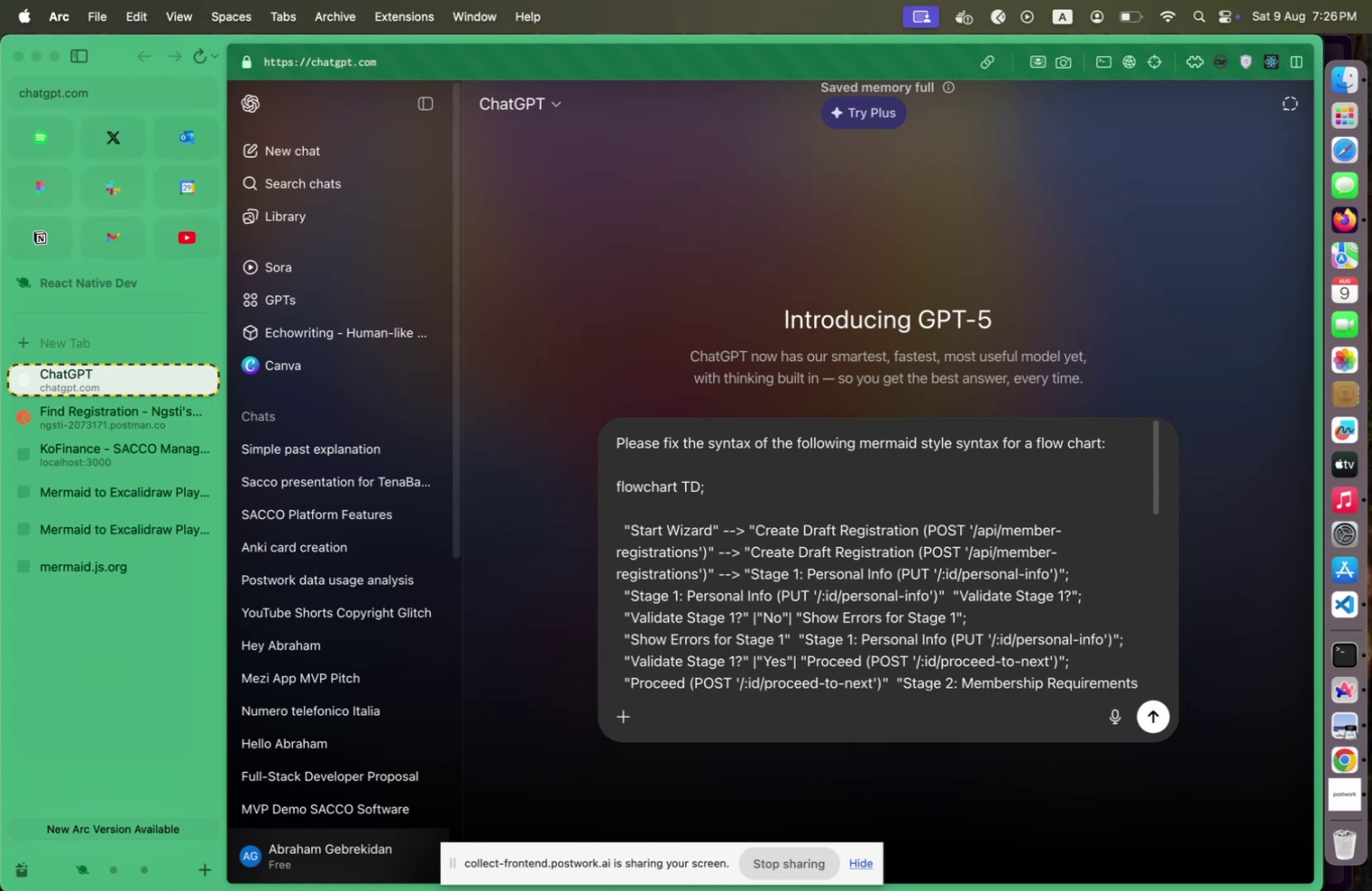 
key(Shift+Enter)
 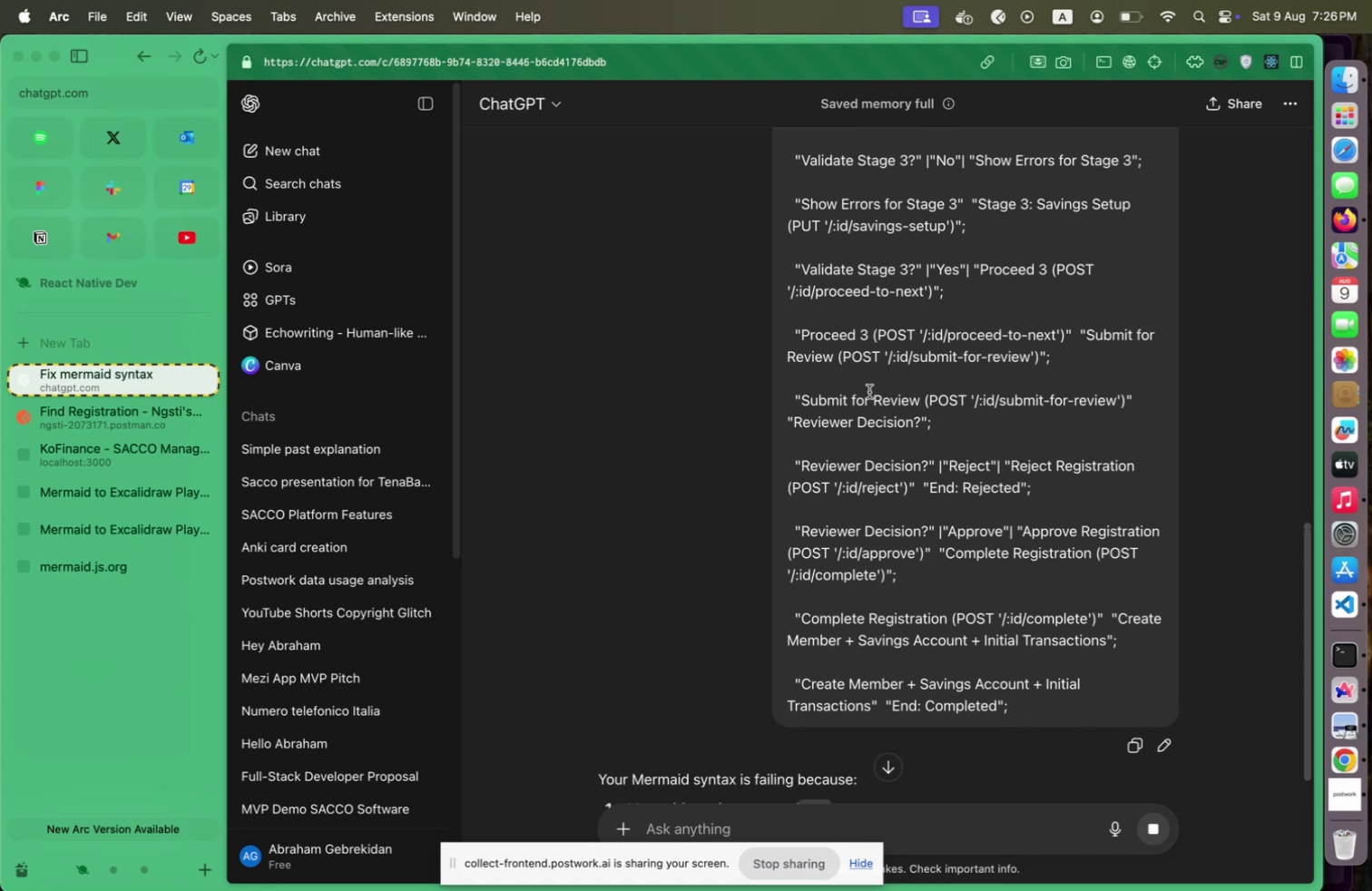 
scroll: coordinate [770, 423], scroll_direction: down, amount: 35.0
 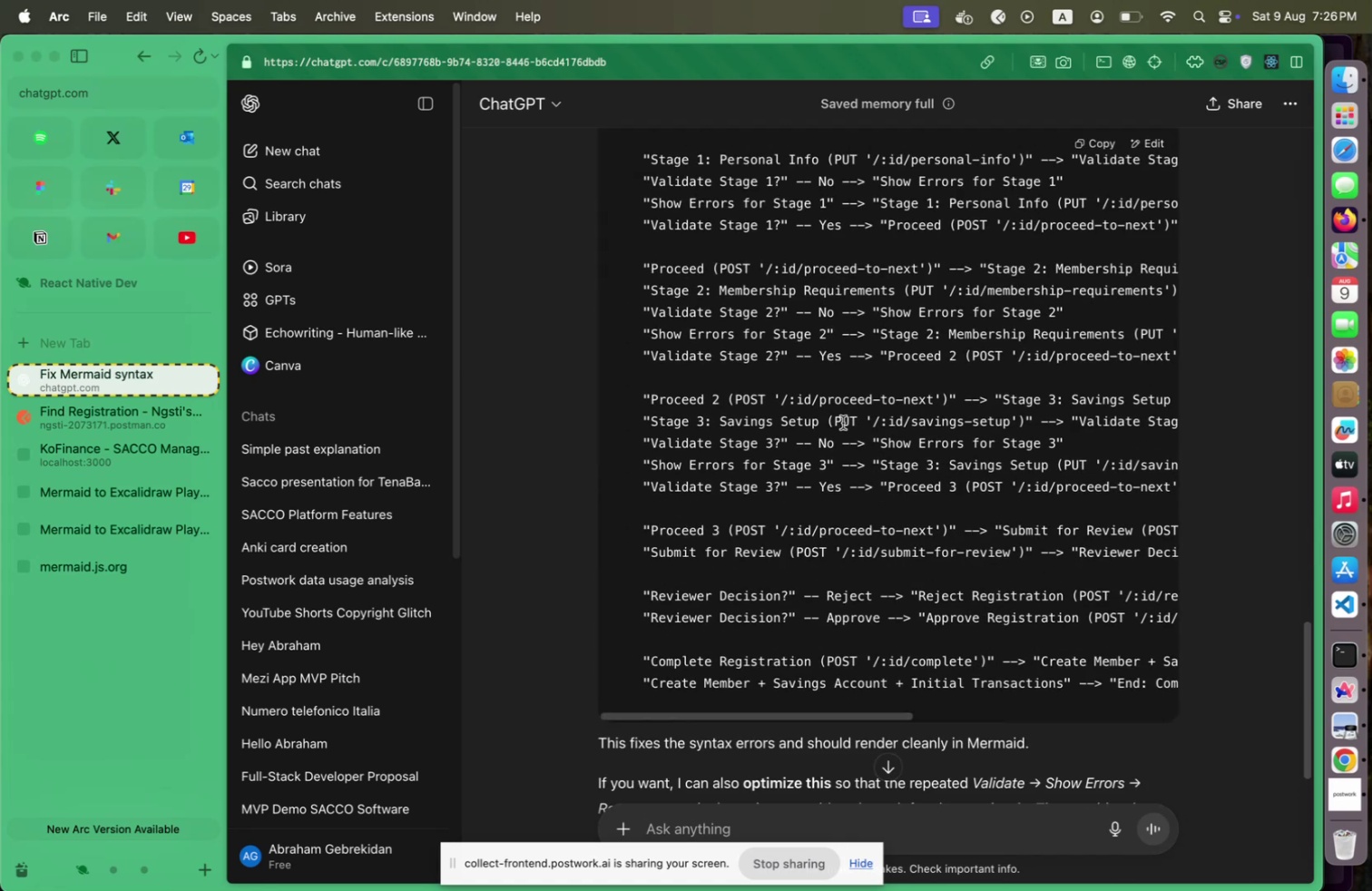 
scroll: coordinate [1122, 240], scroll_direction: up, amount: 14.0
 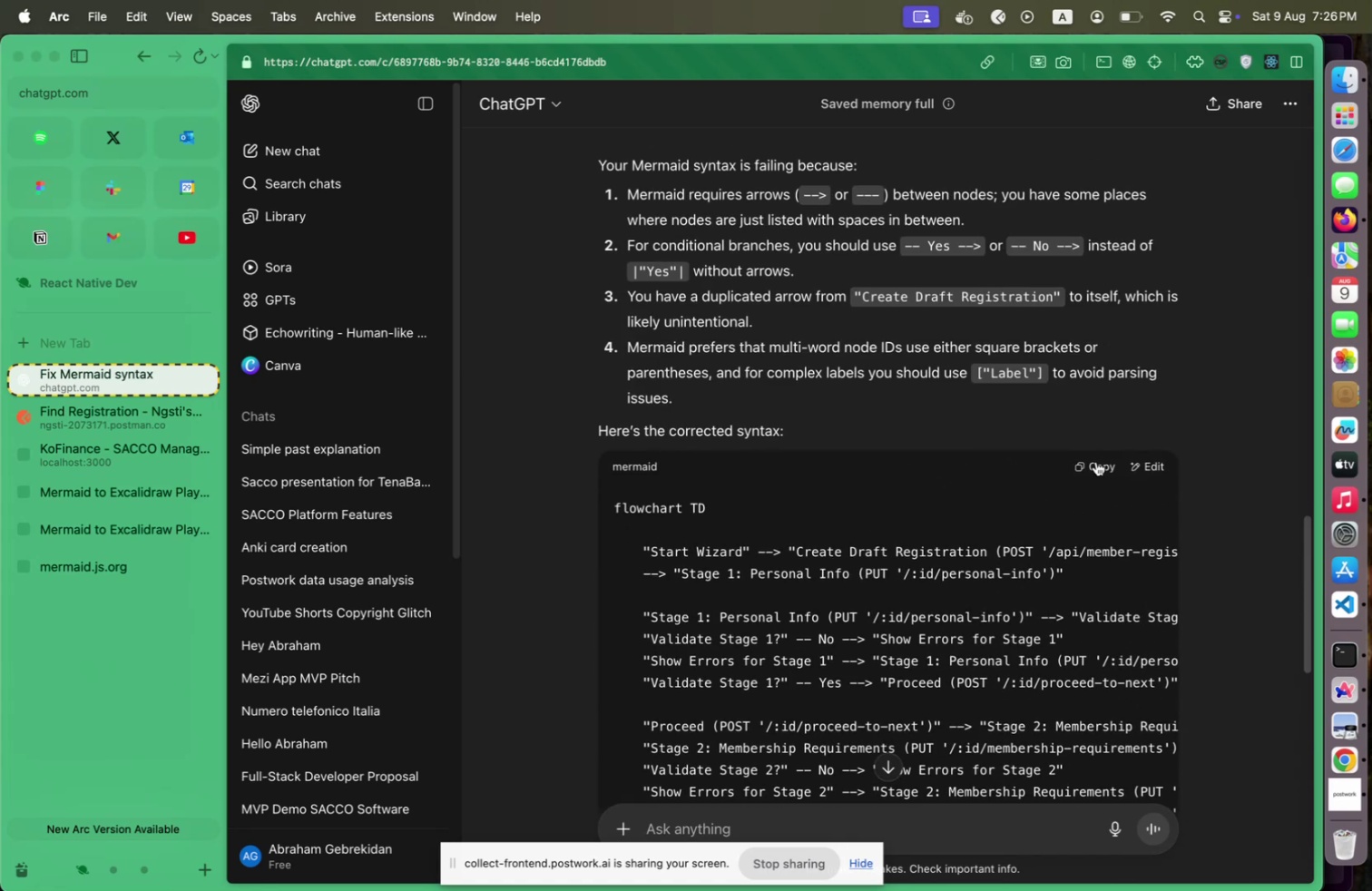 
left_click([1096, 460])
 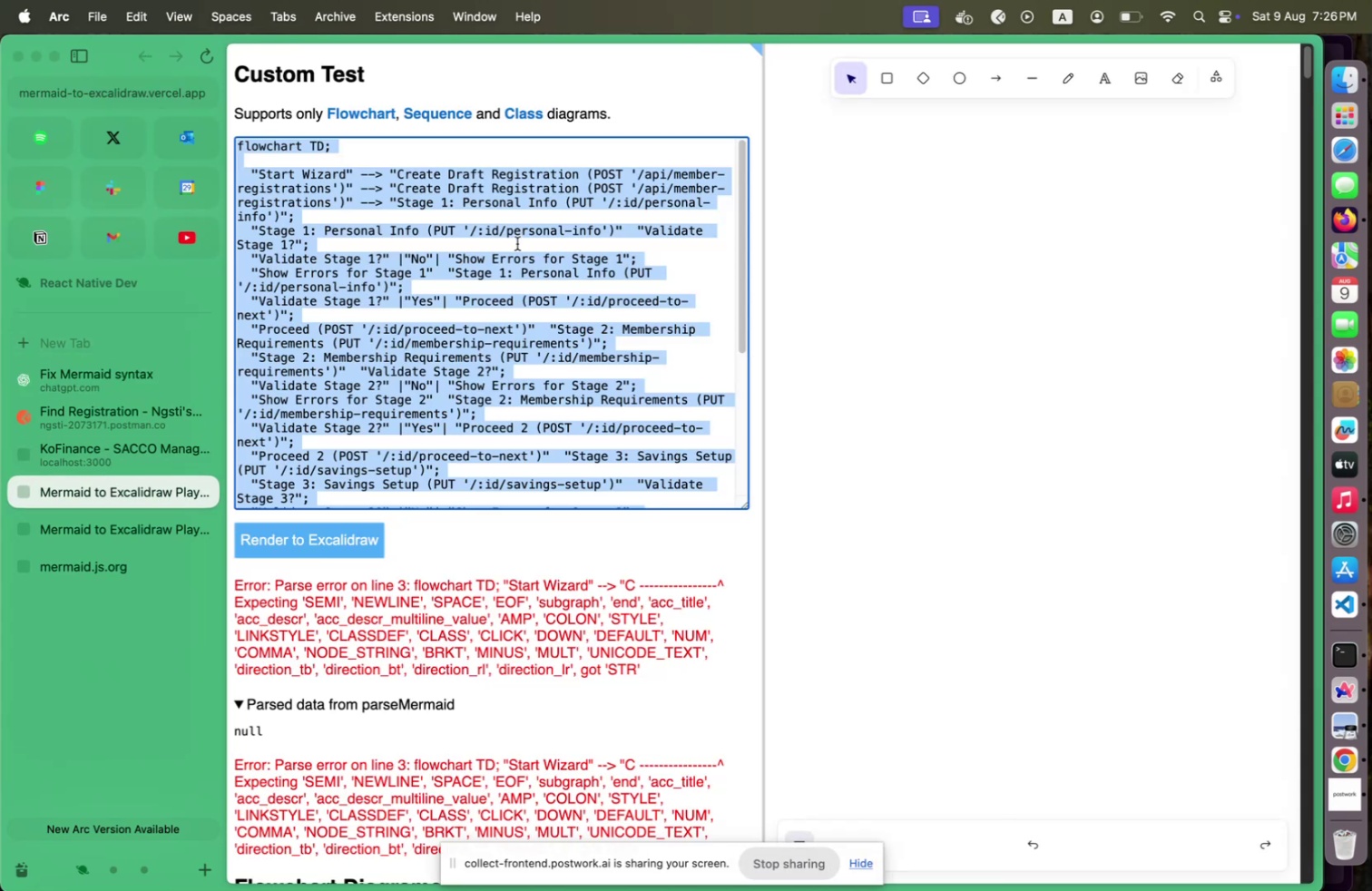 
left_click([495, 247])
 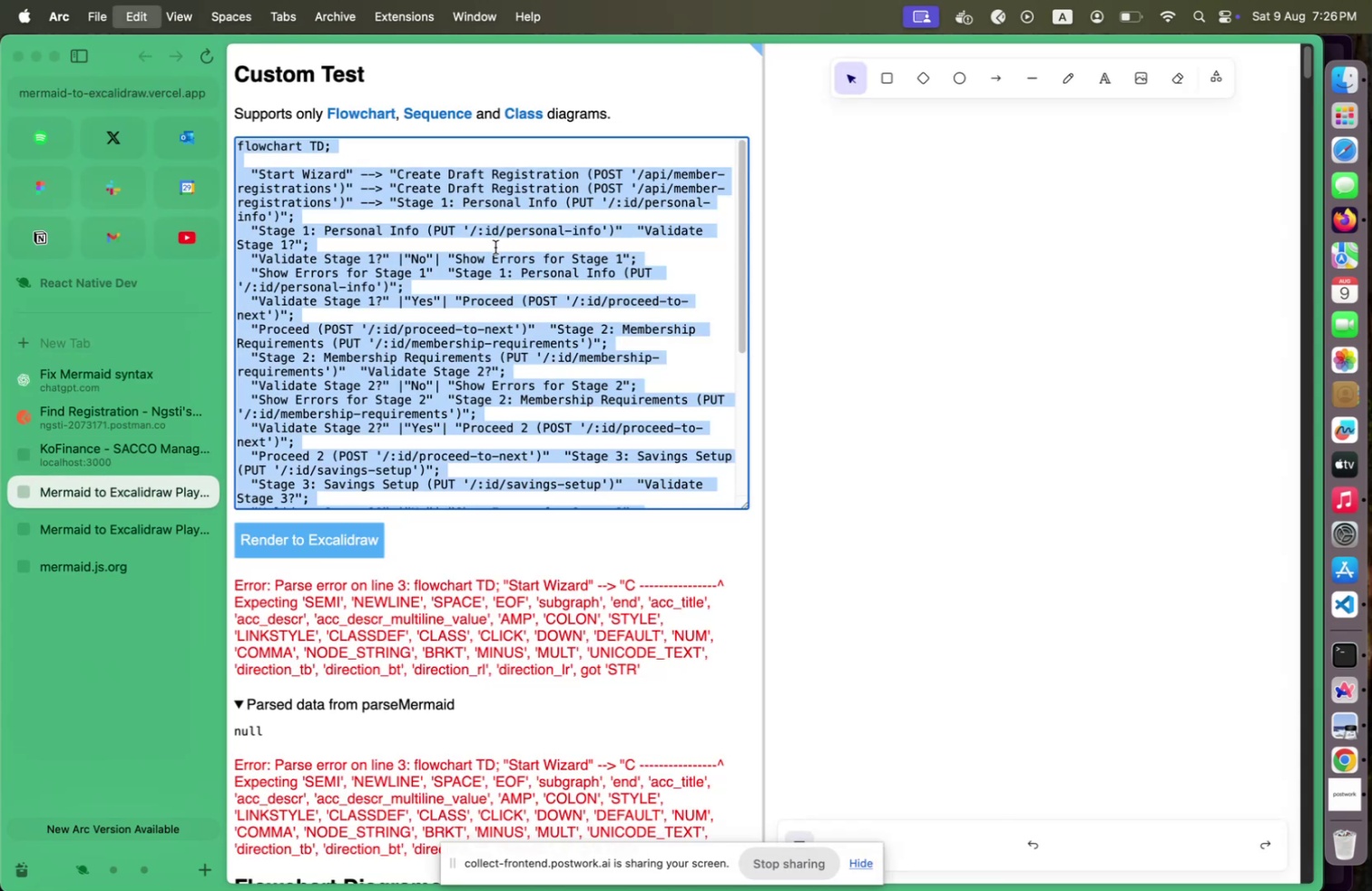 
key(Meta+Shift+CommandLeft)
 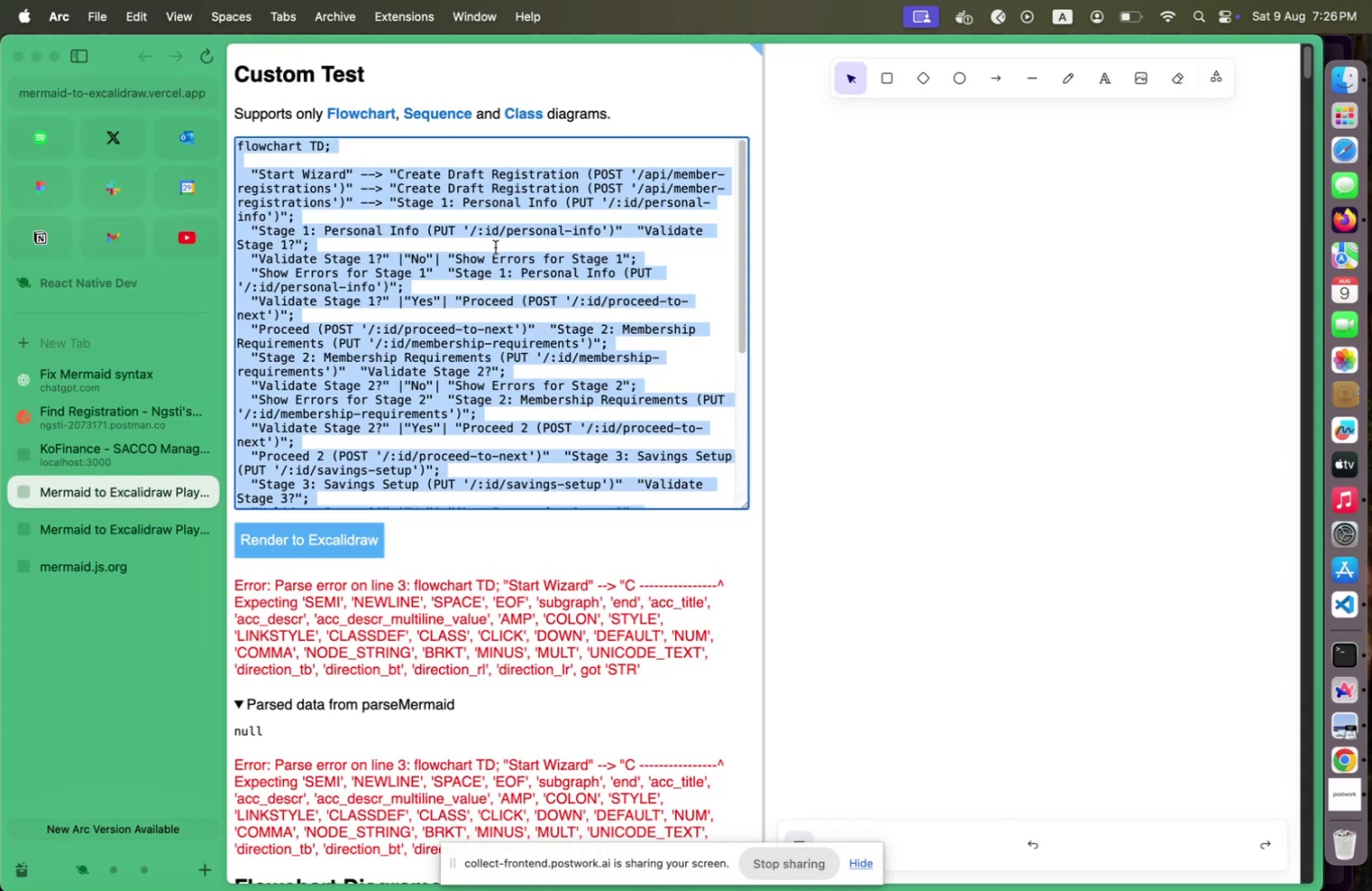 
key(Meta+Shift+A)
 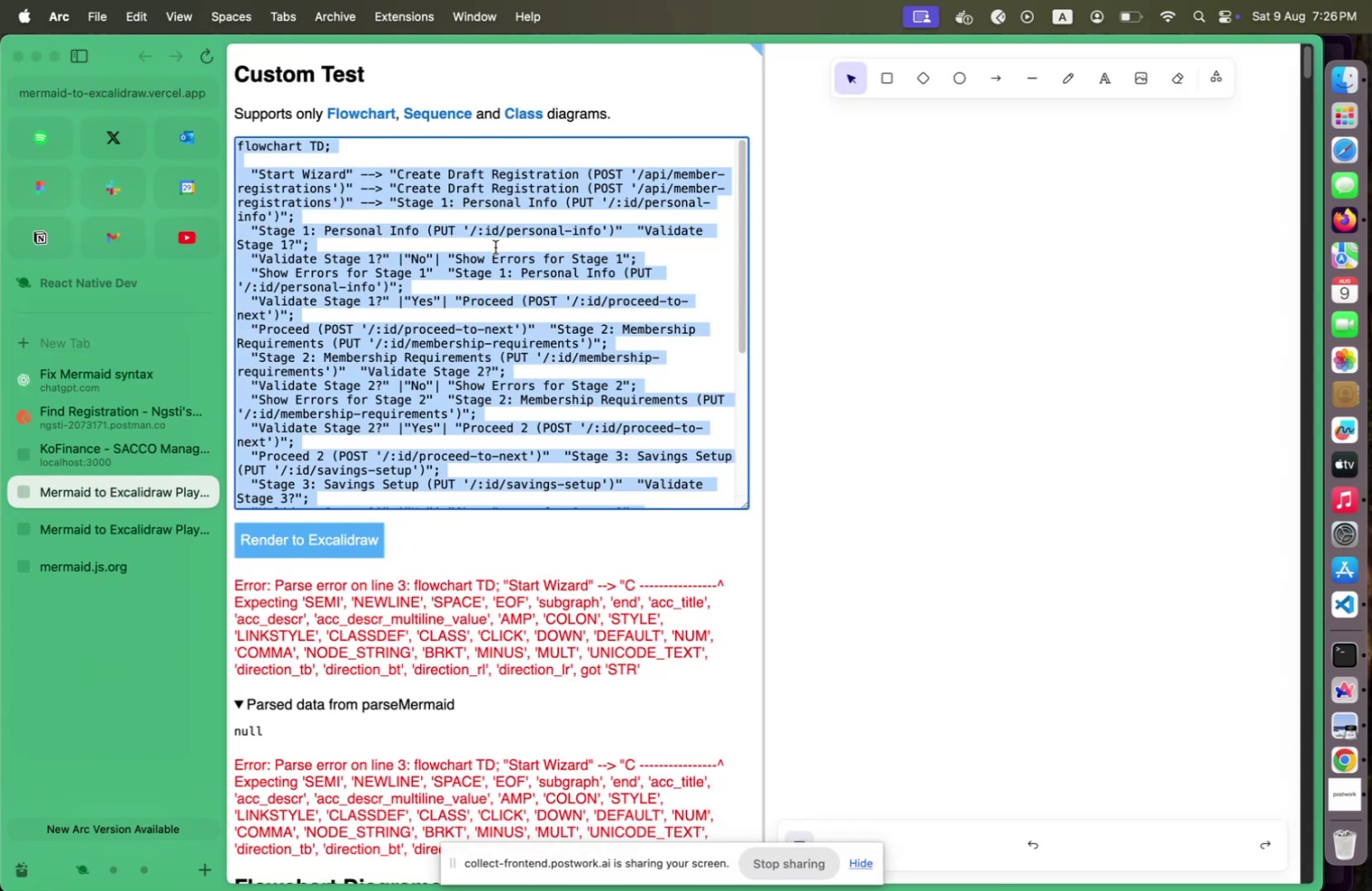 
key(Meta+Shift+V)
 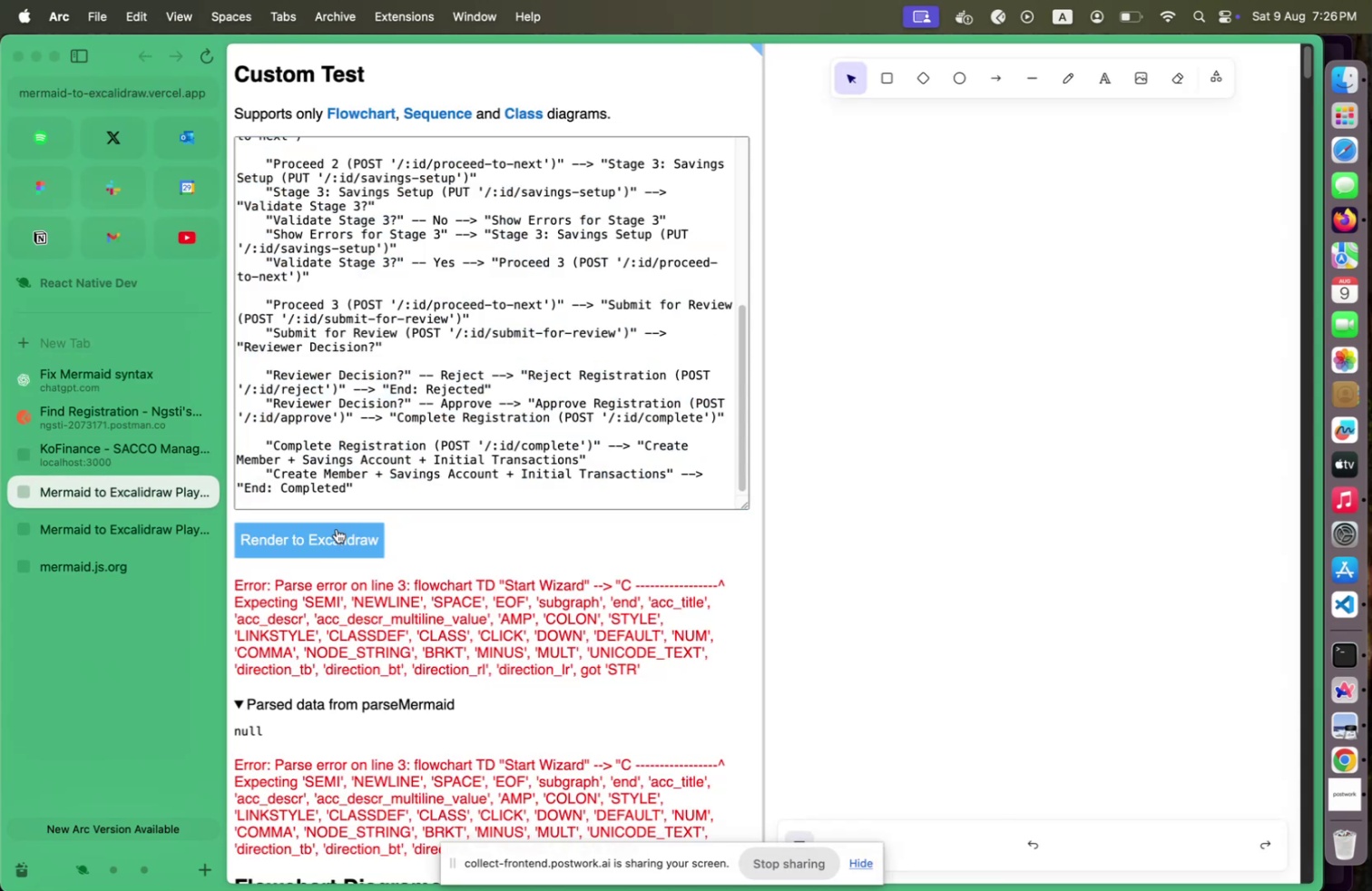 
left_click([337, 528])
 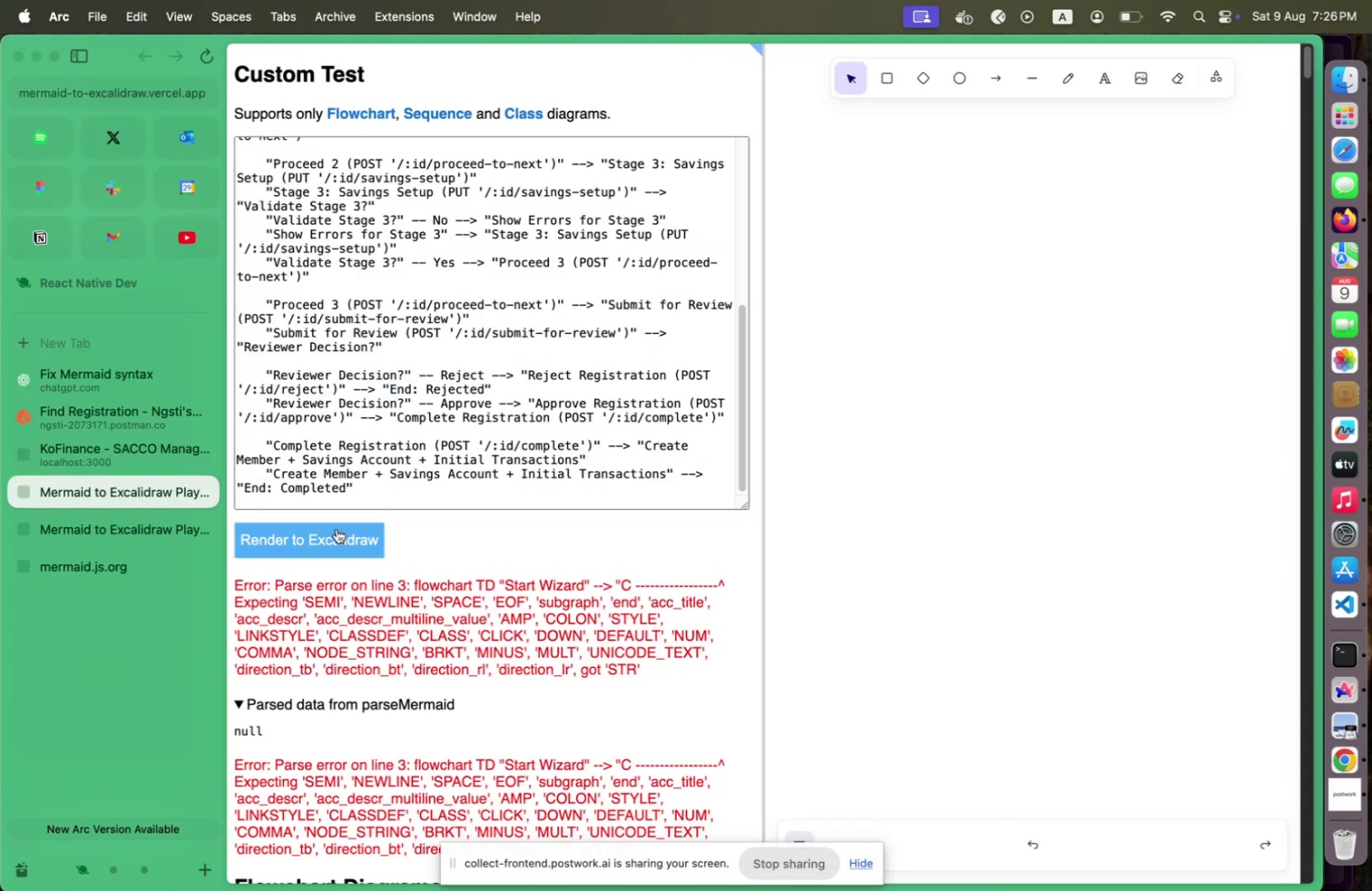 
left_click([337, 528])
 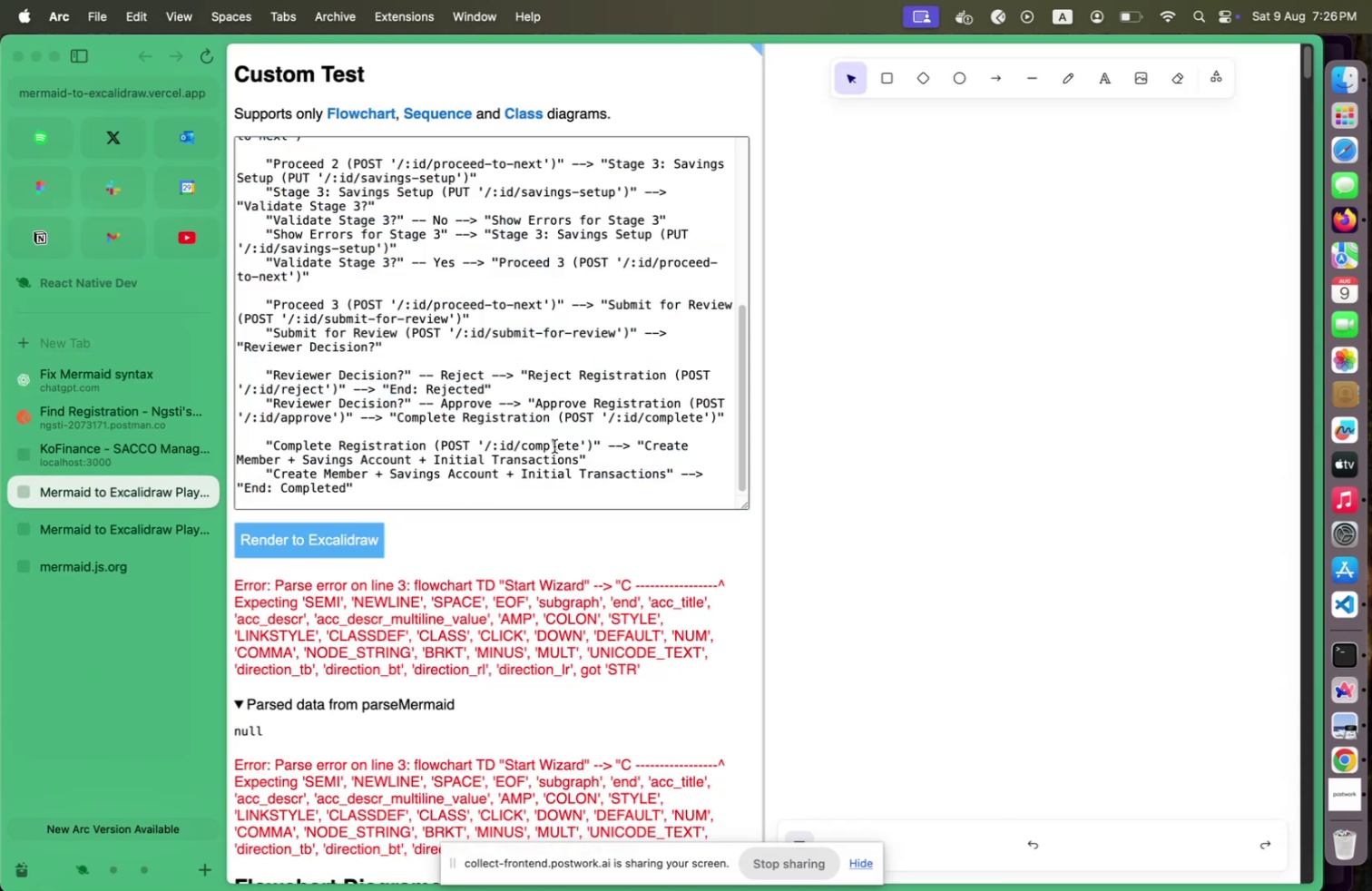 
scroll: coordinate [561, 438], scroll_direction: up, amount: 23.0
 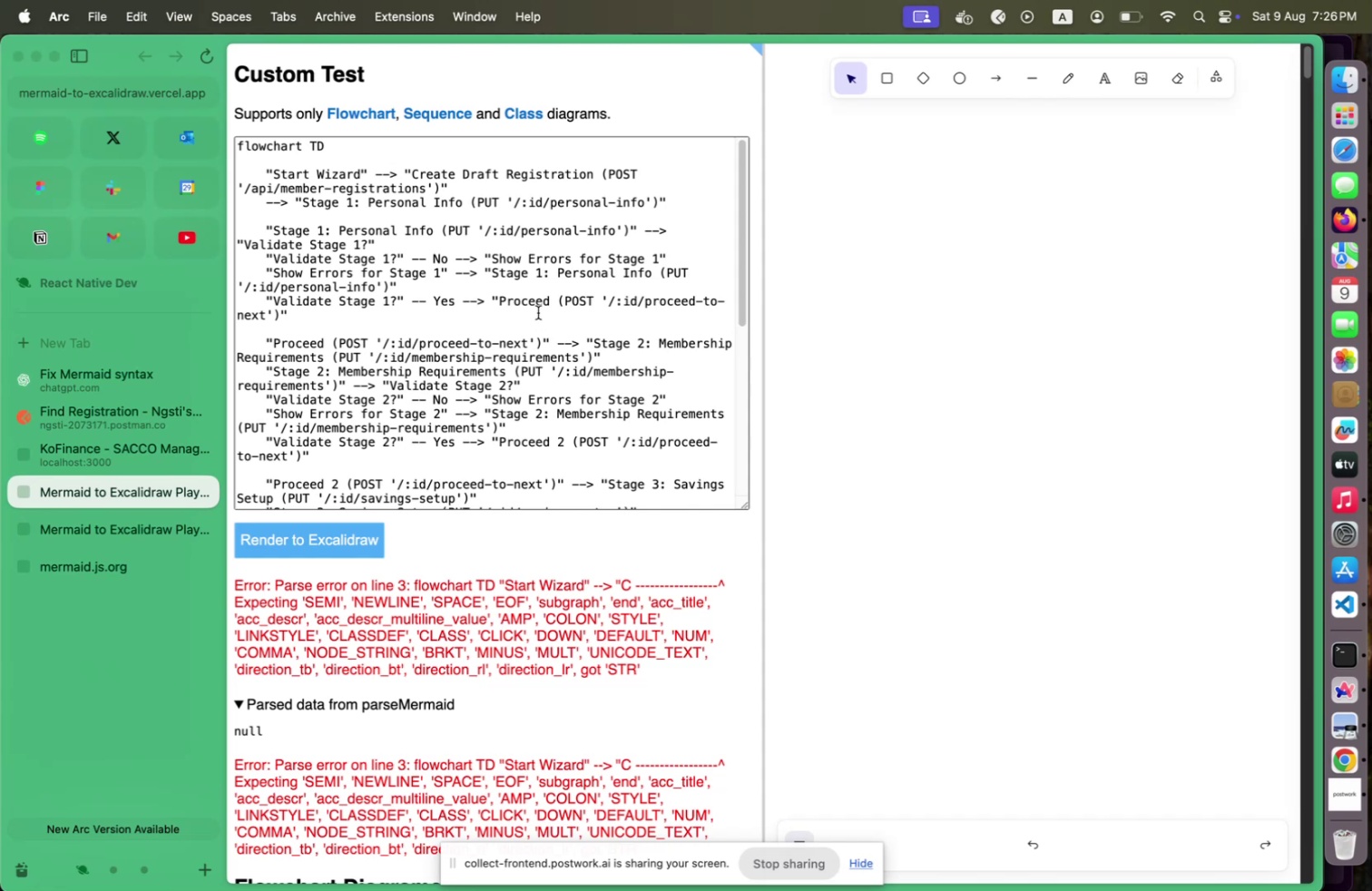 
wait(11.84)
 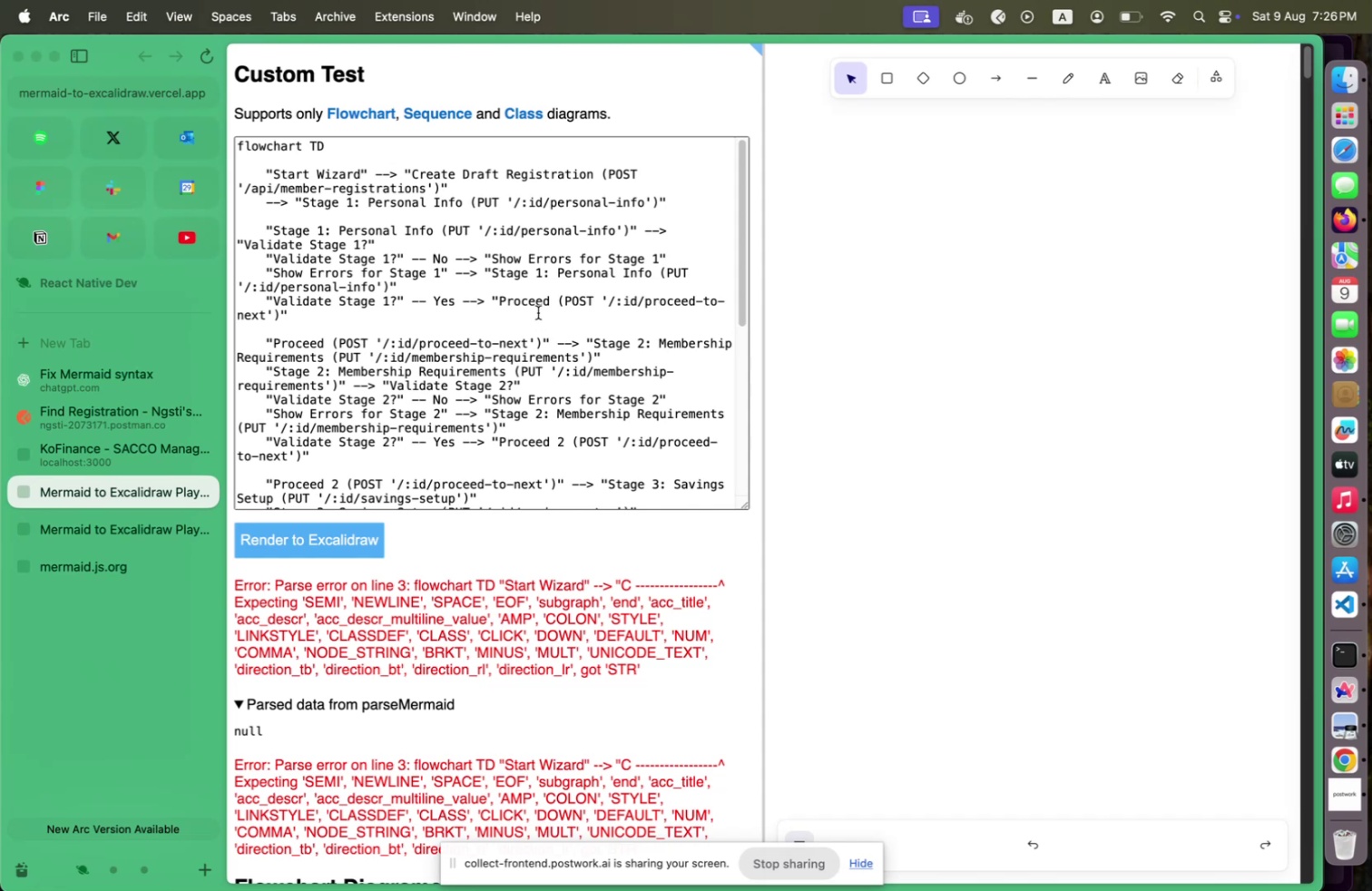 
scroll: coordinate [449, 388], scroll_direction: down, amount: 19.0
 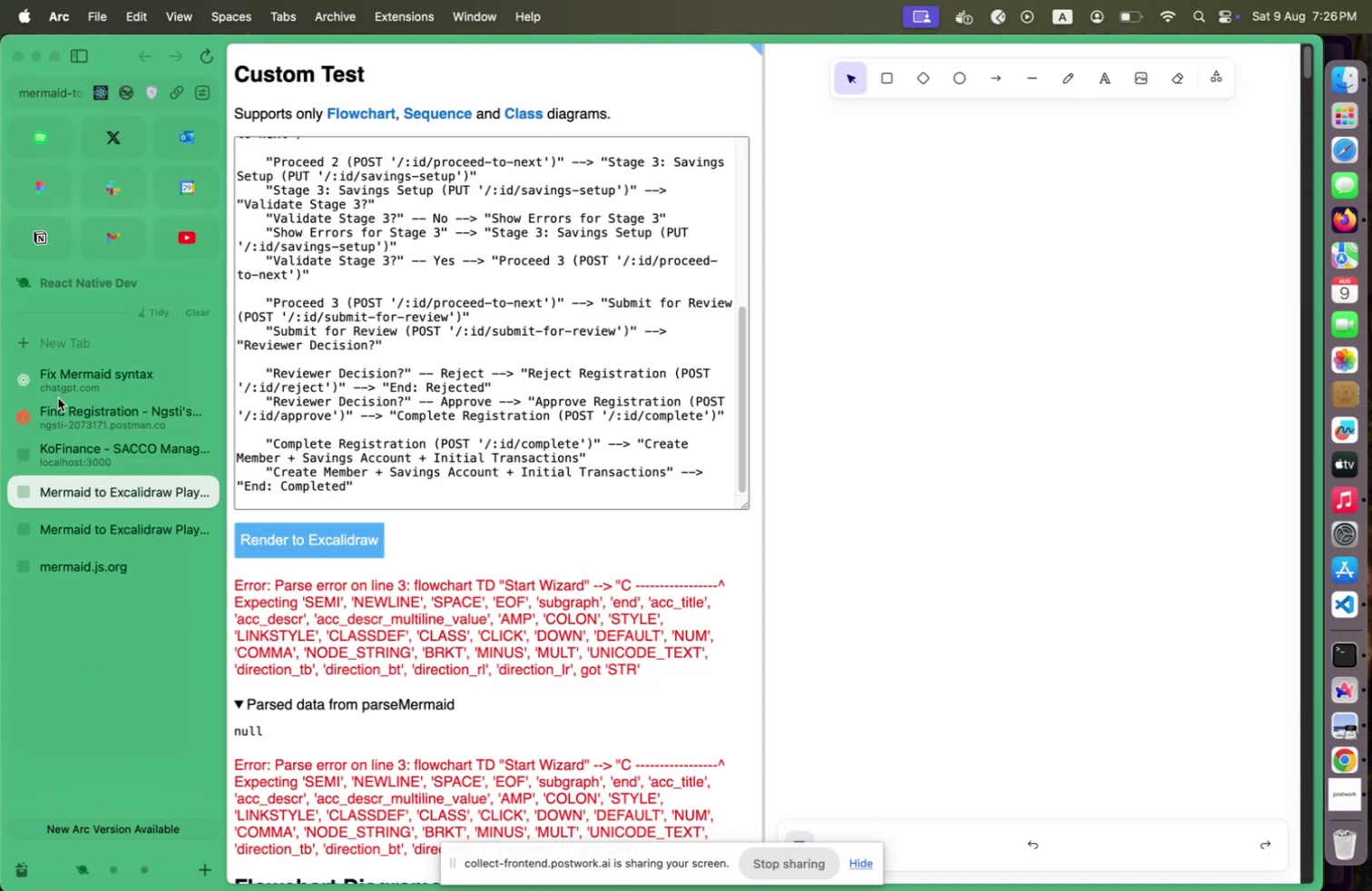 
left_click([60, 378])
 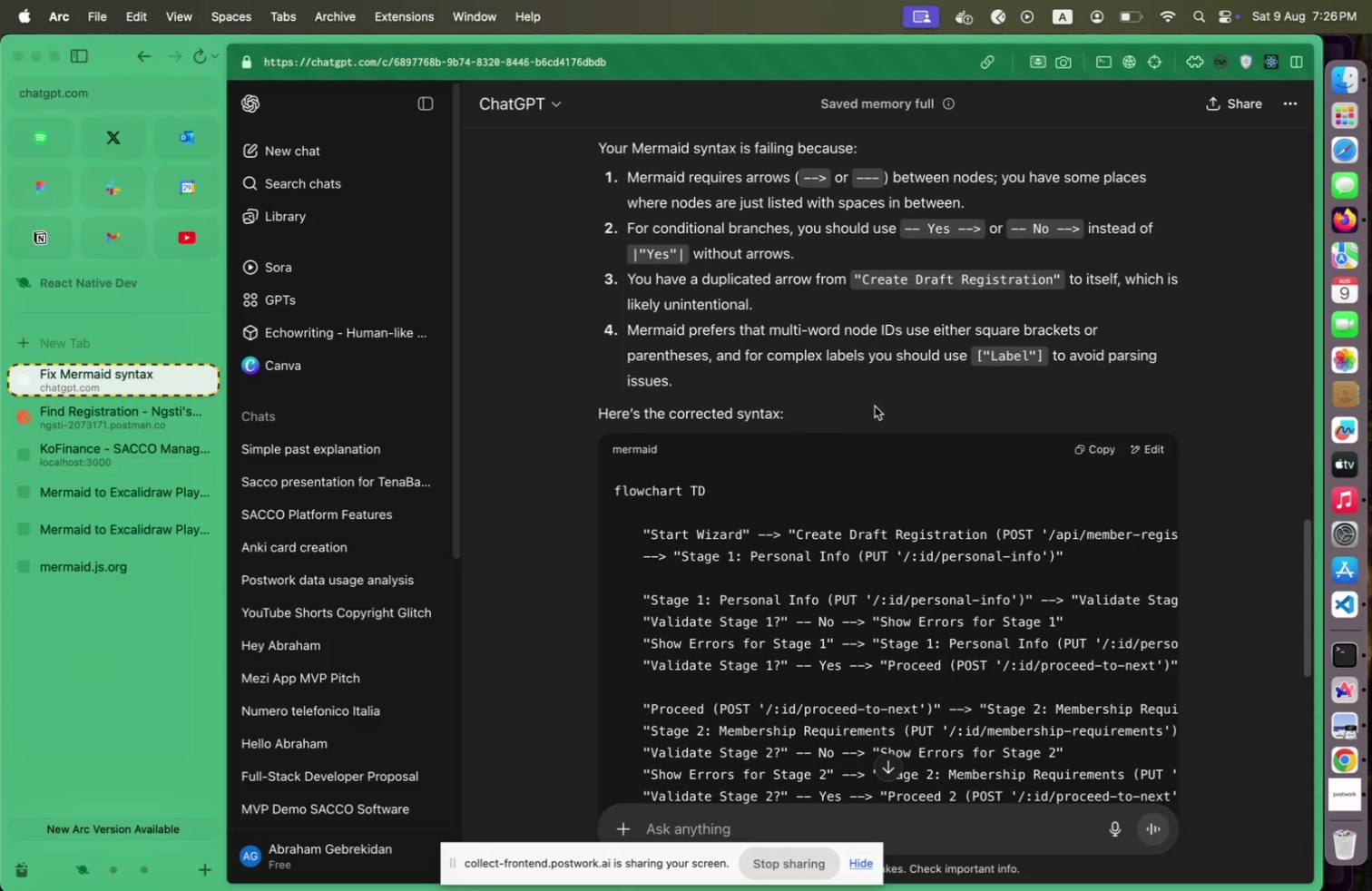 
scroll: coordinate [946, 537], scroll_direction: down, amount: 18.0
 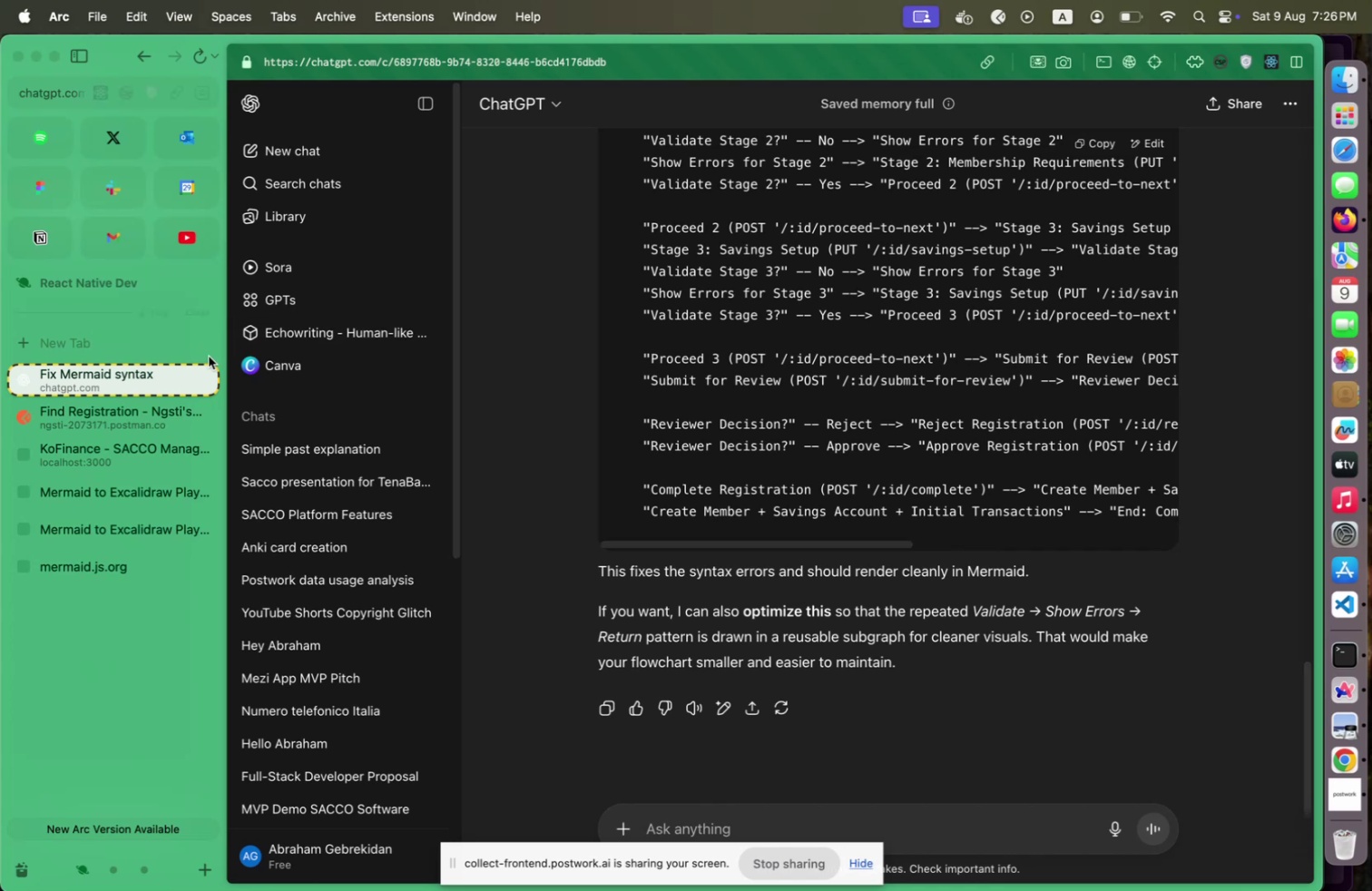 
left_click([82, 509])
 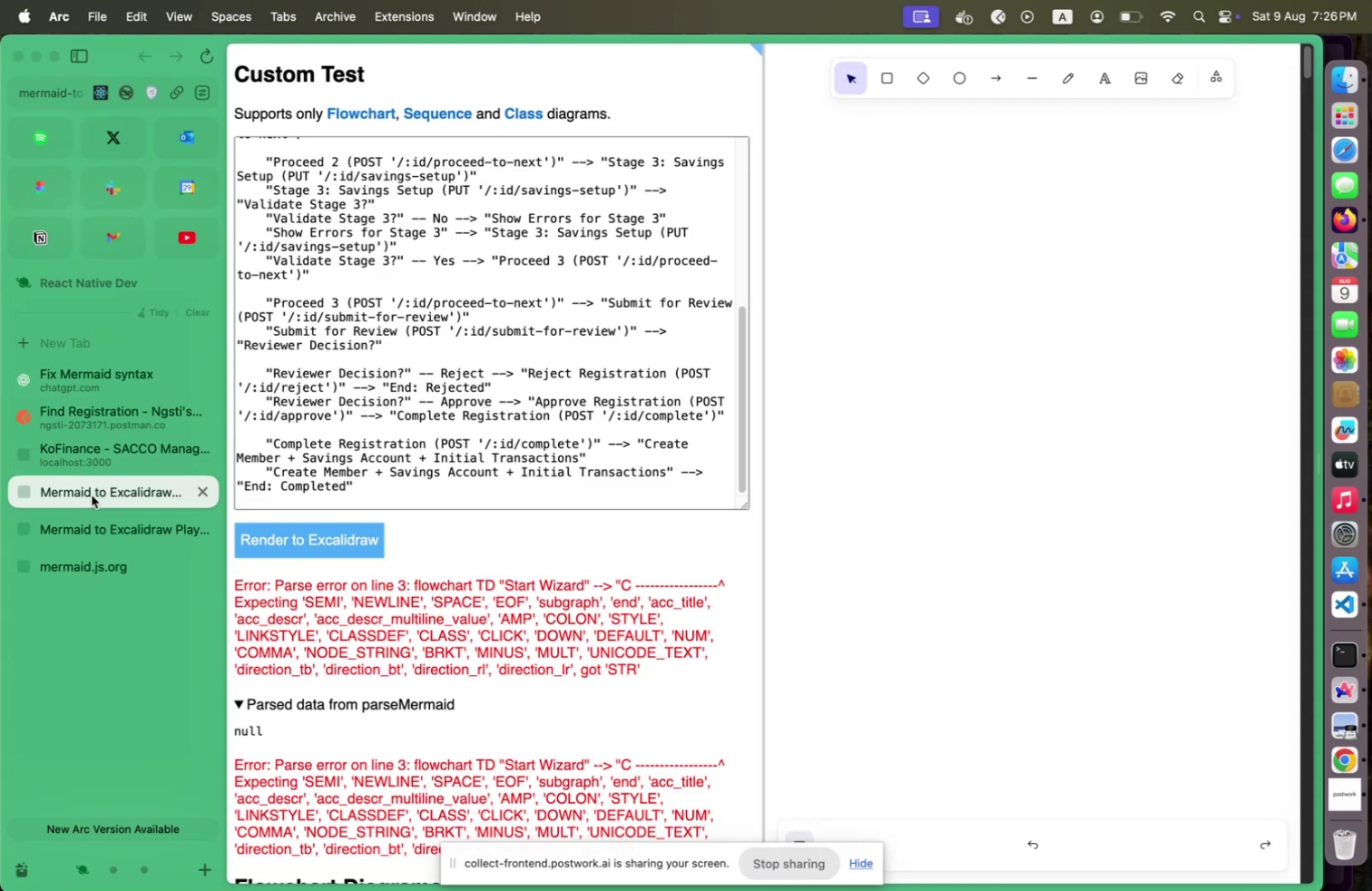 
left_click([92, 494])
 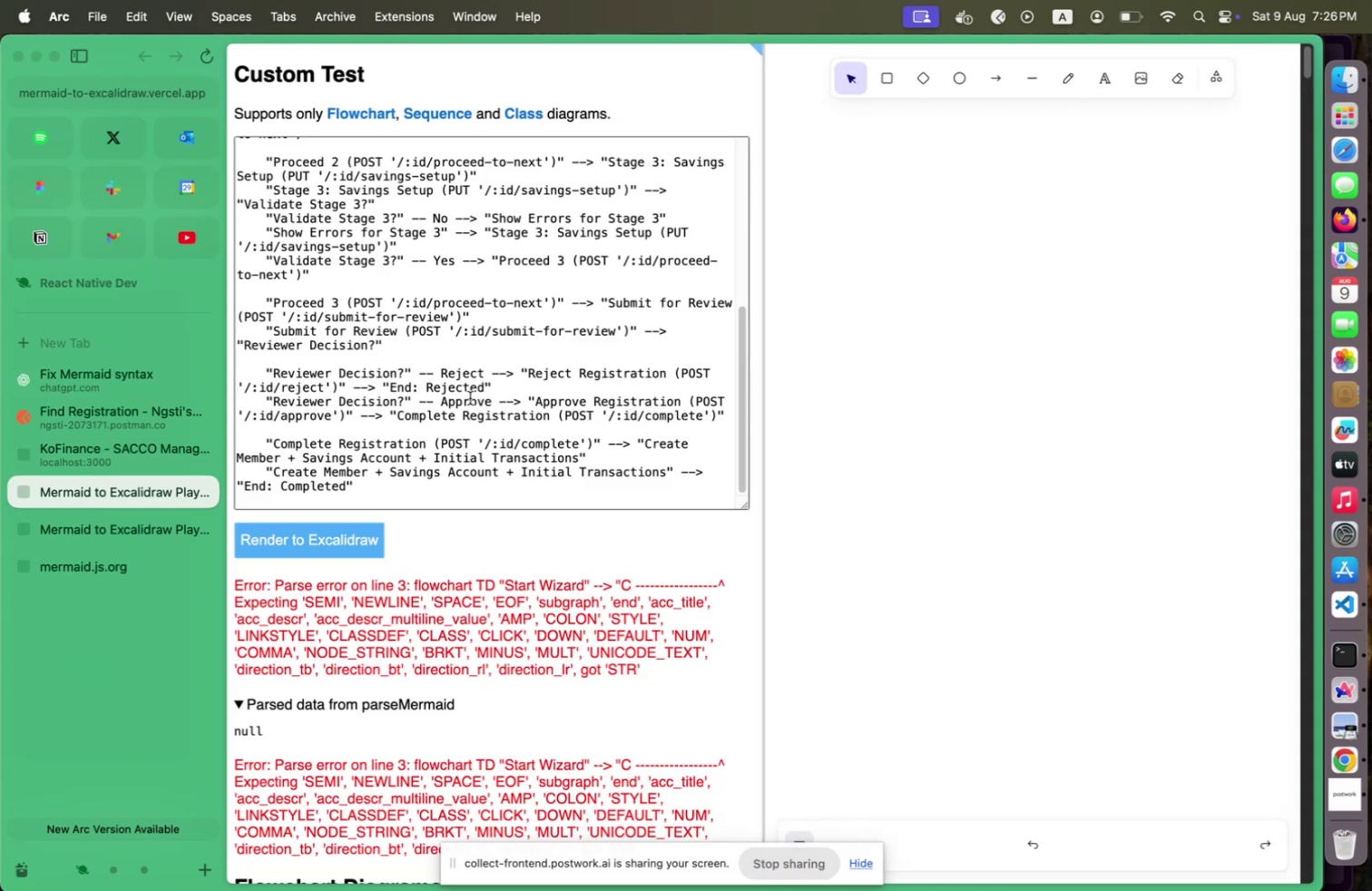 
scroll: coordinate [470, 397], scroll_direction: down, amount: 16.0
 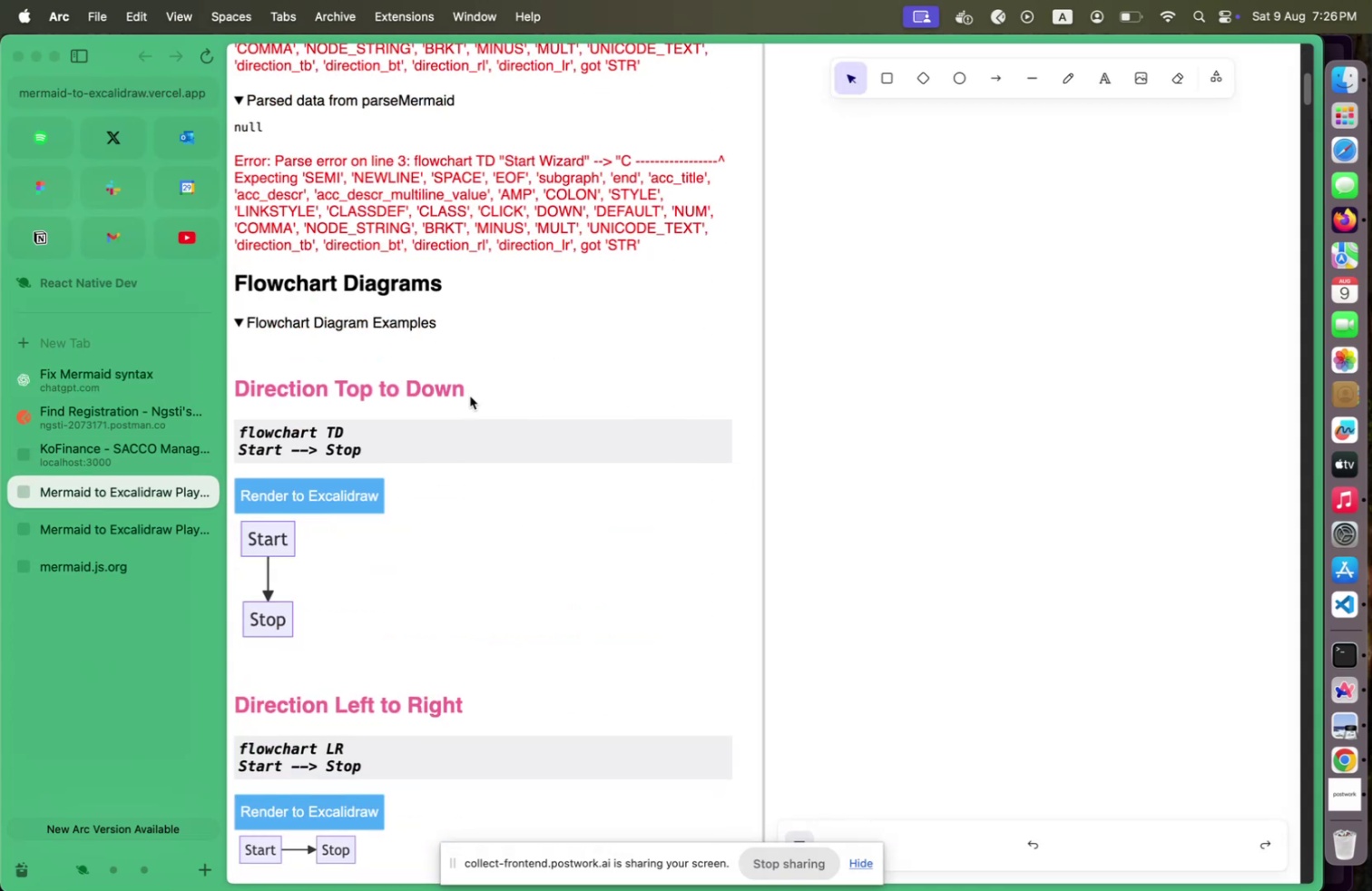 
scroll: coordinate [471, 394], scroll_direction: up, amount: 32.0
 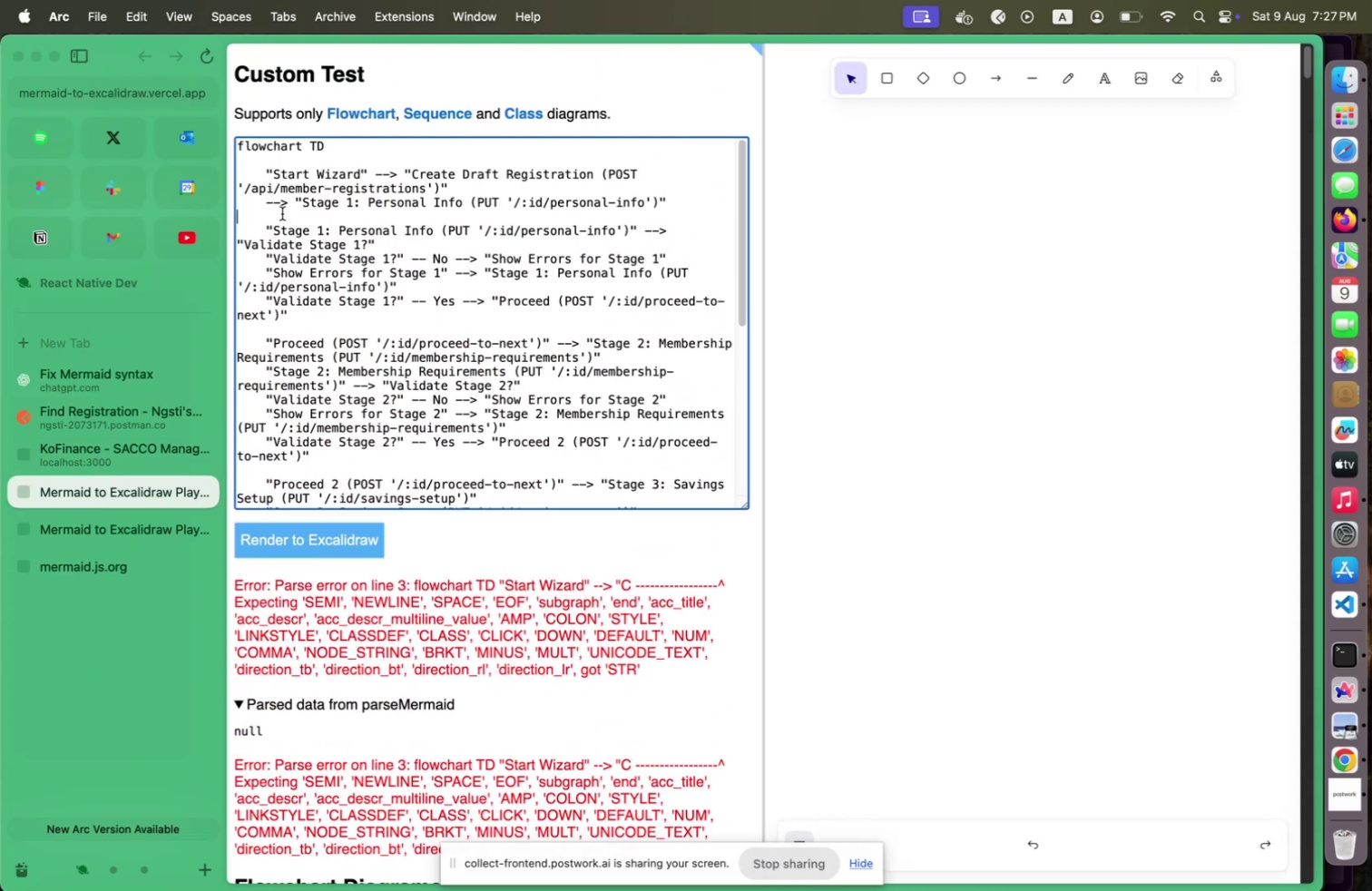 
left_click([282, 213])
 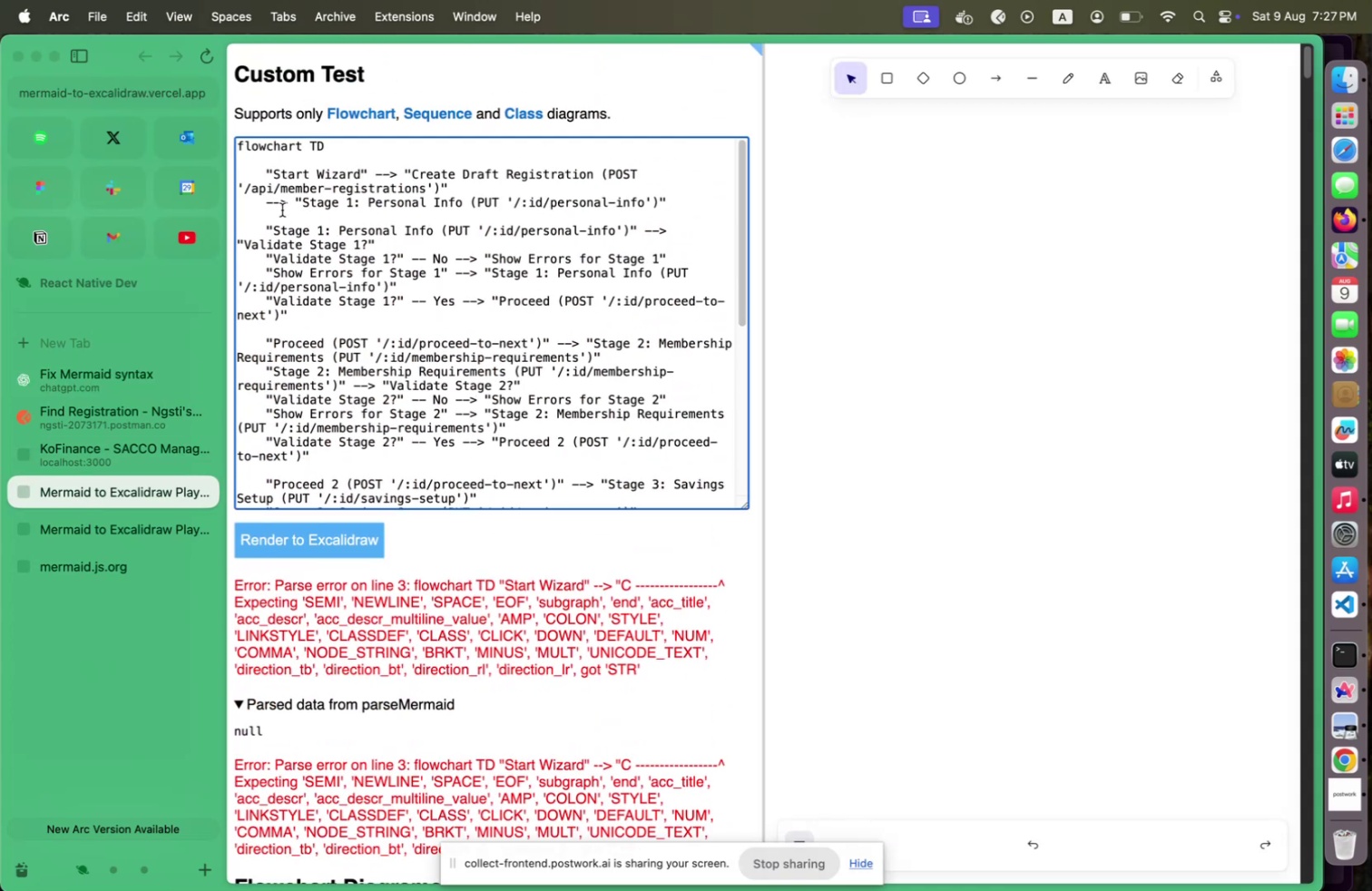 
hold_key(key=ArrowDown, duration=1.51)
 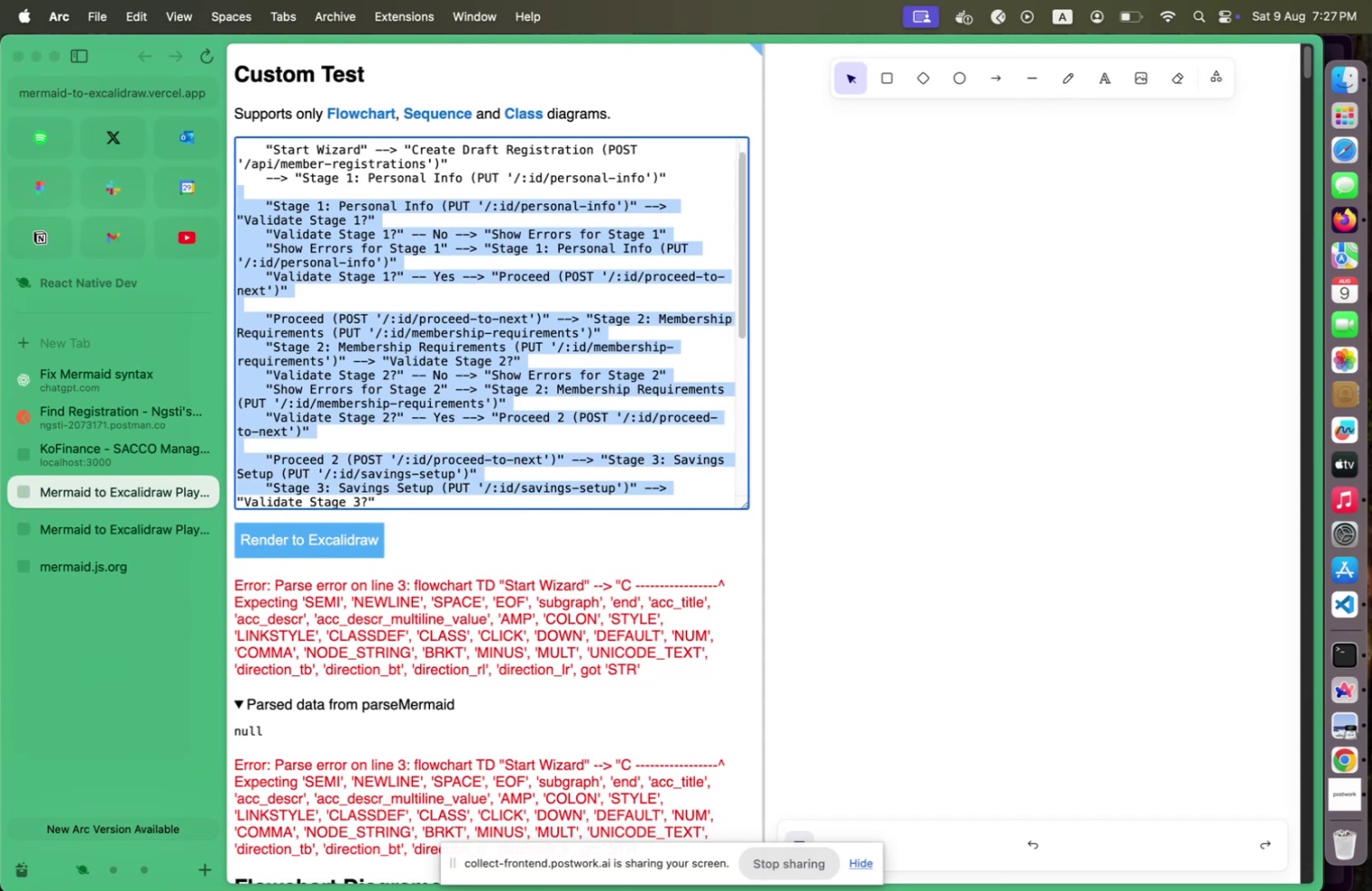 
hold_key(key=ArrowDown, duration=1.58)
 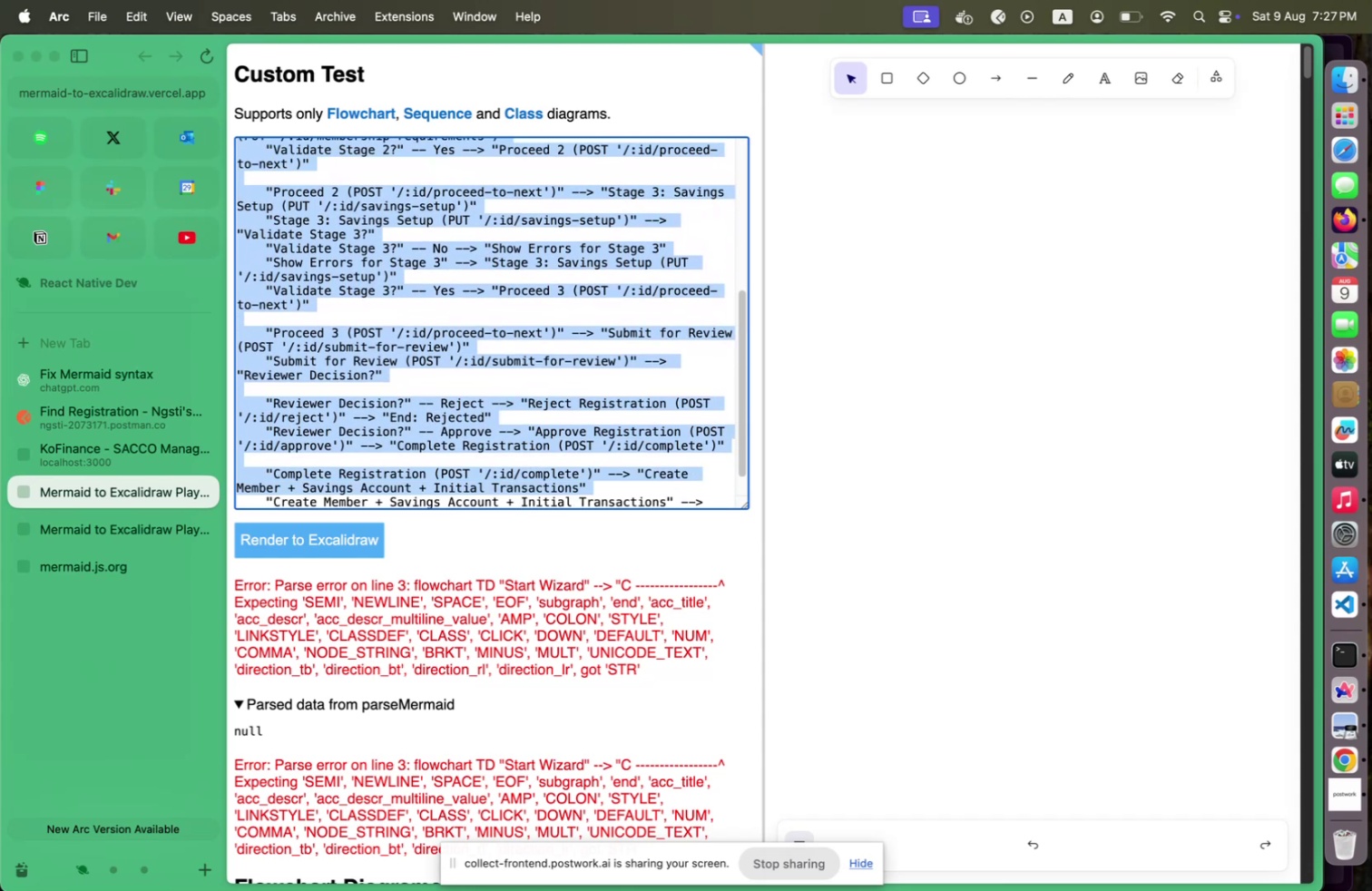 
hold_key(key=ArrowDown, duration=1.5)
 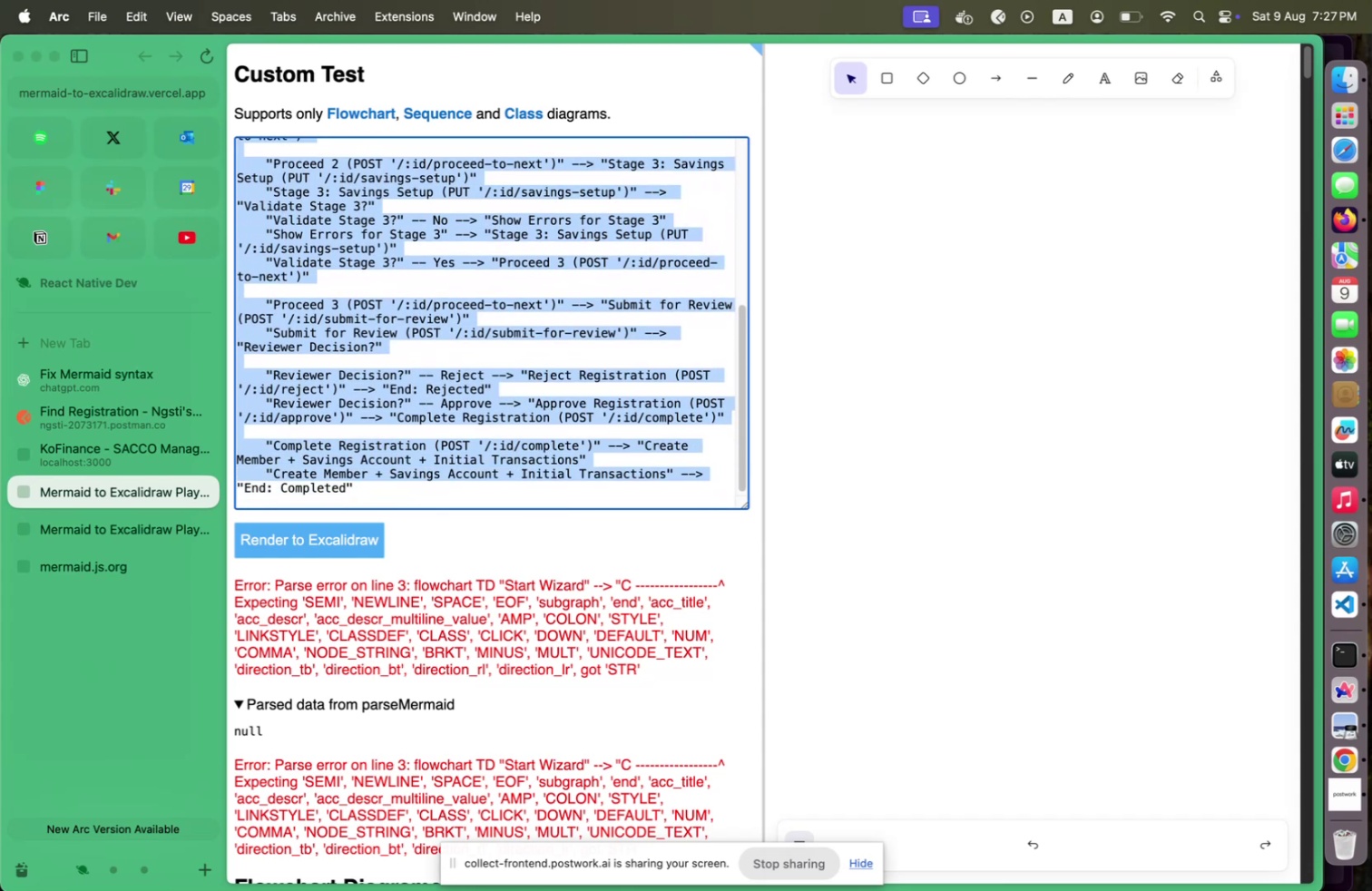 
hold_key(key=ArrowDown, duration=9.69)
 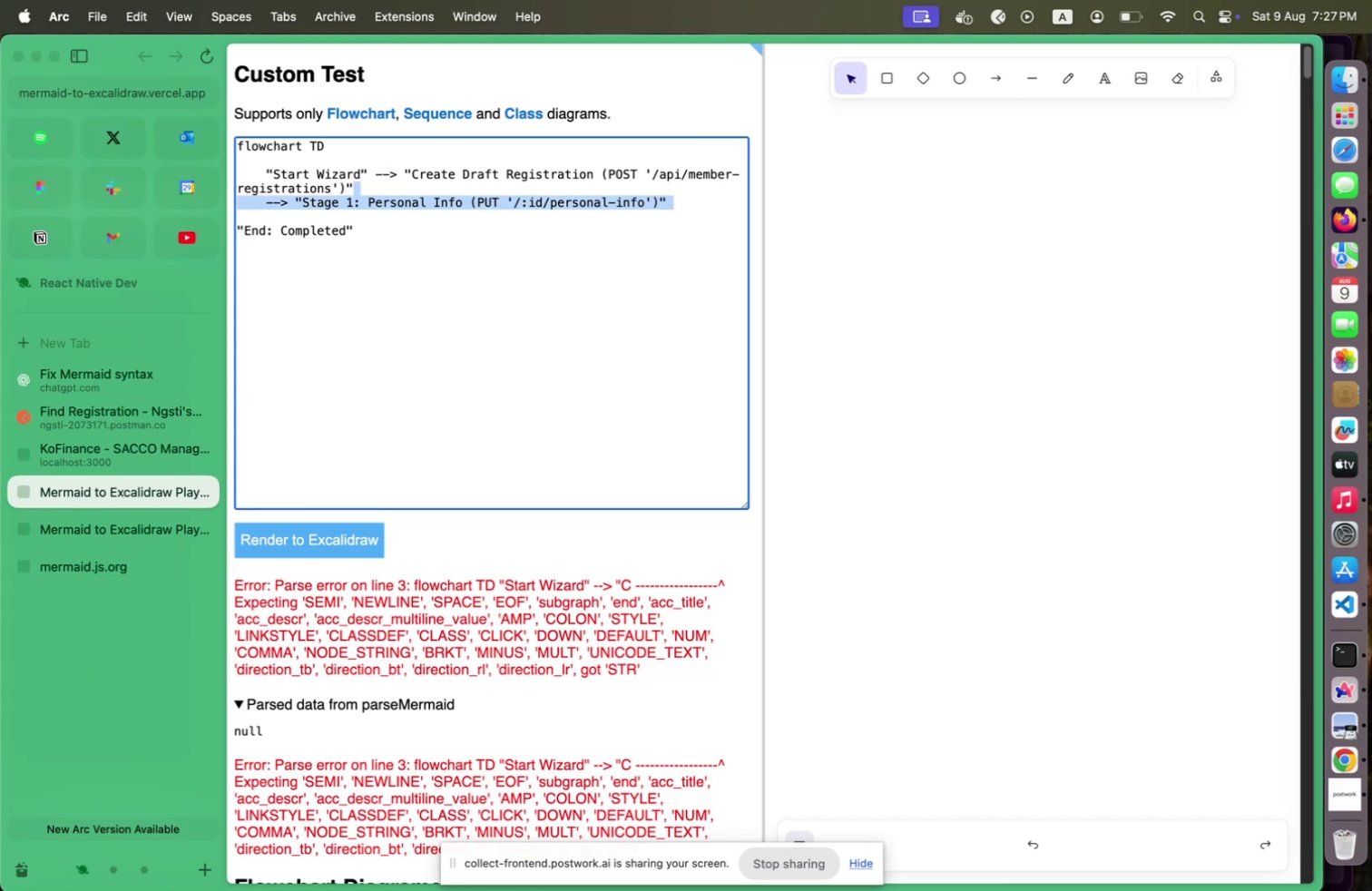 
key(Shift+ArrowUp)
 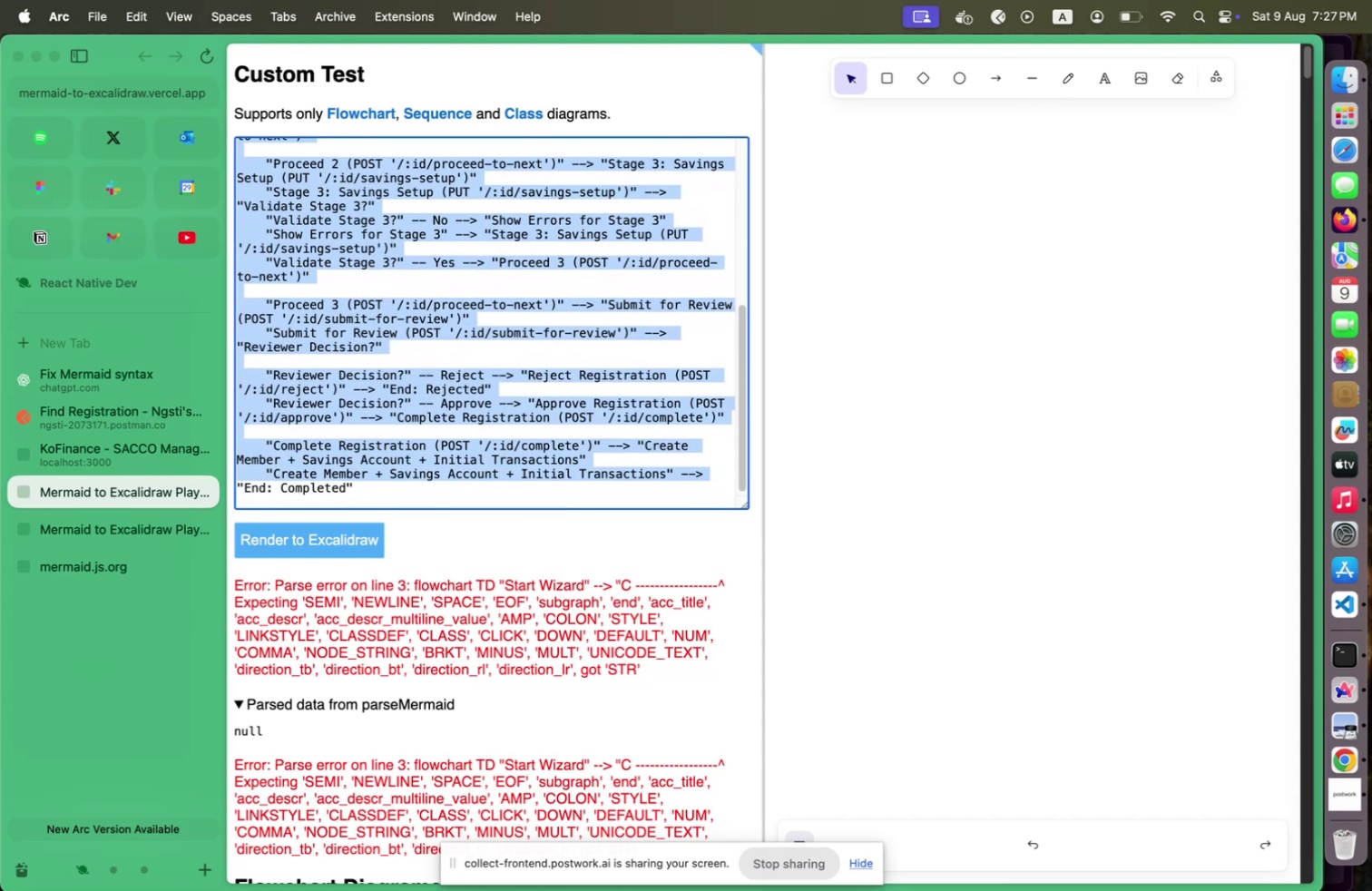 
key(Meta+Shift+X)
 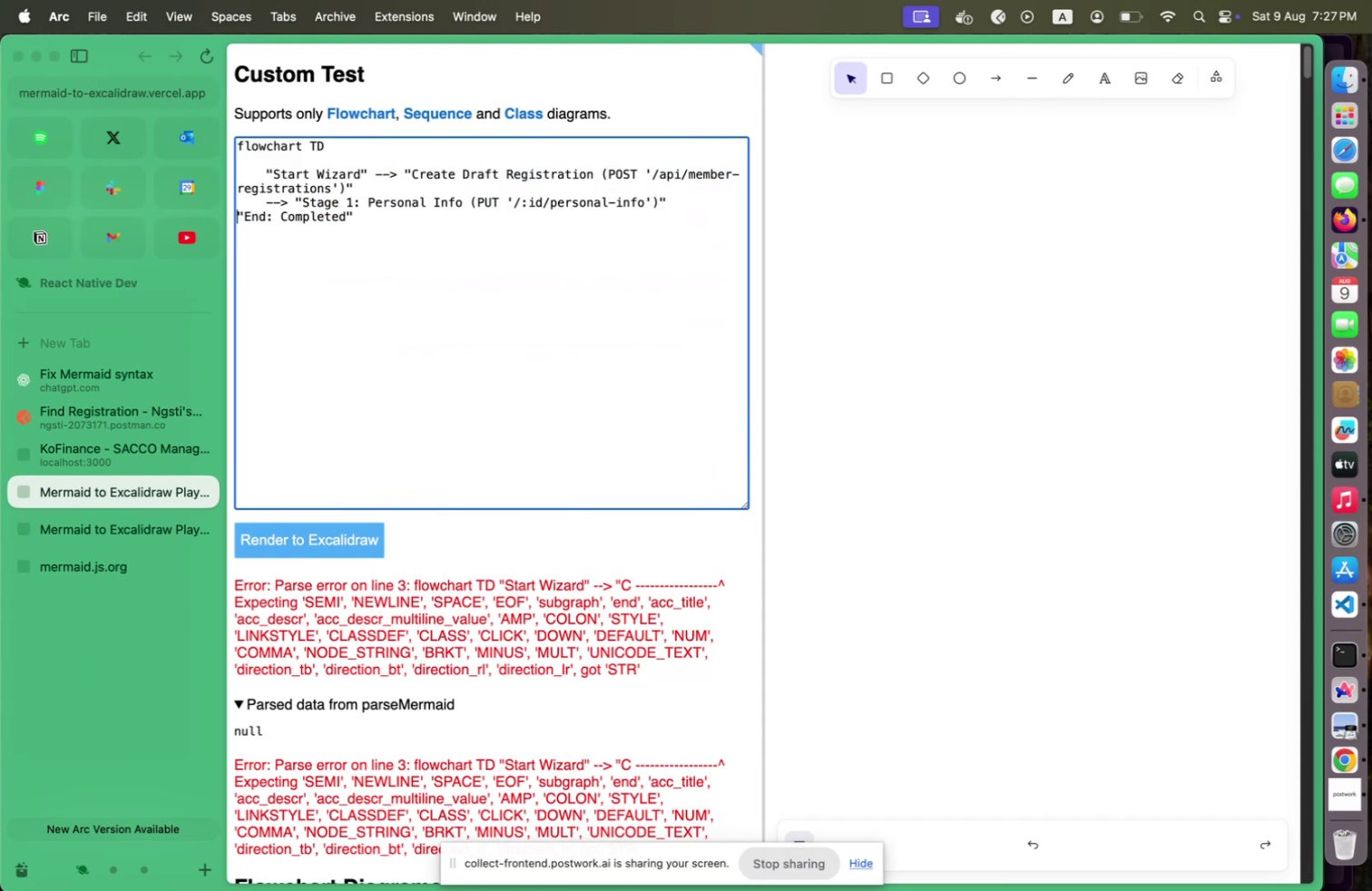 
key(Shift+Enter)
 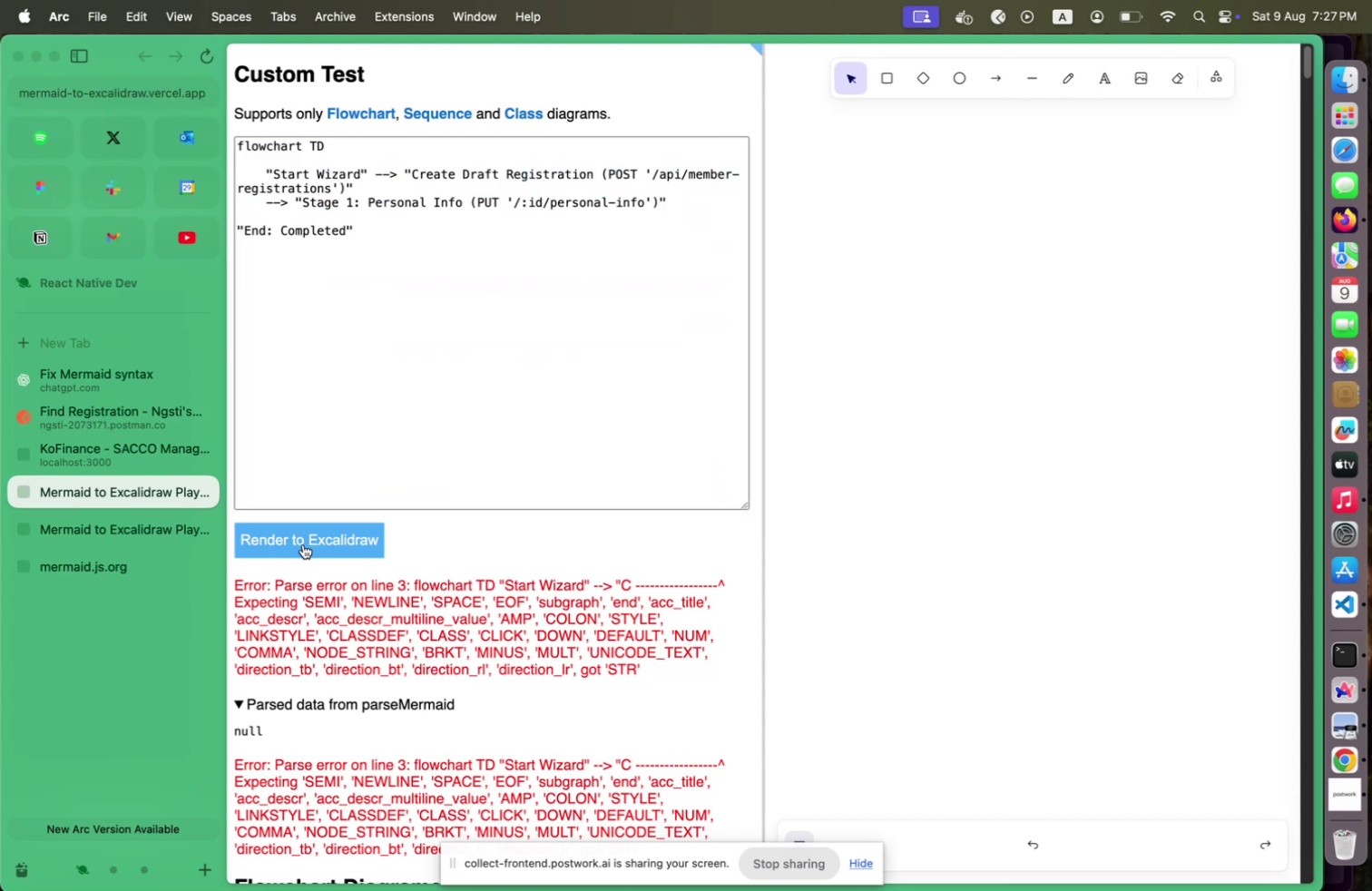 
left_click([303, 543])
 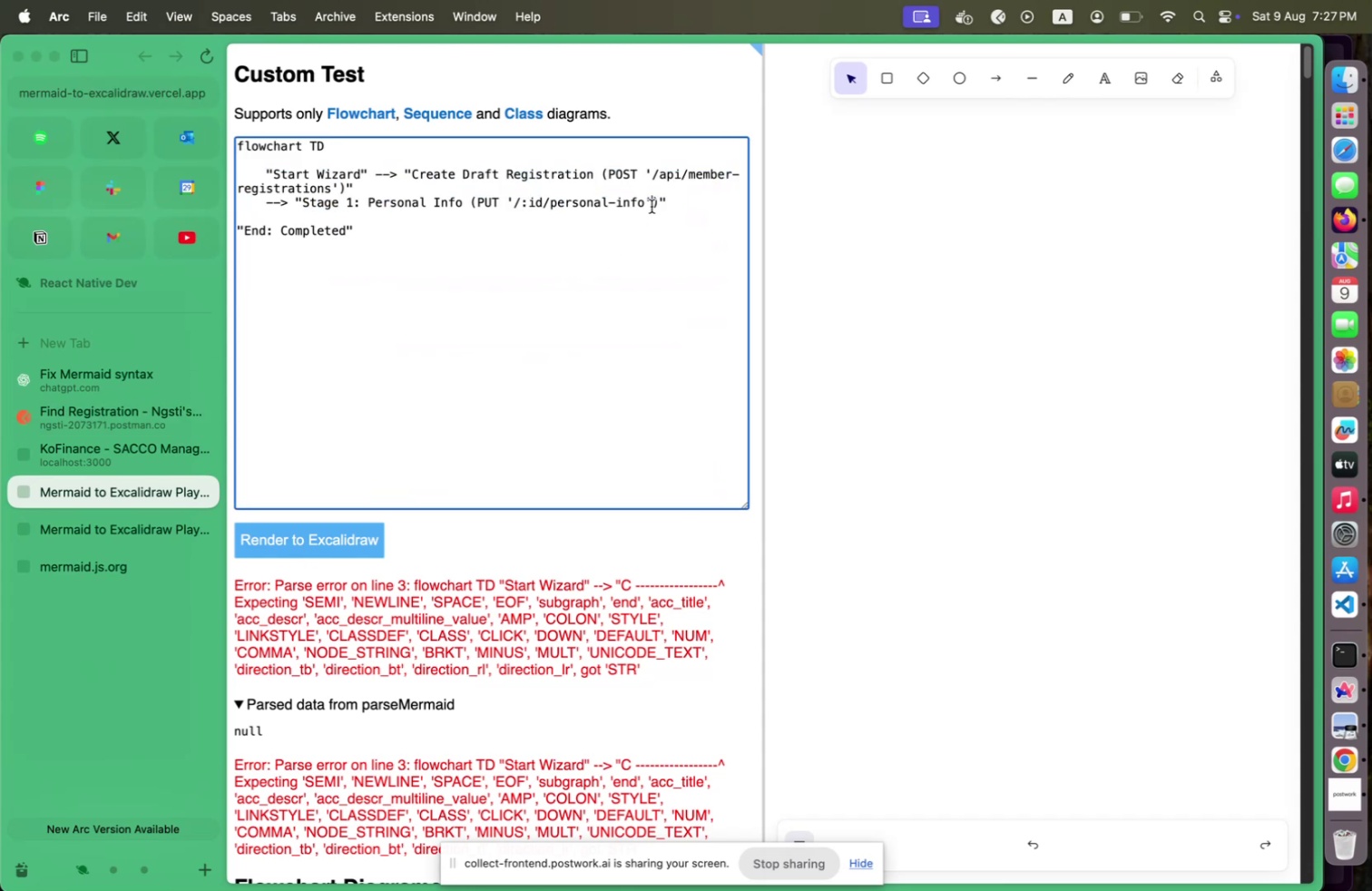 
left_click([652, 206])
 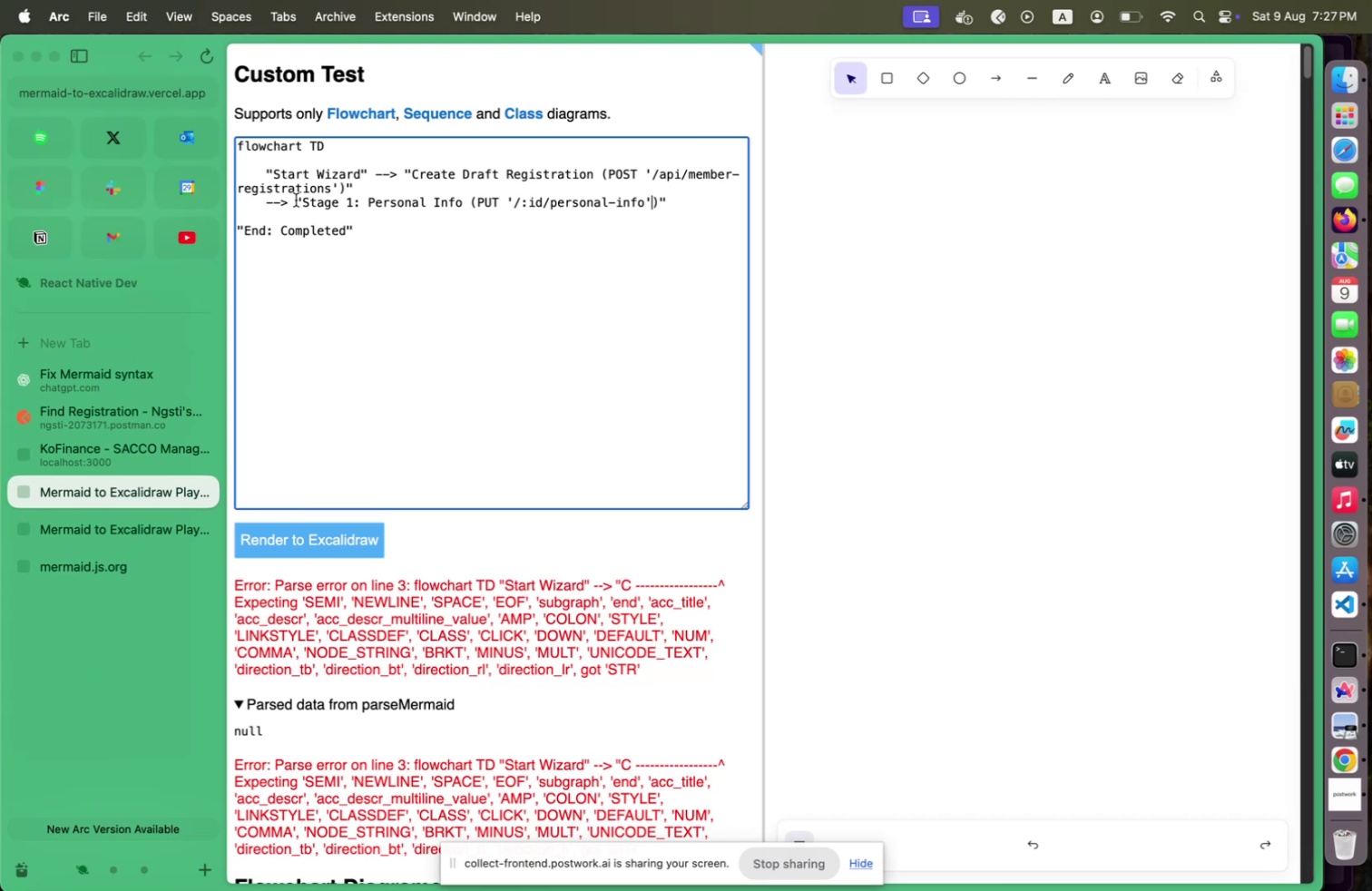 
left_click([296, 200])
 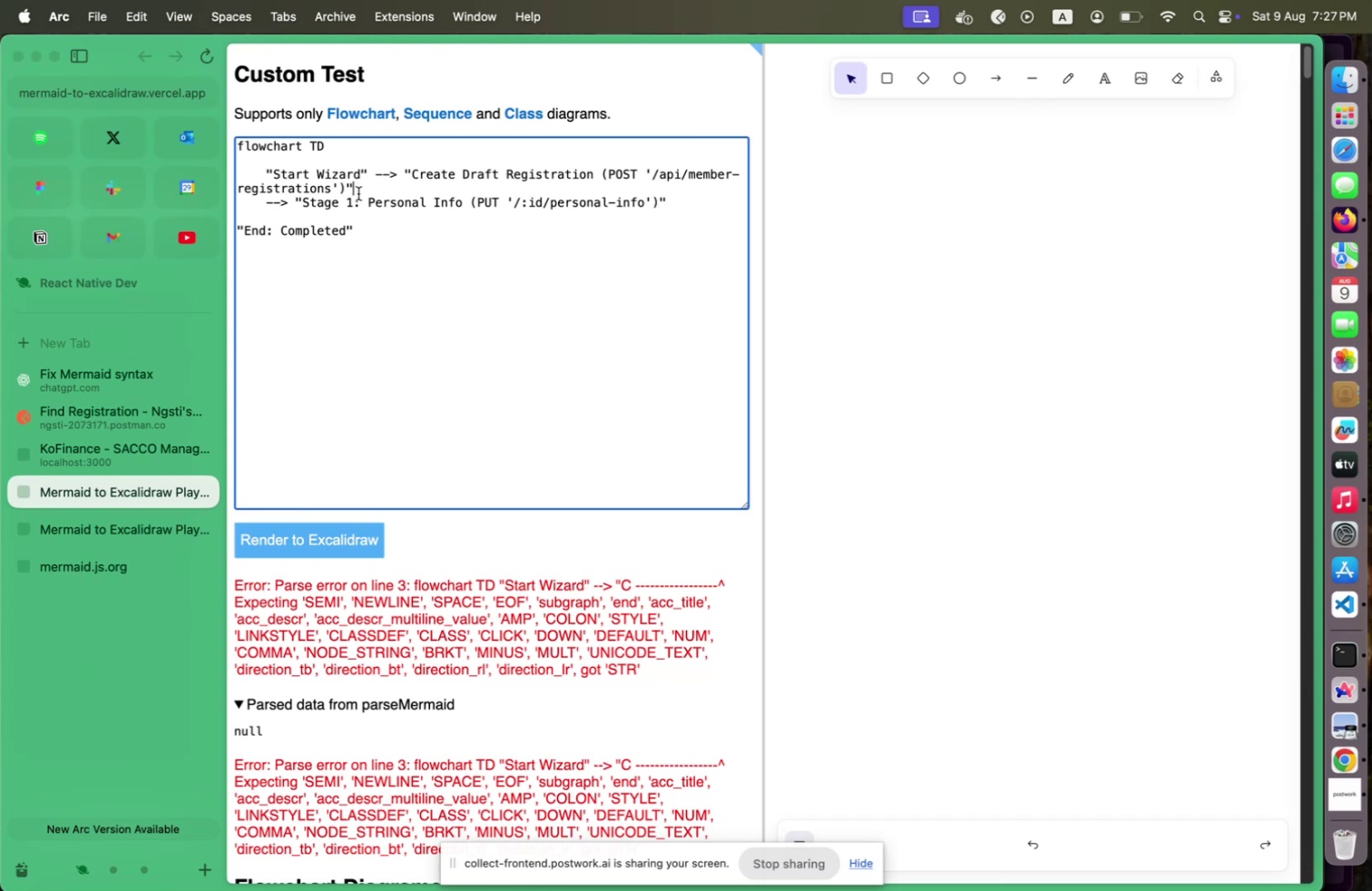 
left_click([357, 193])
 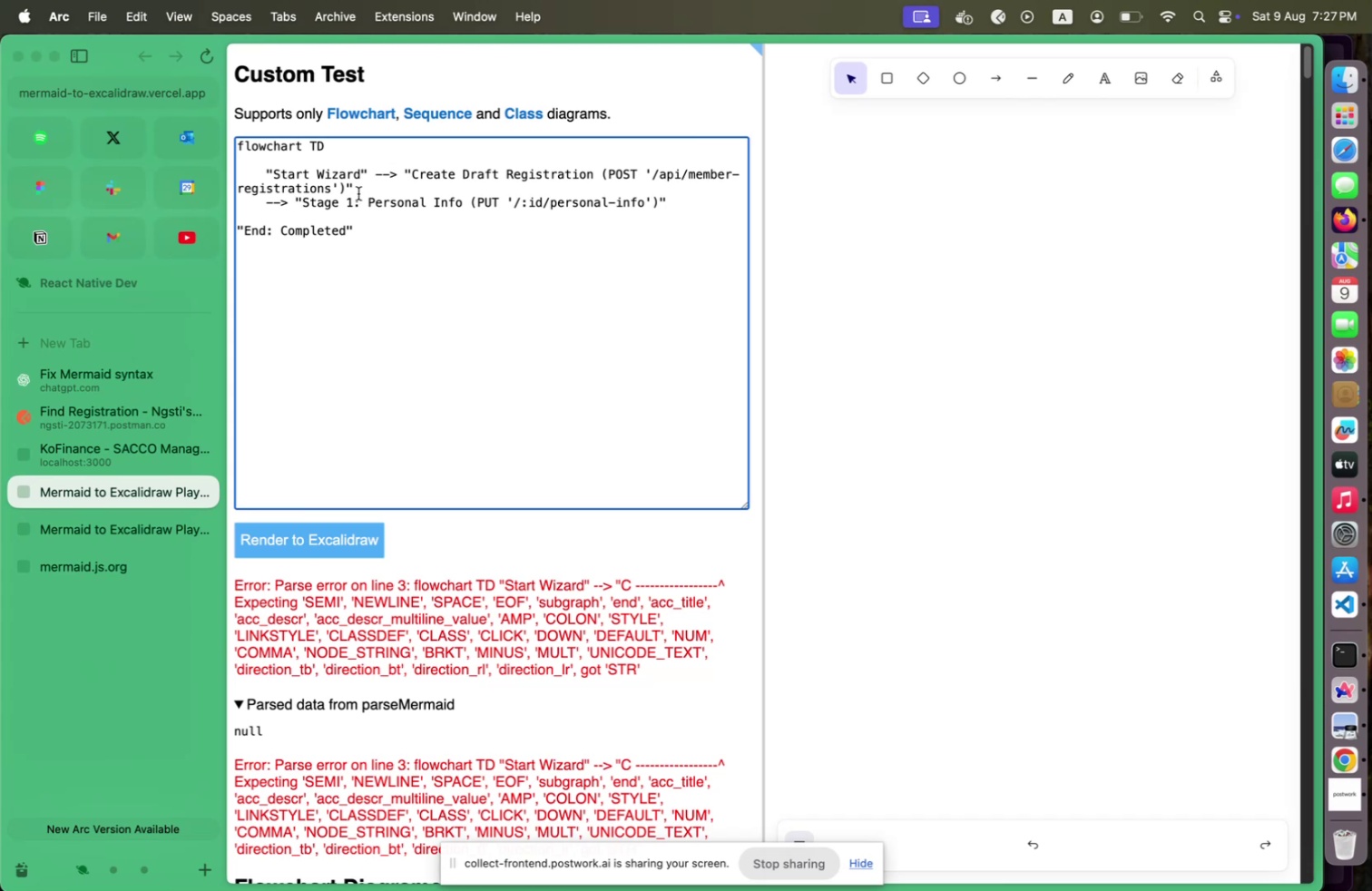 
key(Shift+ArrowDown)
 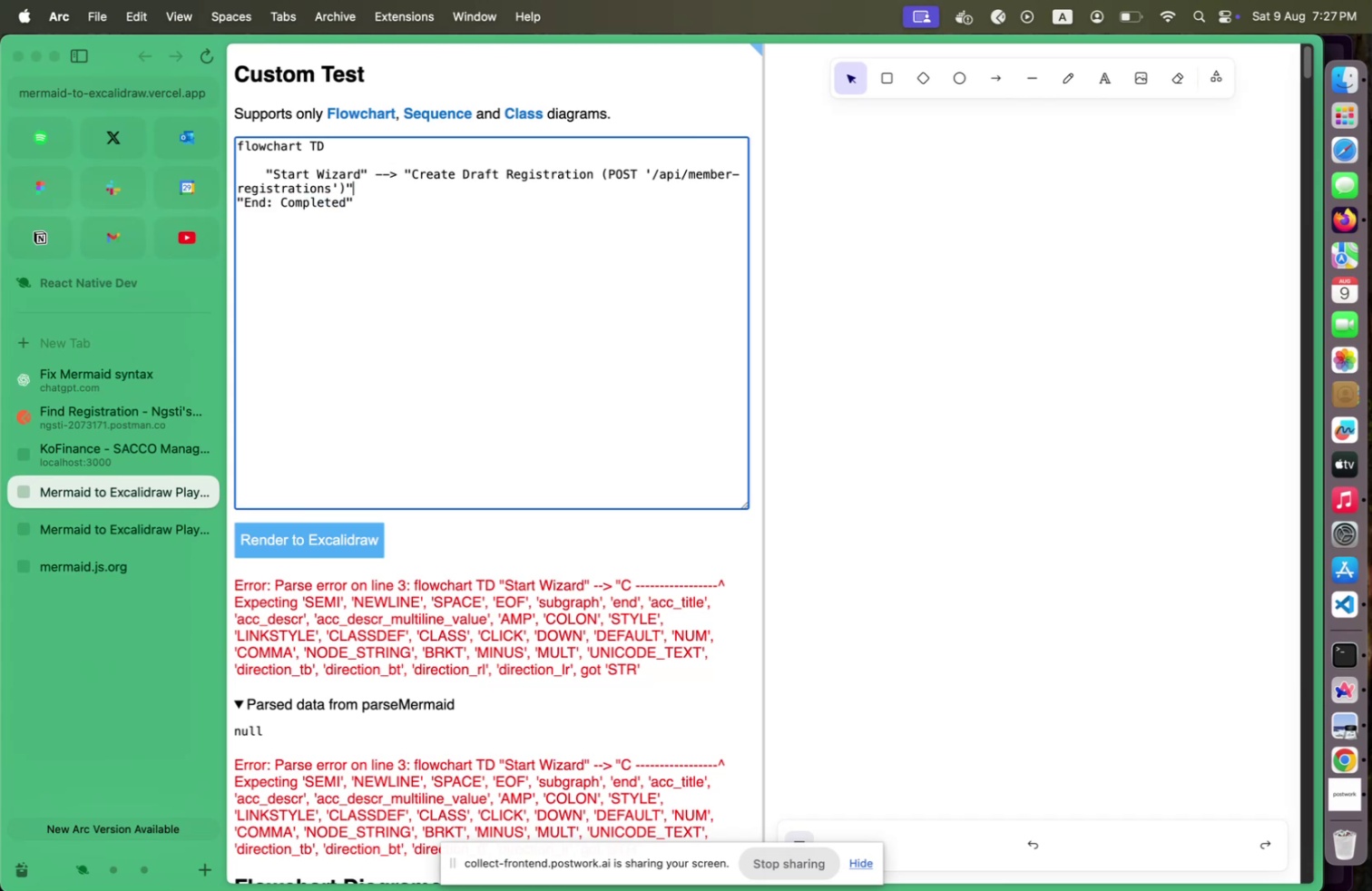 
key(Shift+Backspace)
 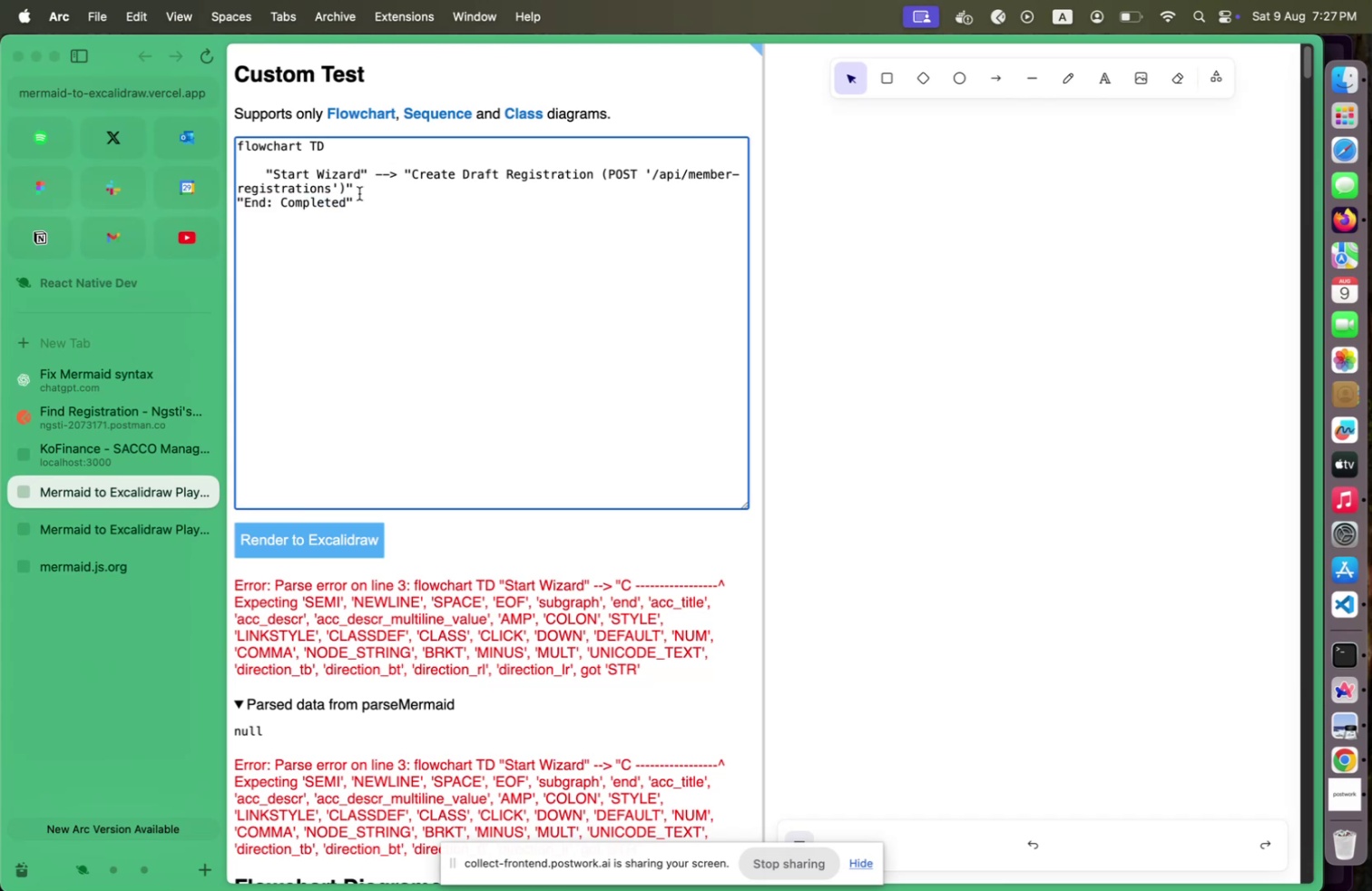 
key(Shift+Enter)
 